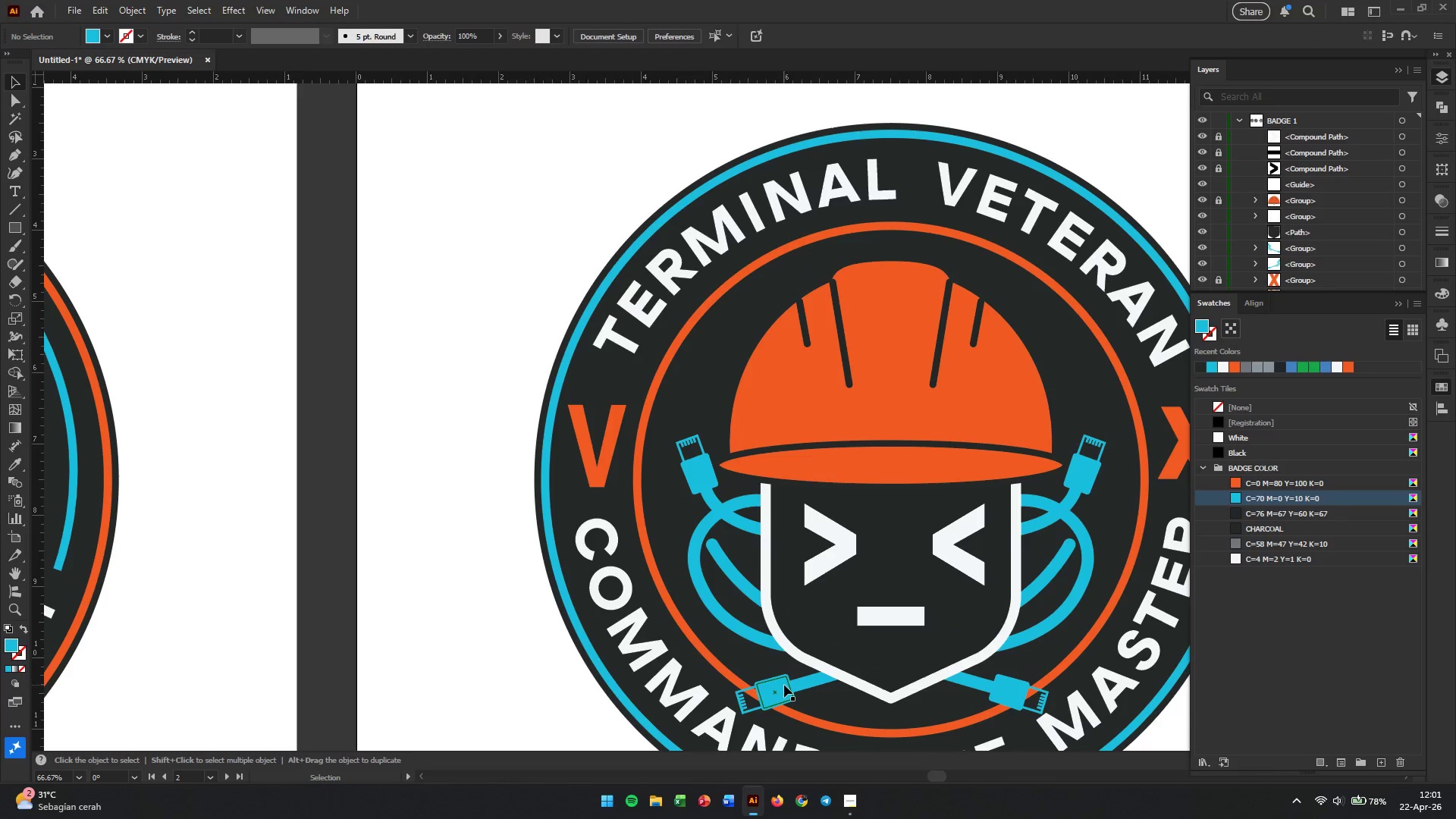 
left_click([784, 685])
 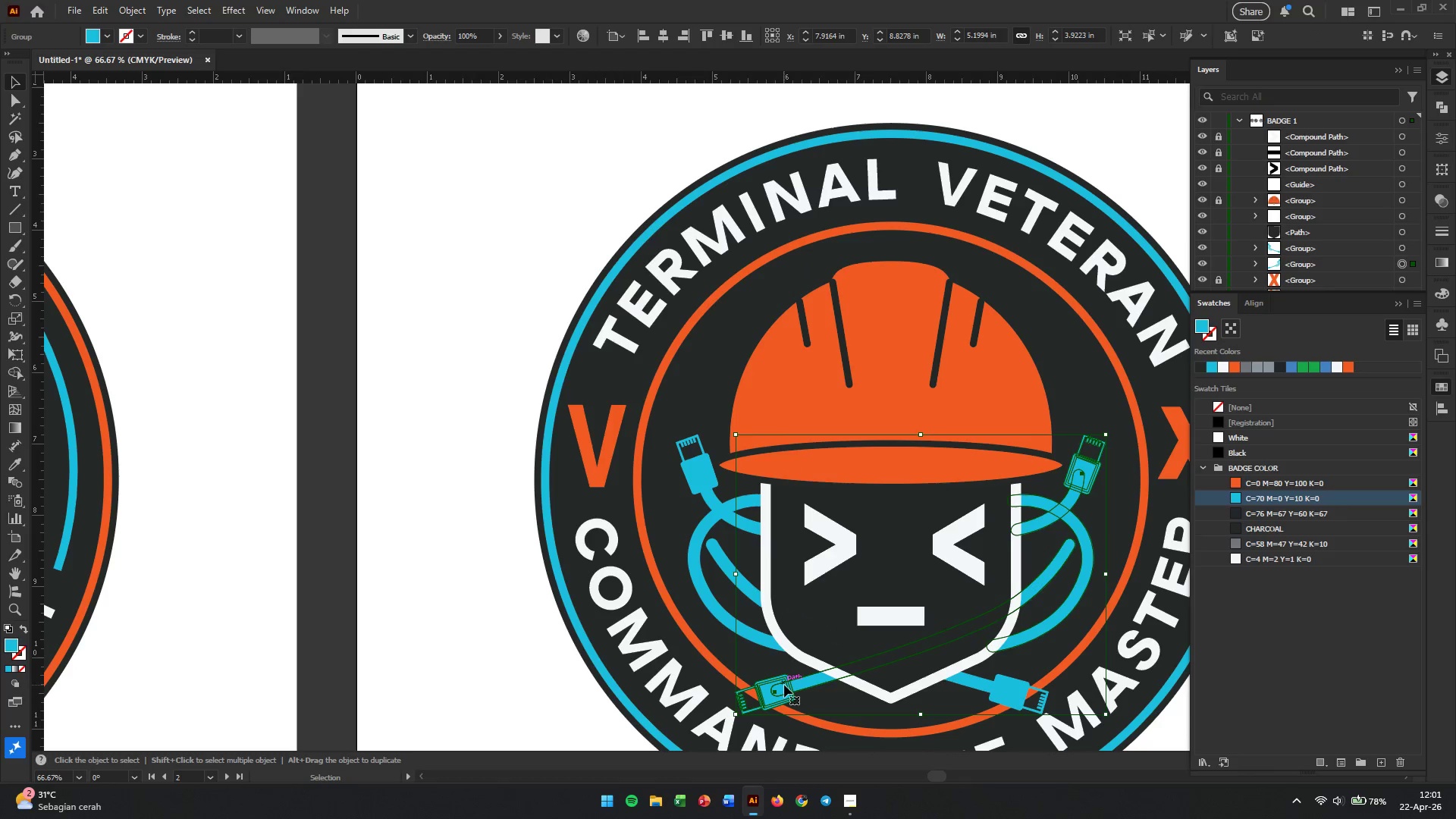 
right_click([784, 685])
 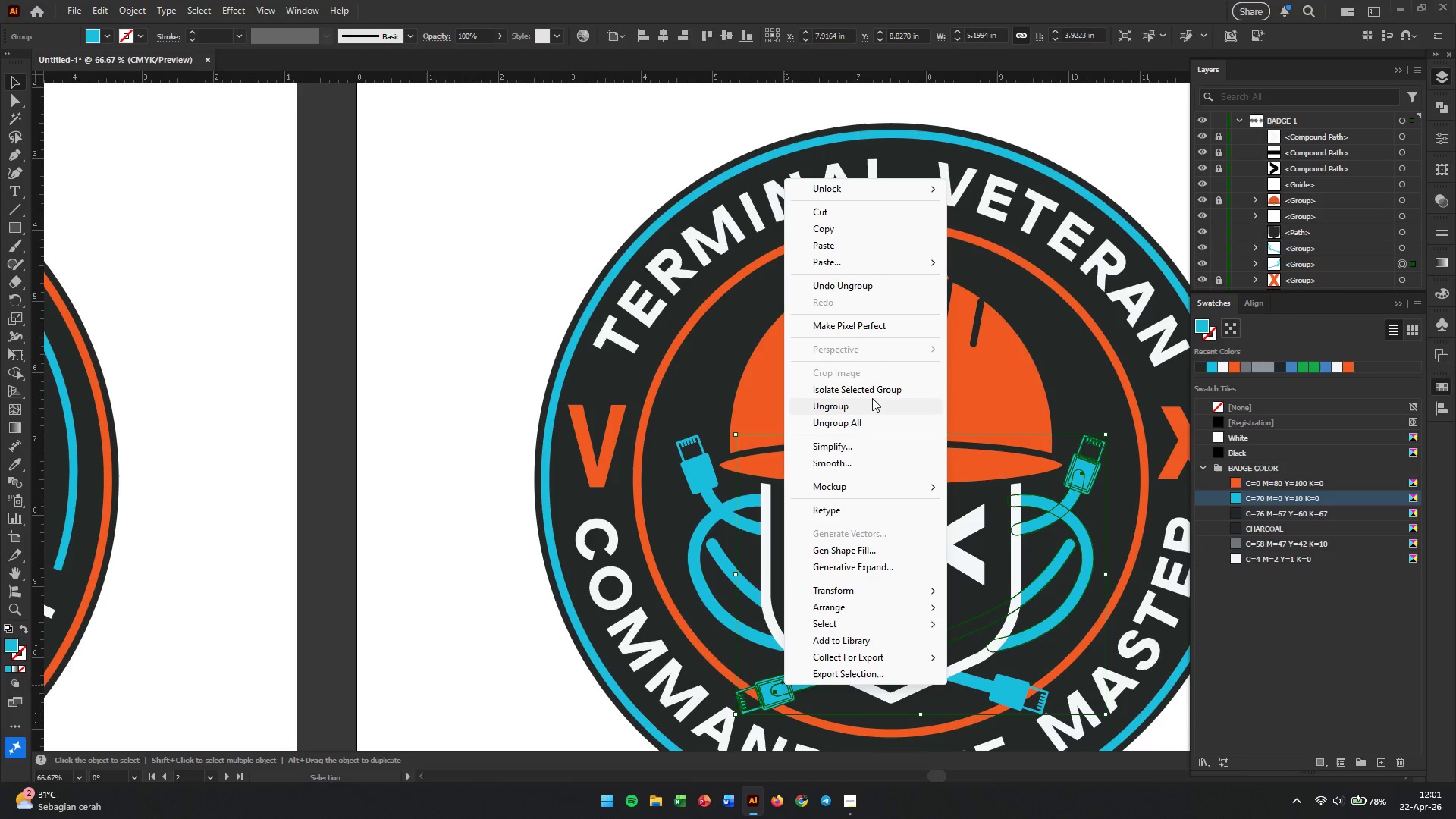 
left_click([852, 404])
 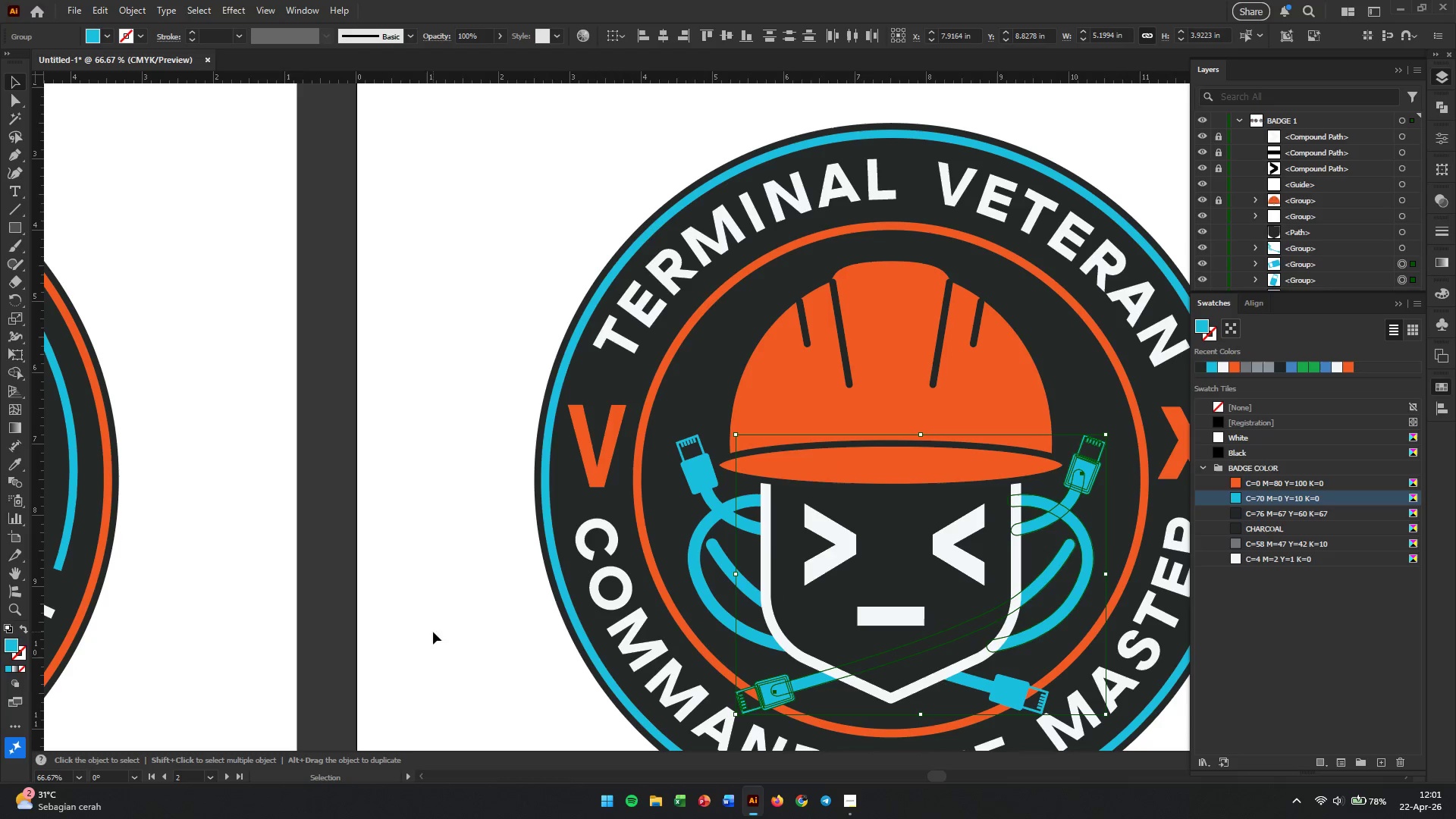 
left_click([396, 645])
 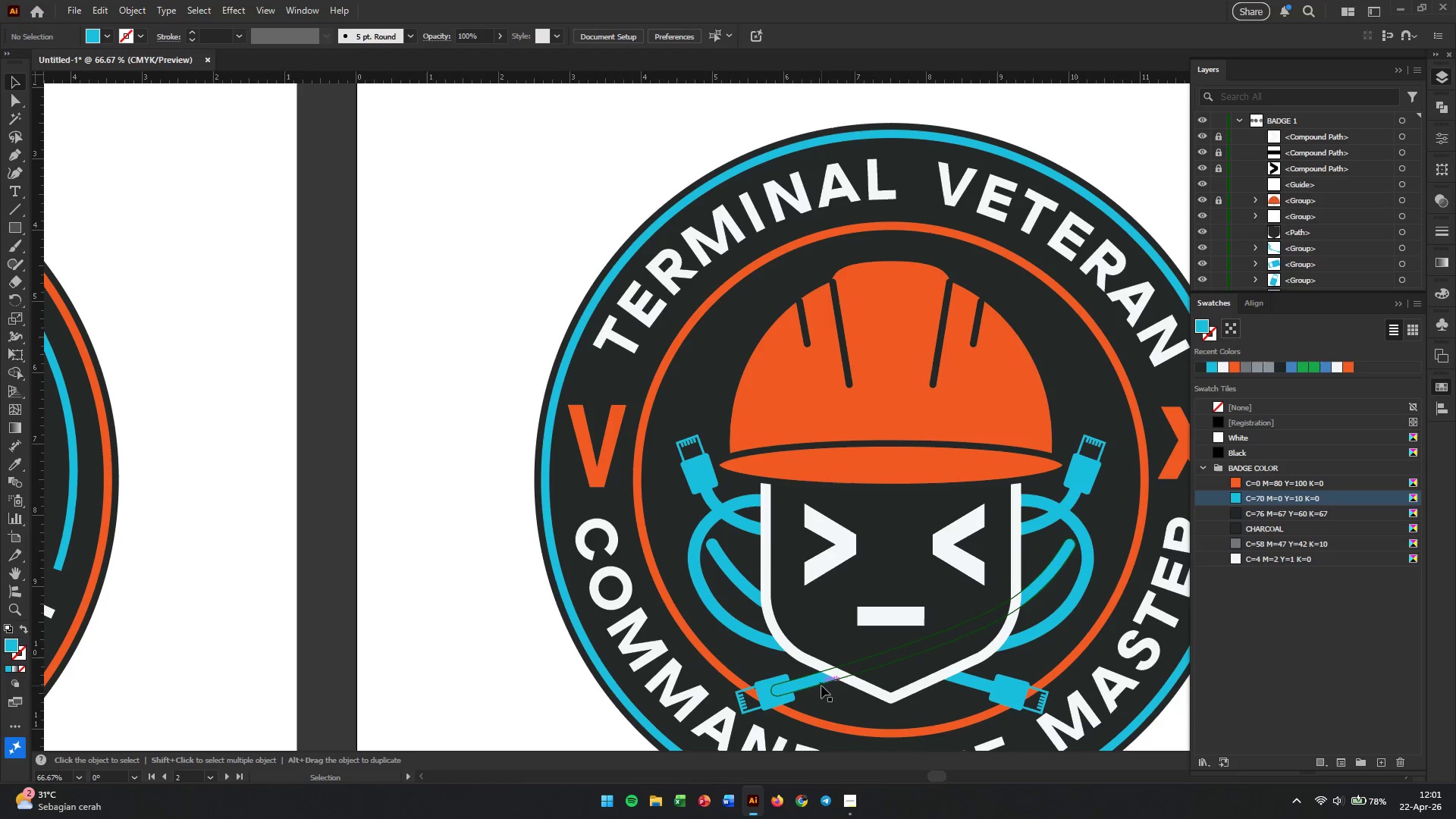 
left_click([821, 686])
 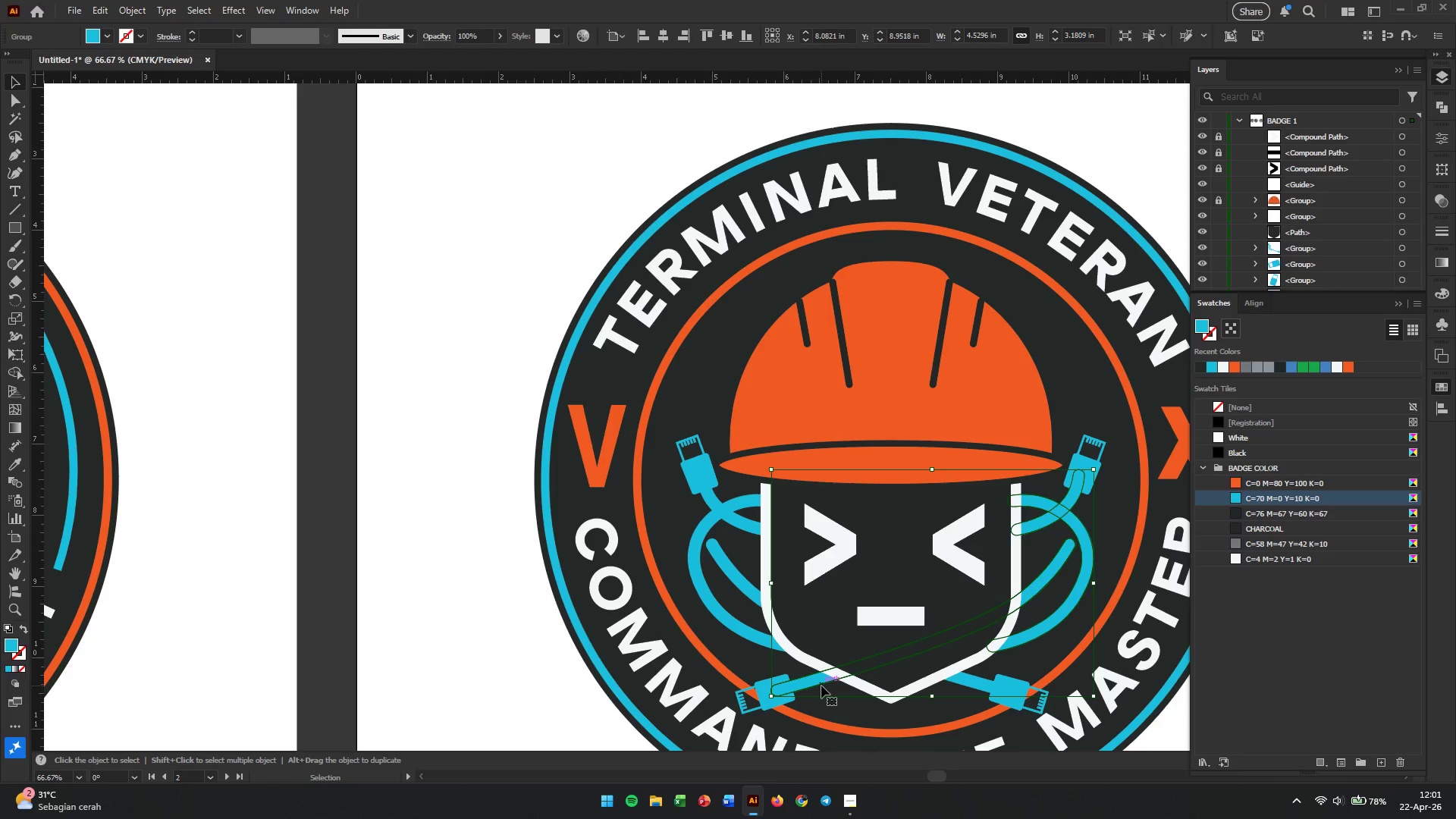 
key(Control+BracketRight)
 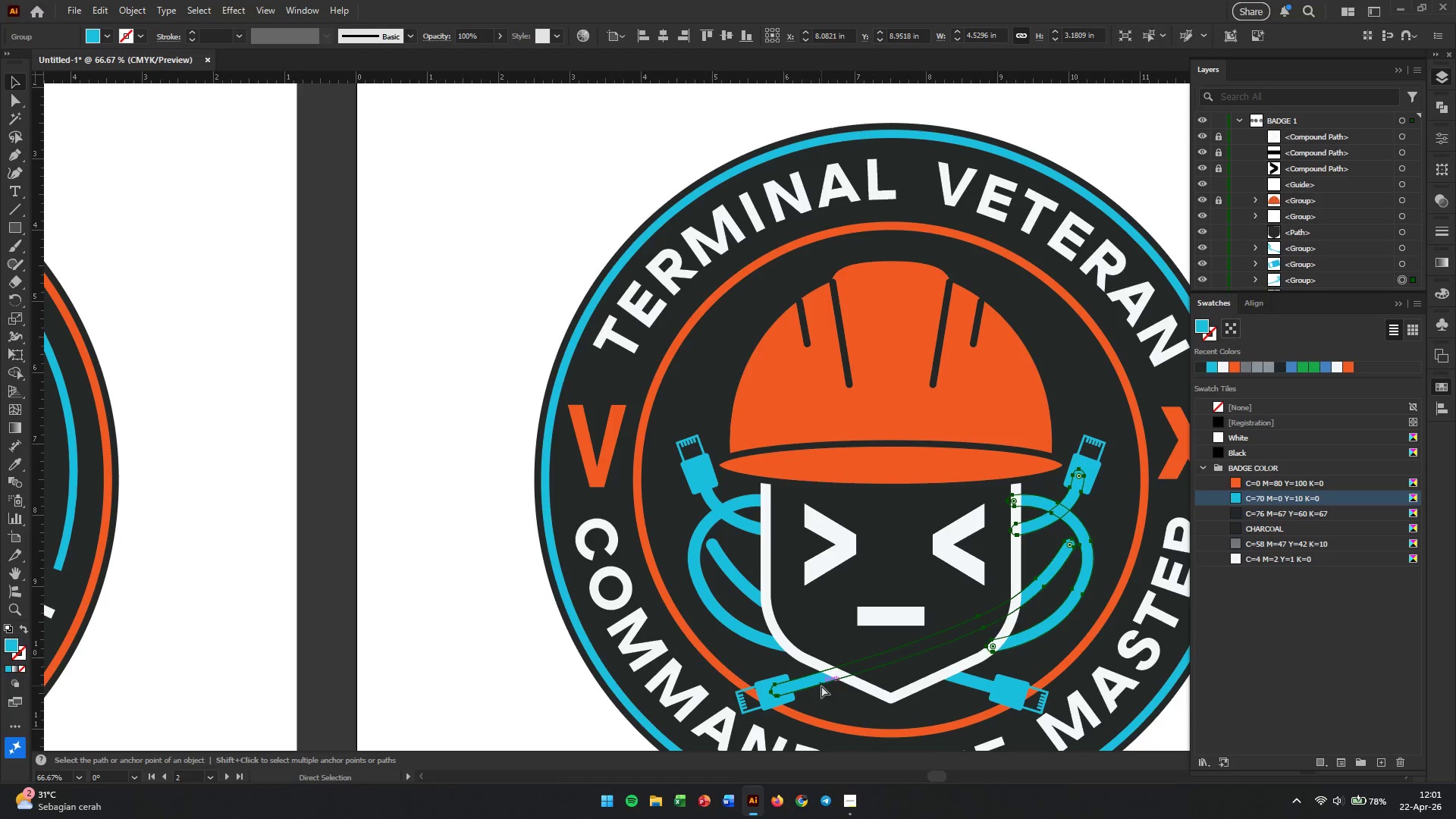 
key(Control+BracketRight)
 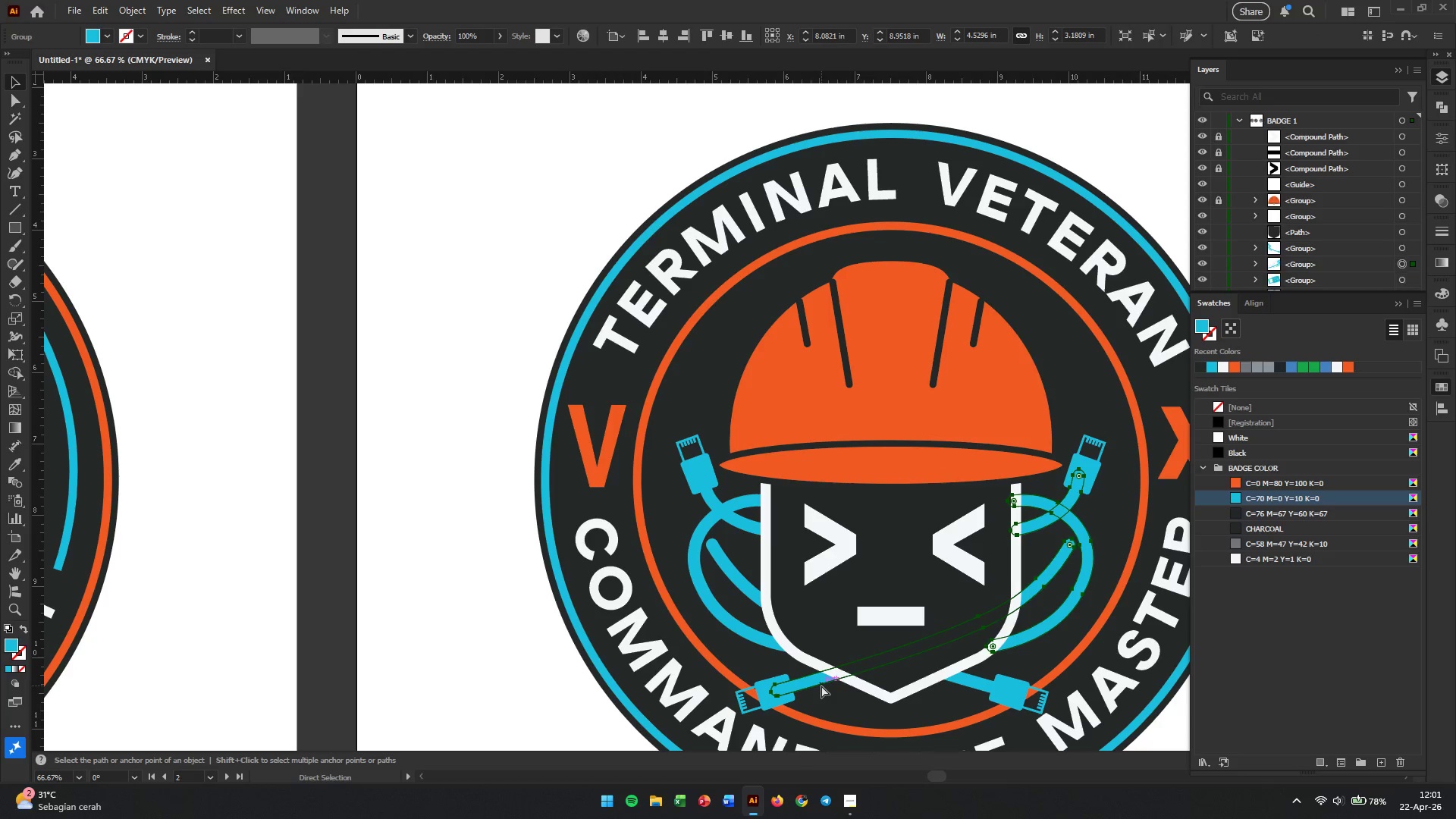 
key(Control+BracketRight)
 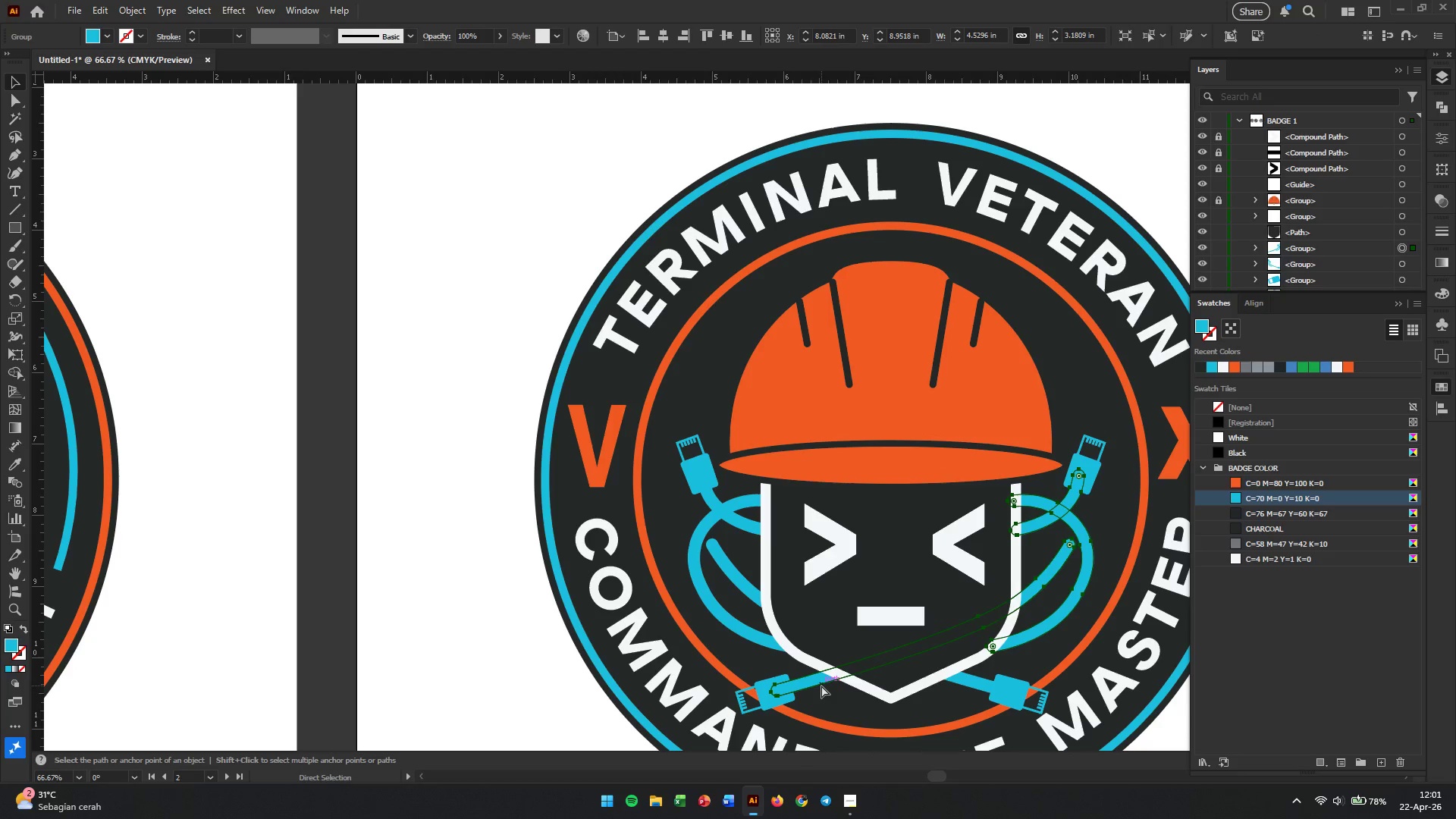 
key(Control+BracketRight)
 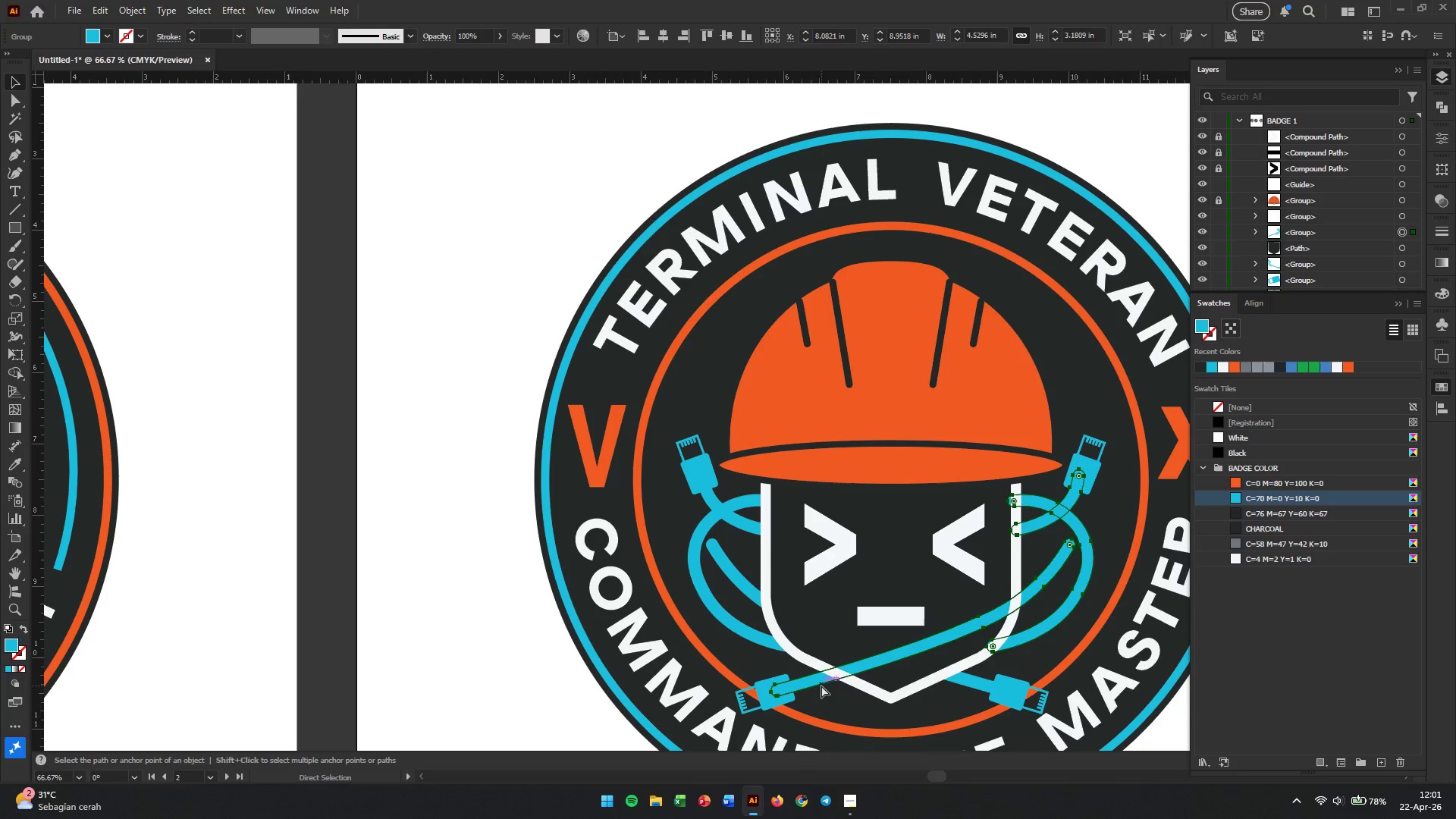 
key(Control+BracketRight)
 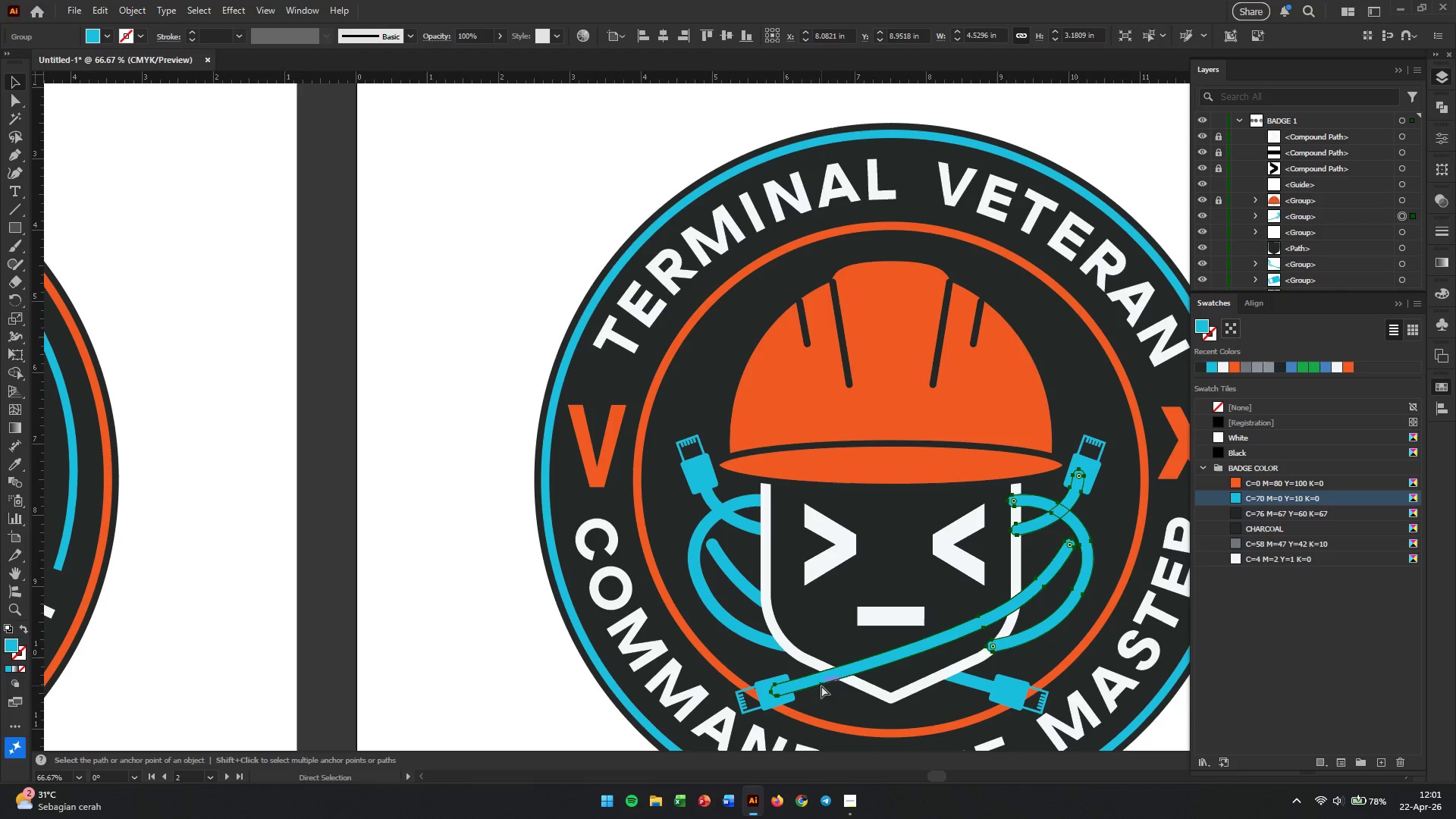 
key(Control+BracketLeft)
 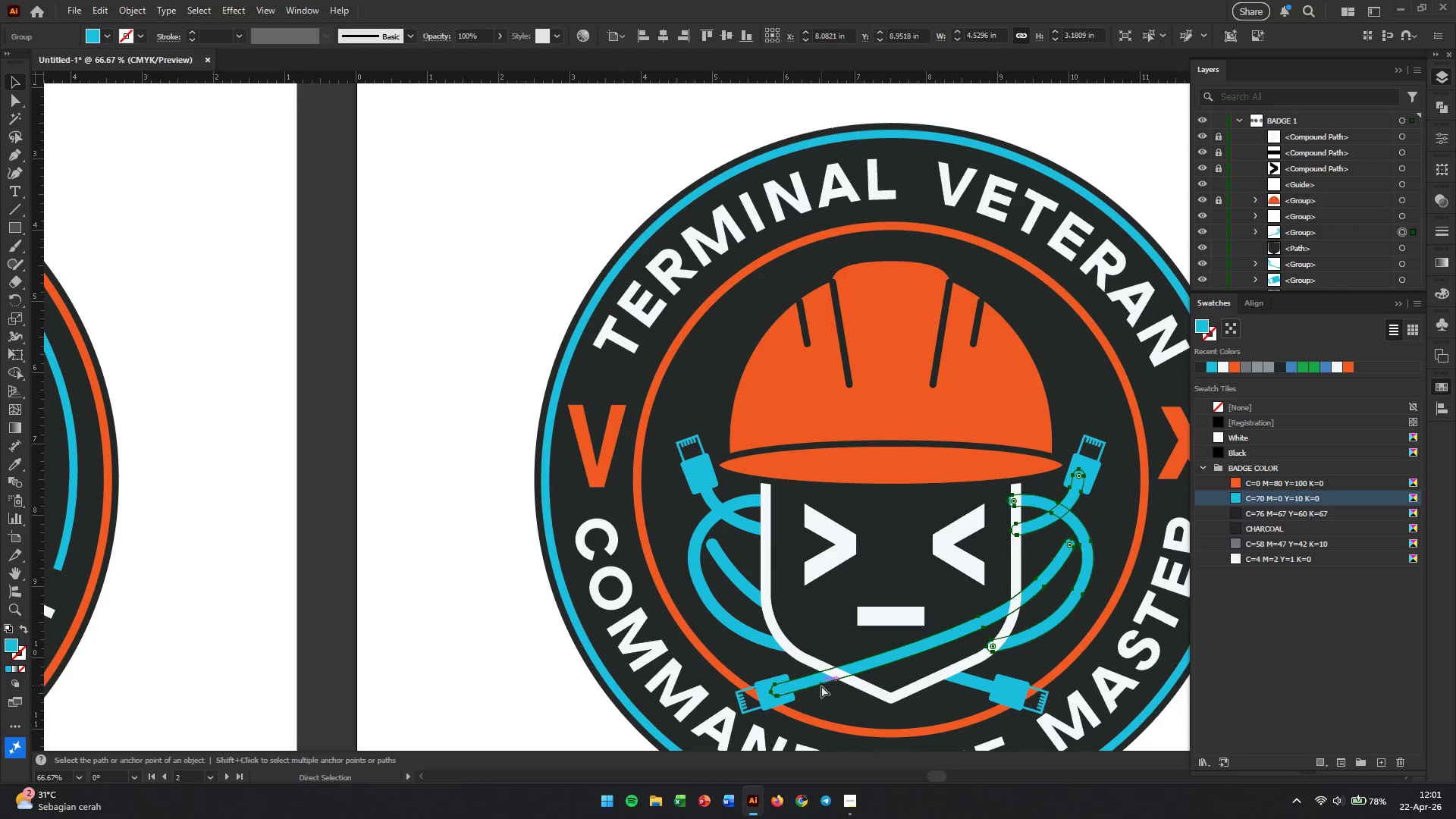 
key(Control+BracketRight)
 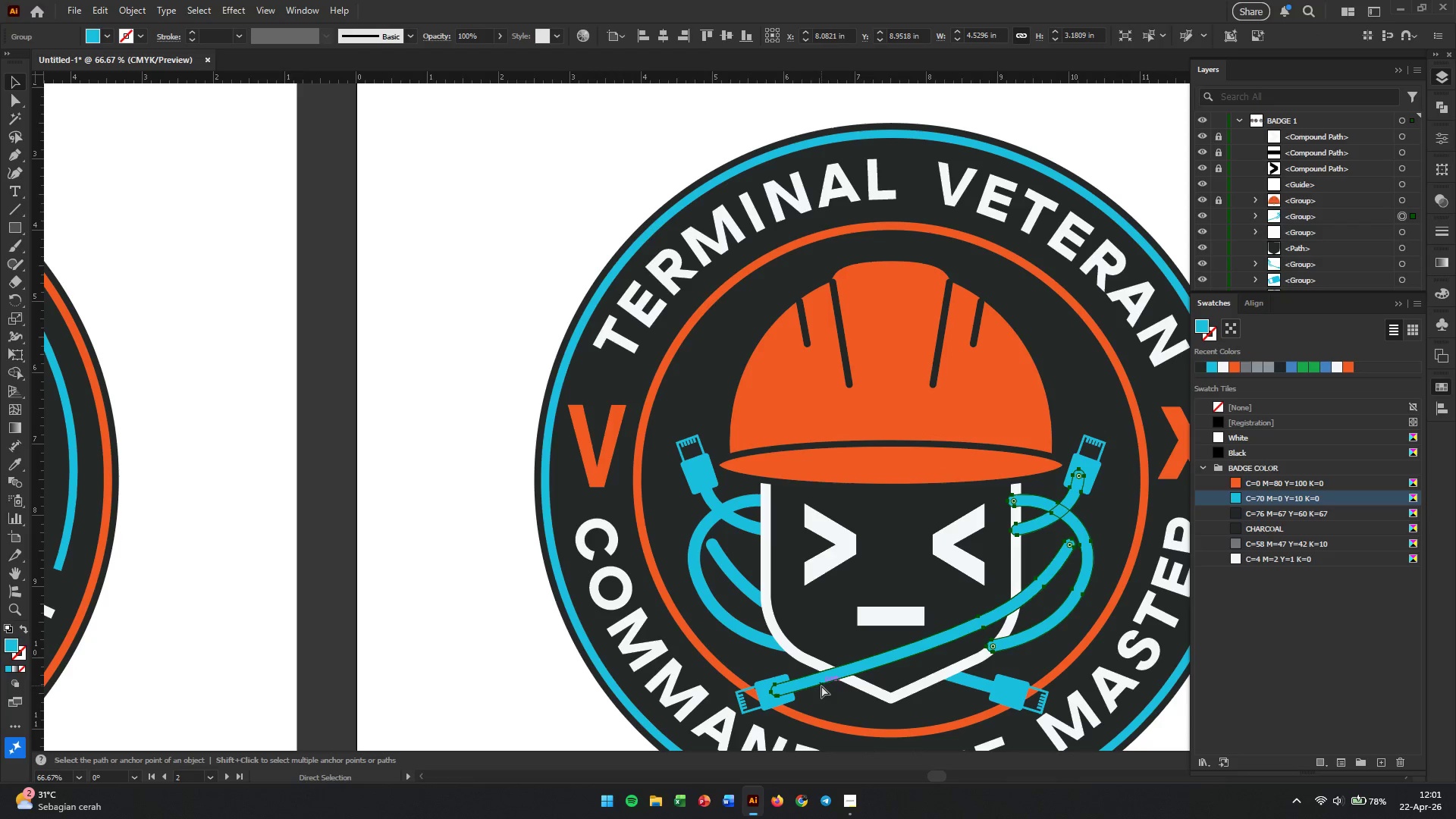 
key(Control+BracketRight)
 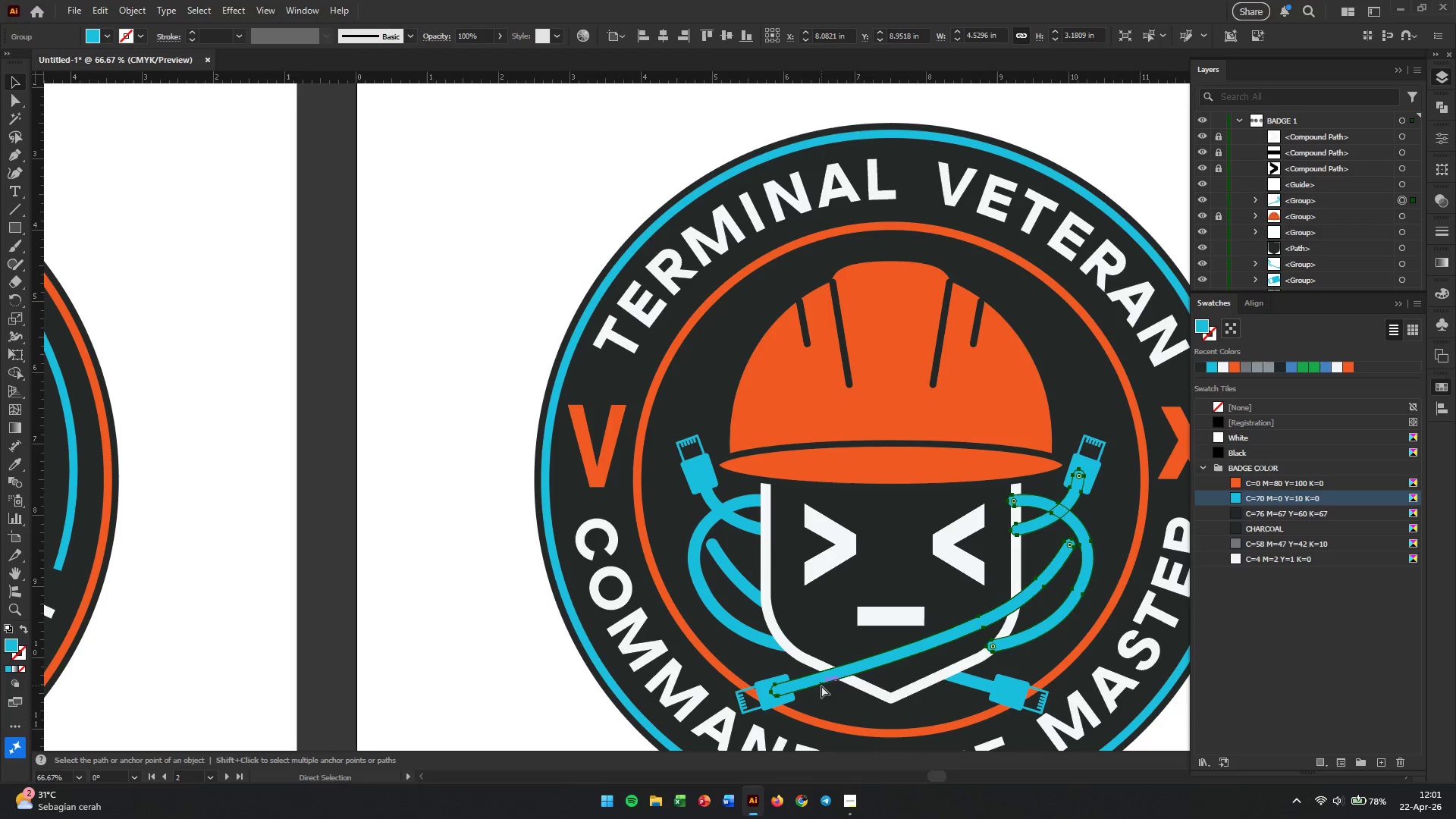 
key(Control+BracketLeft)
 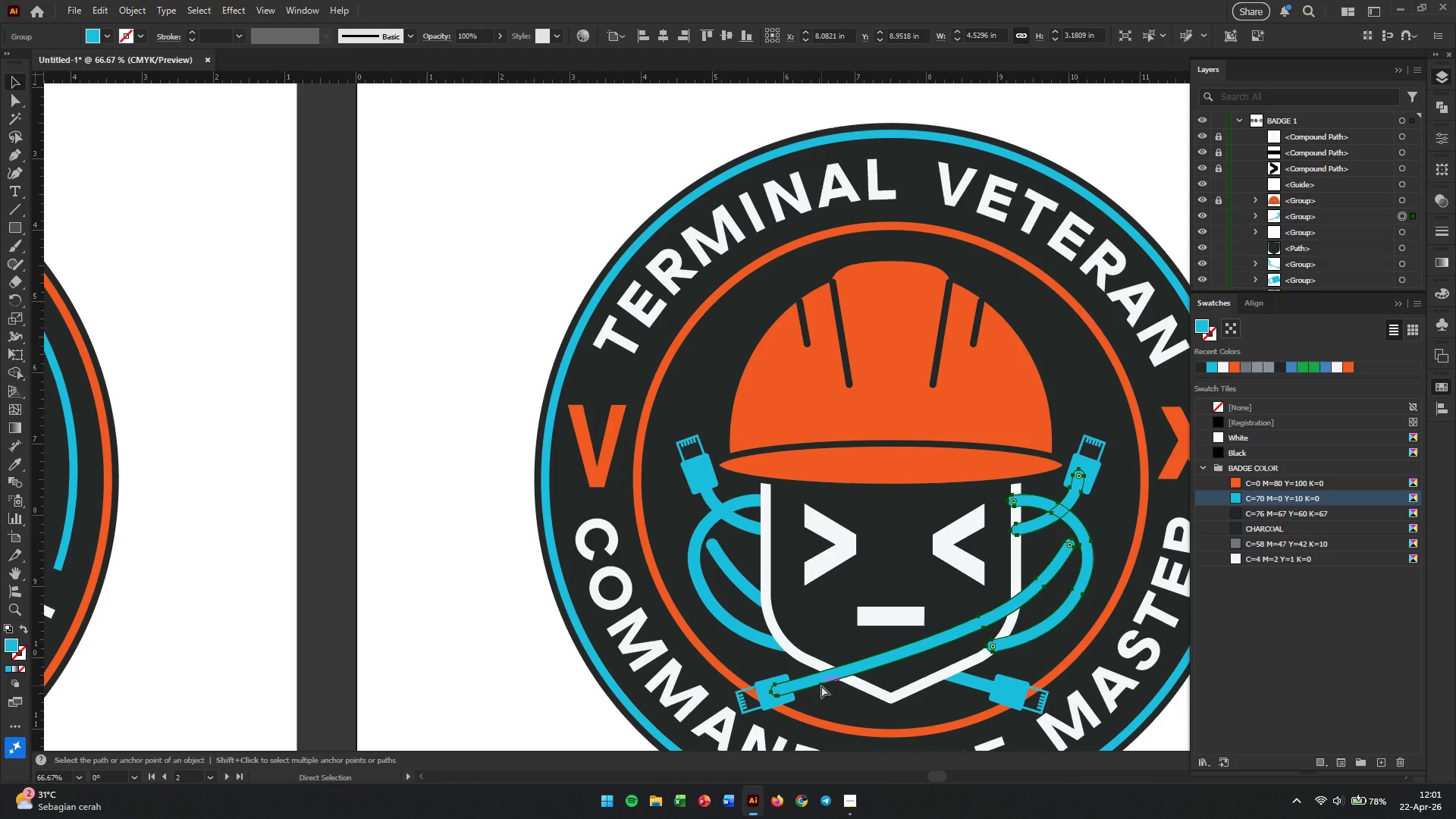 
key(Control+BracketLeft)
 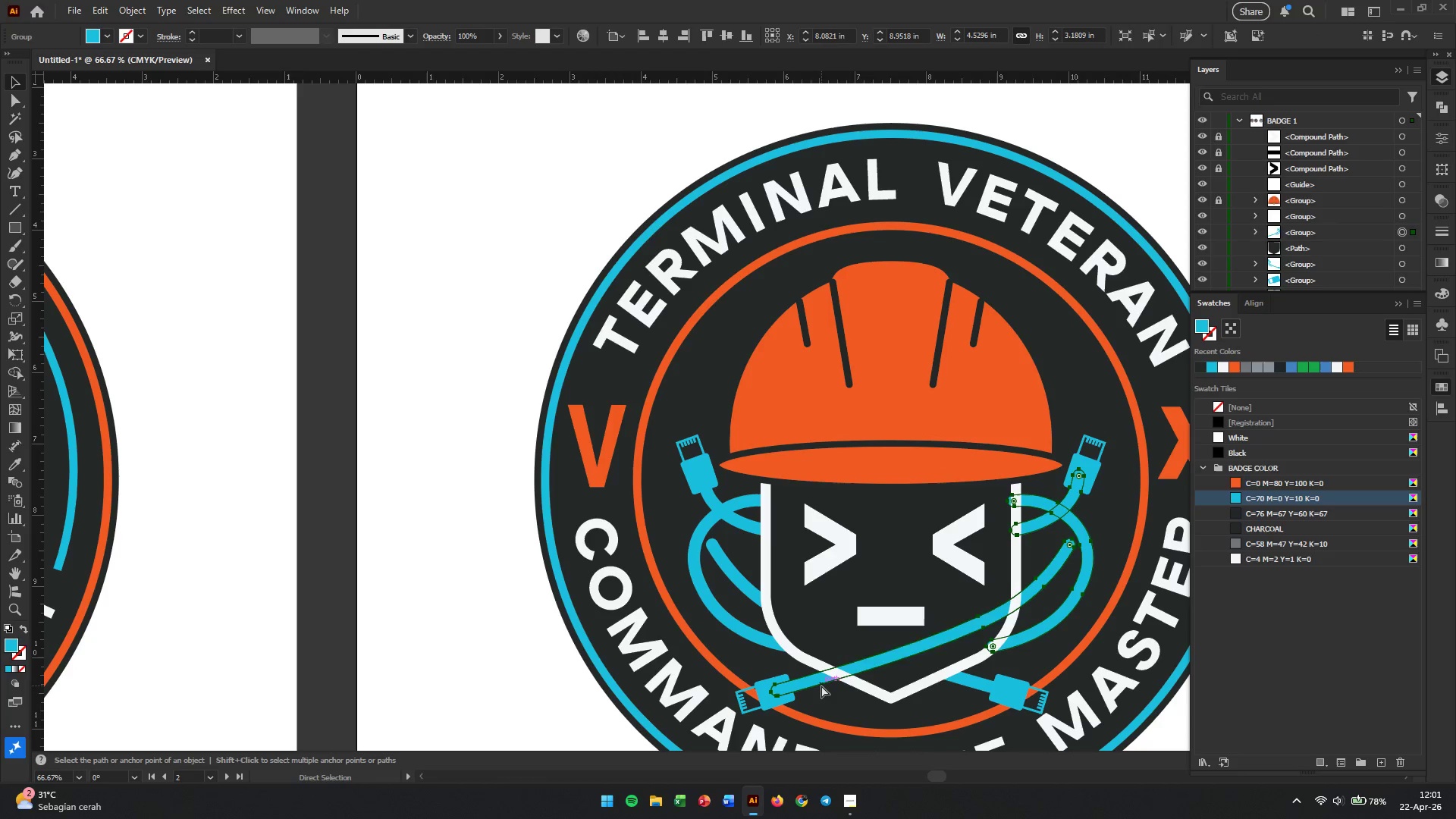 
key(Control+BracketLeft)
 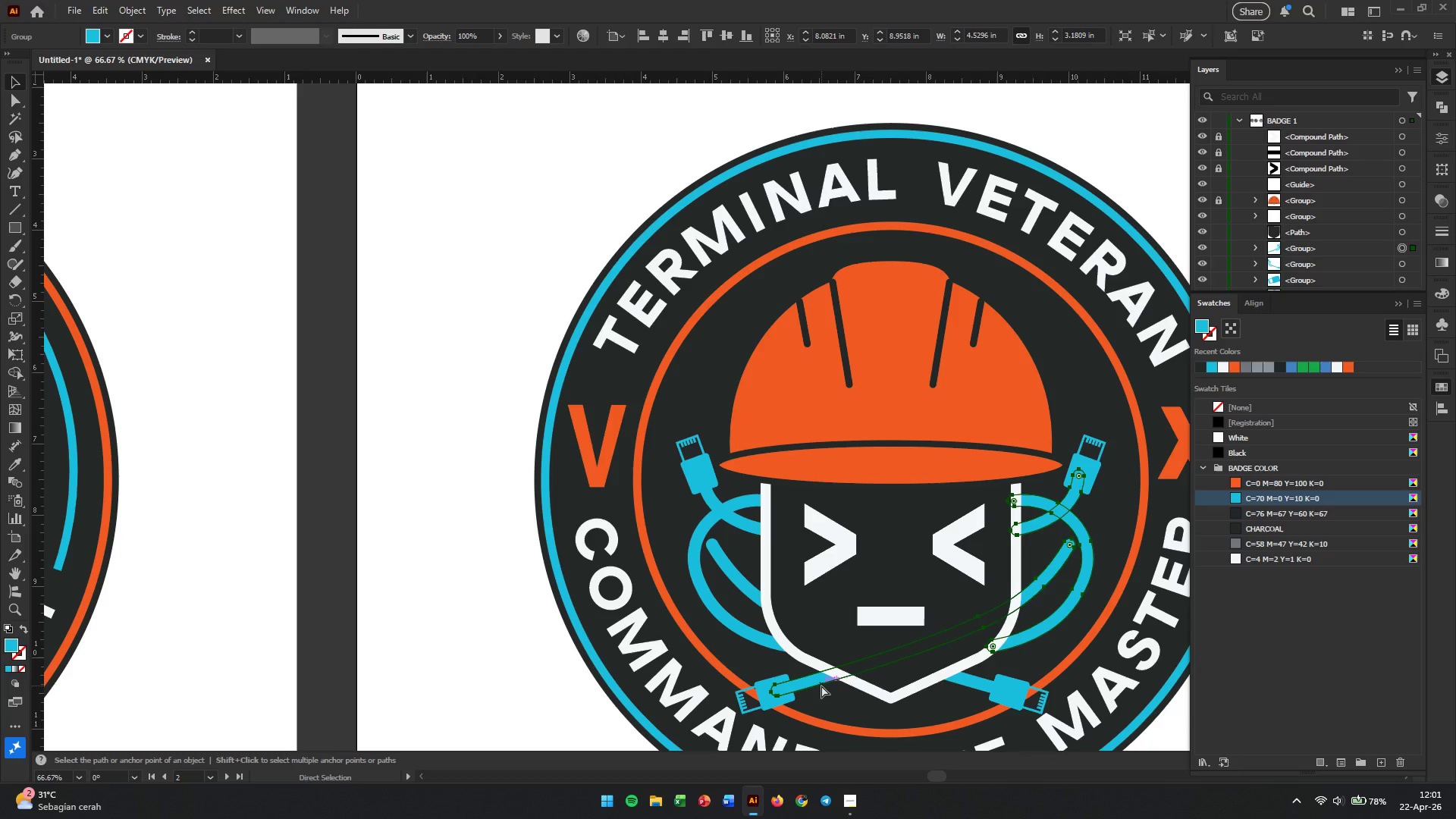 
key(Control+BracketLeft)
 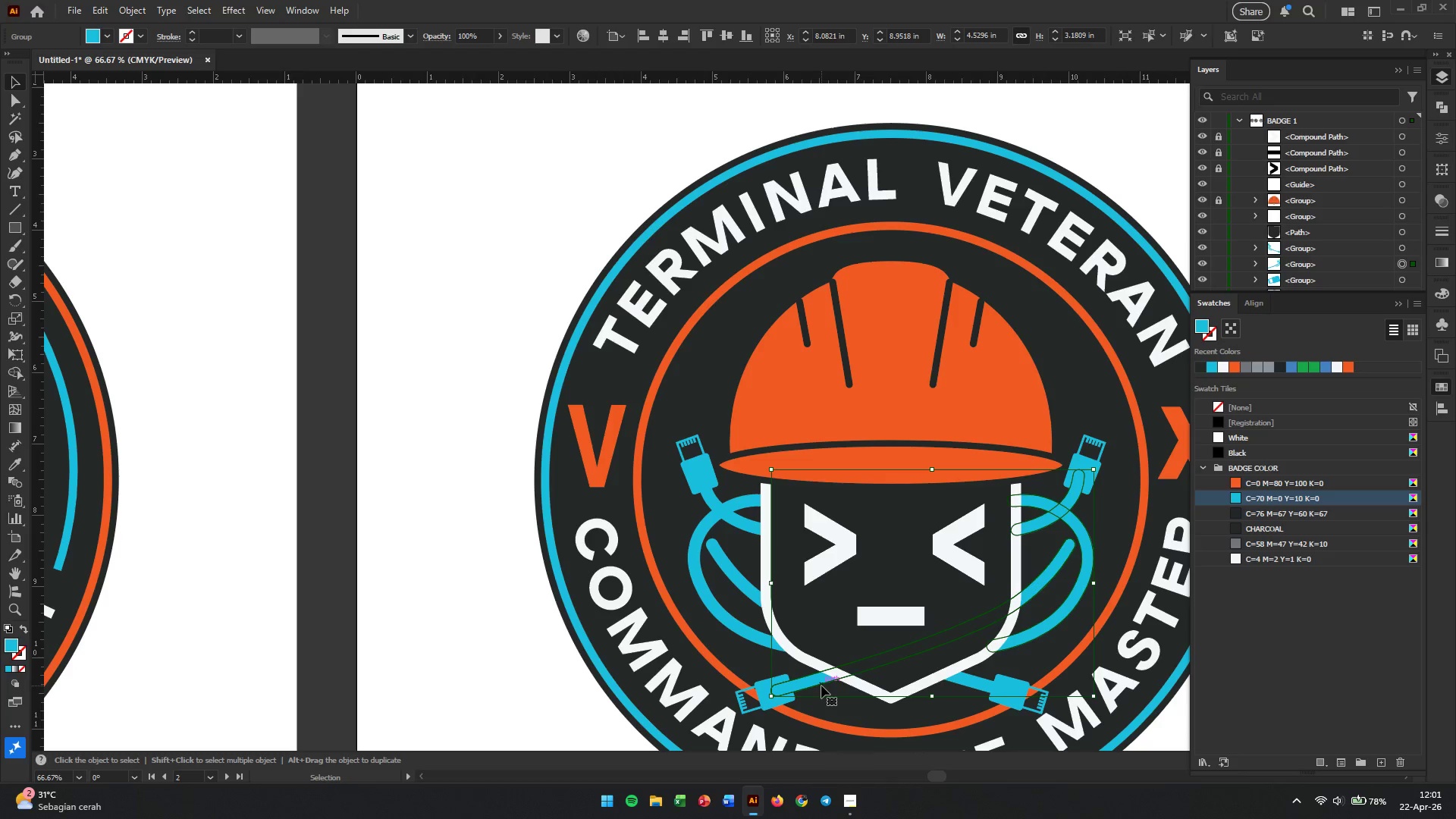 
right_click([815, 682])
 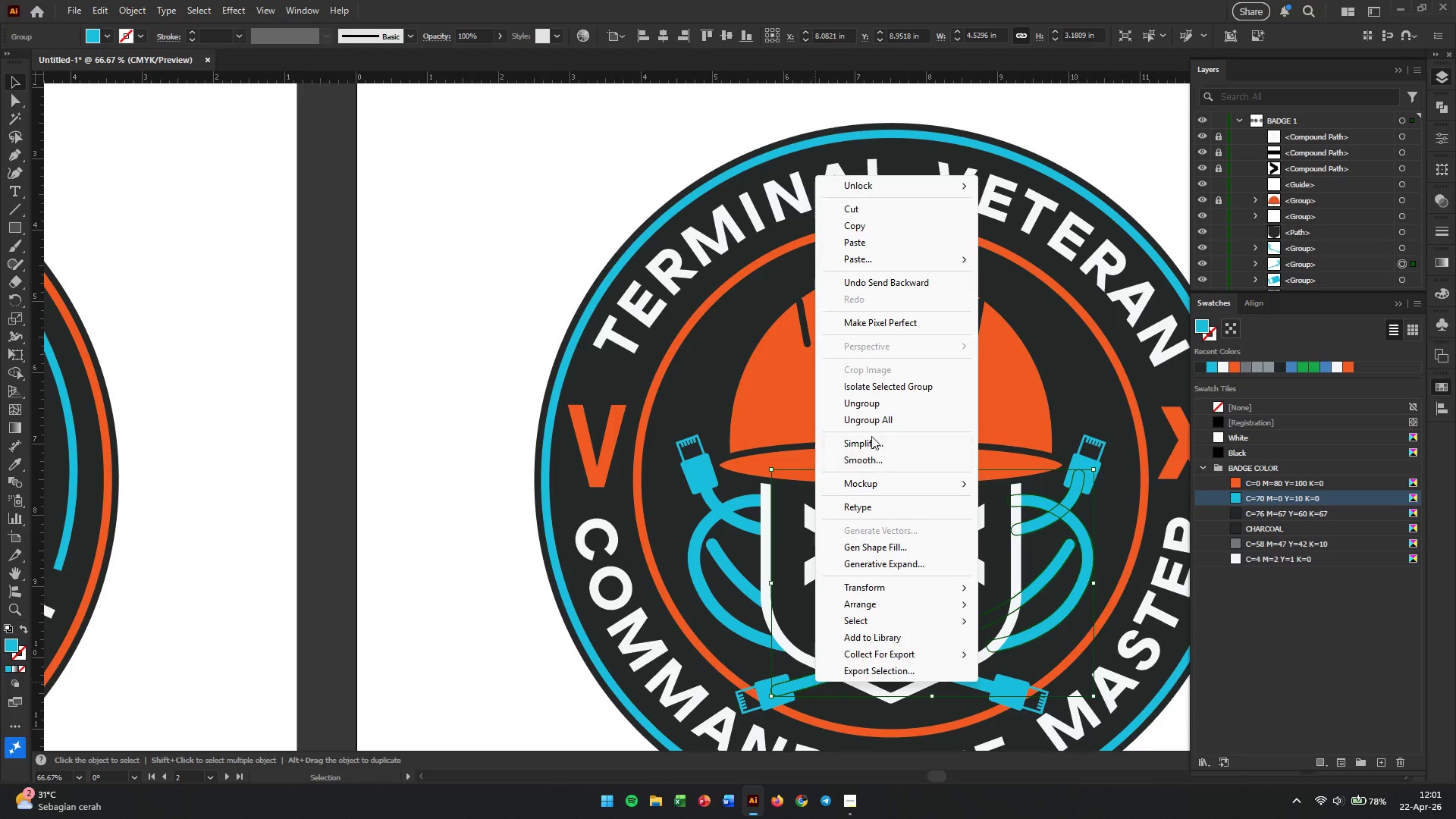 
left_click([871, 415])
 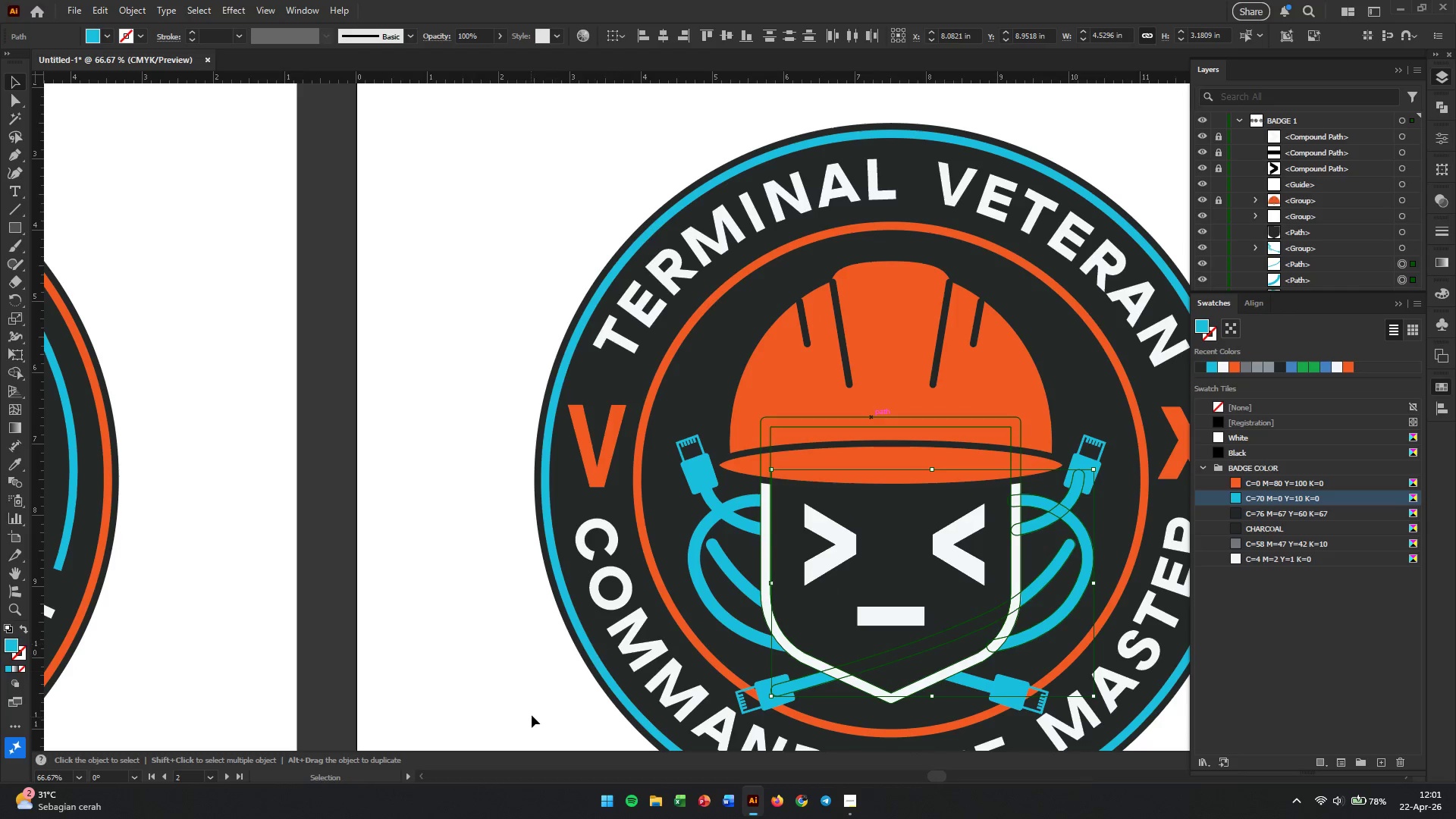 
left_click([530, 717])
 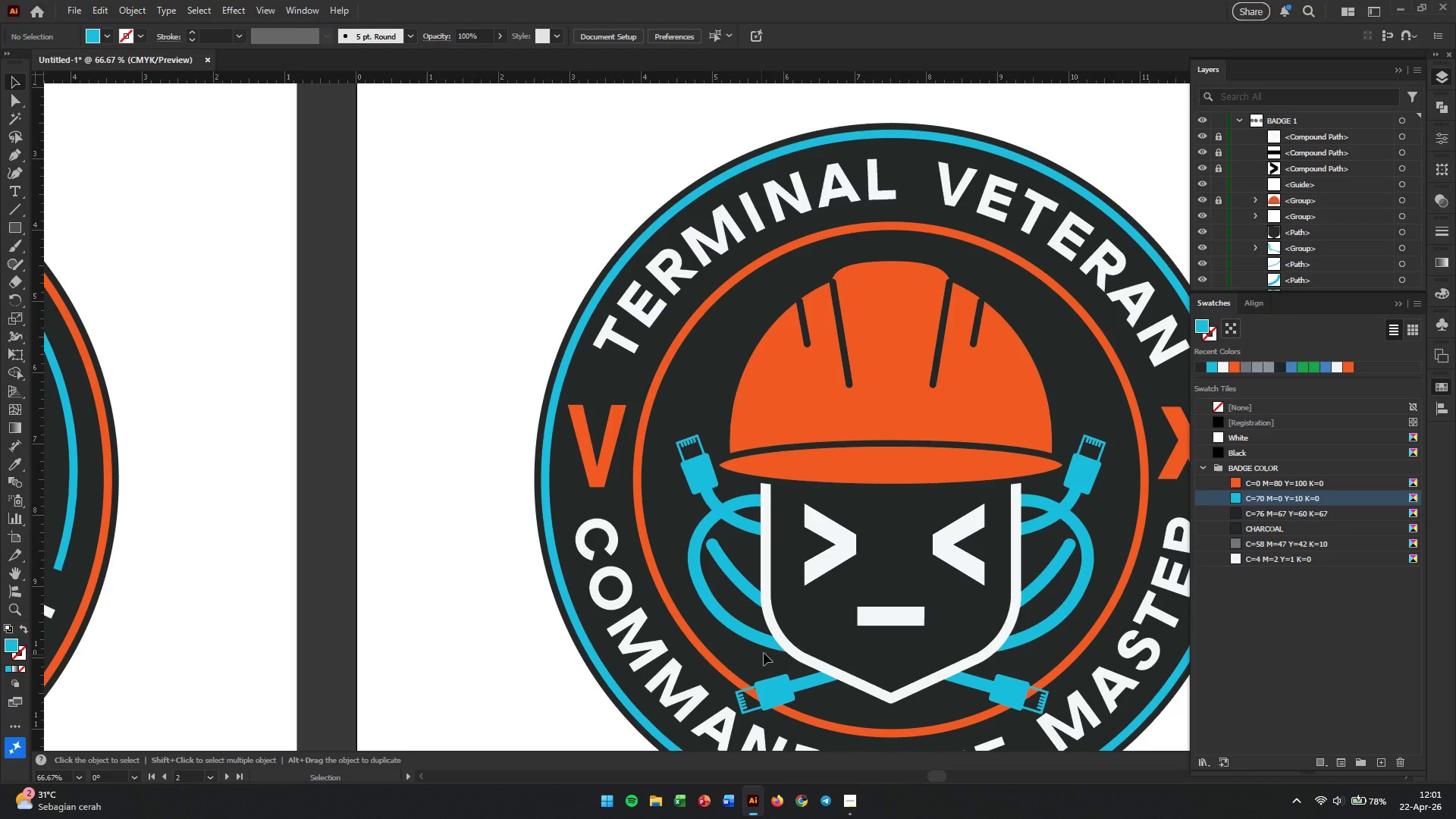 
wait(5.86)
 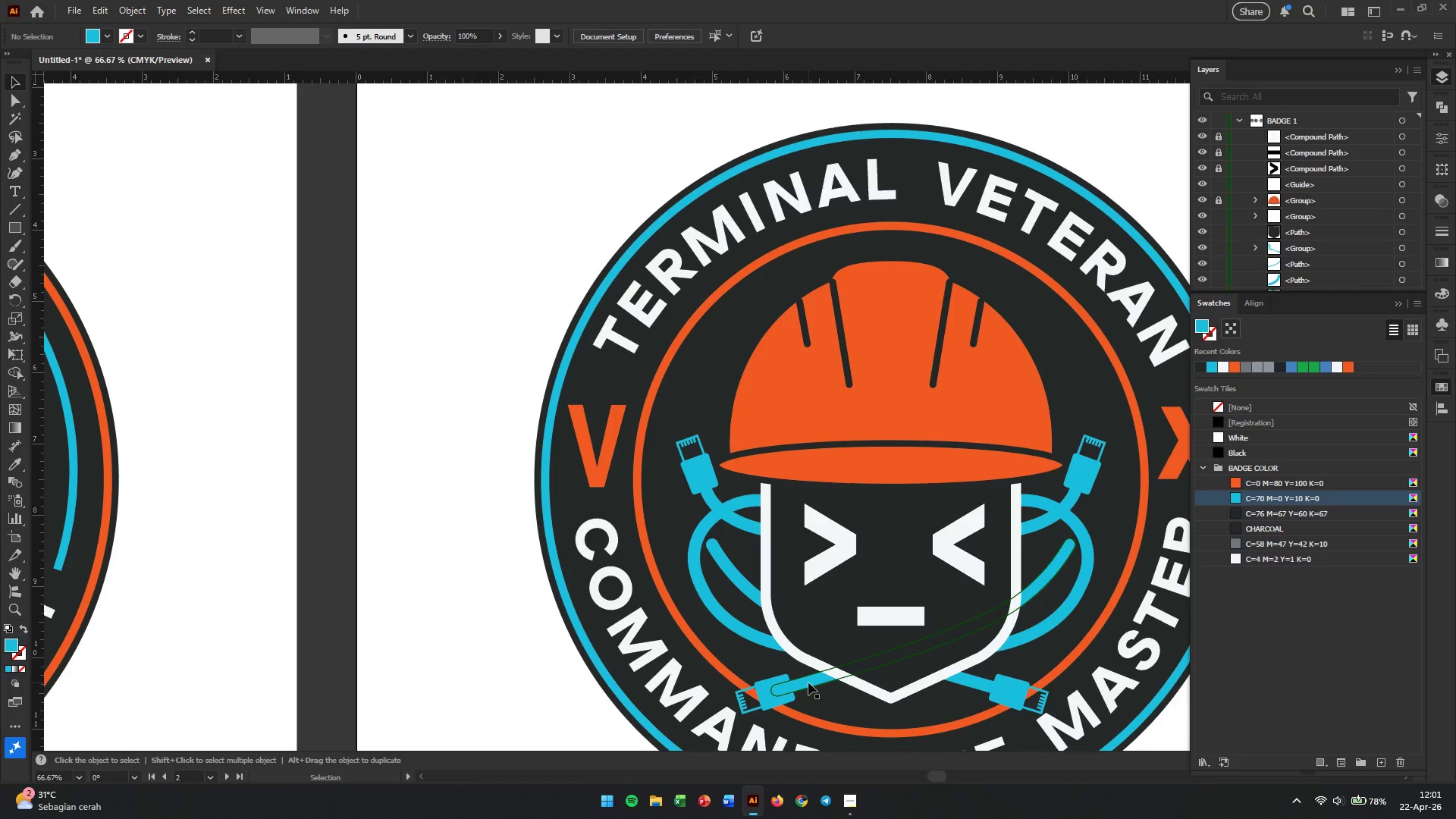 
left_click([804, 687])
 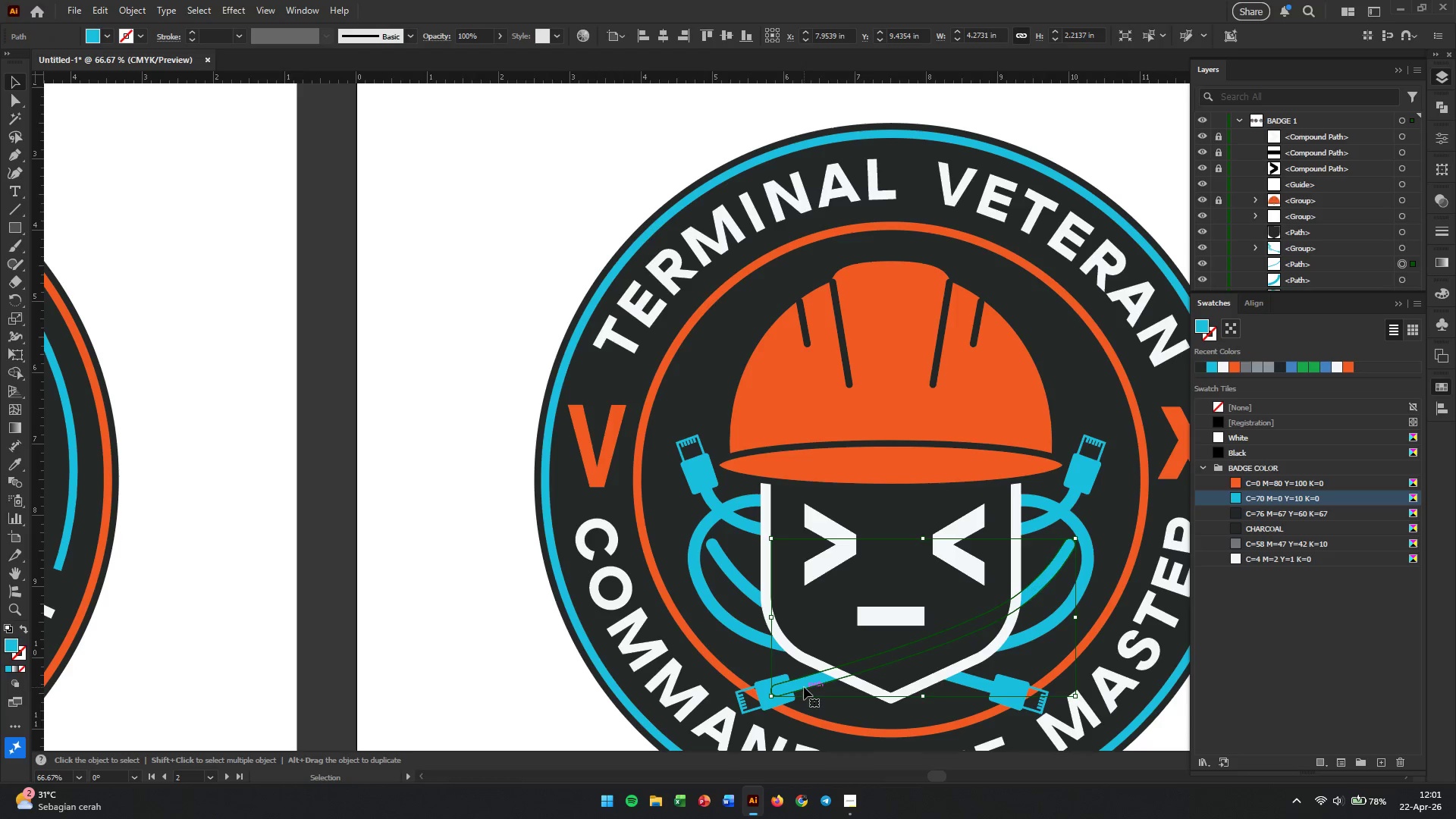 
key(Control+BracketRight)
 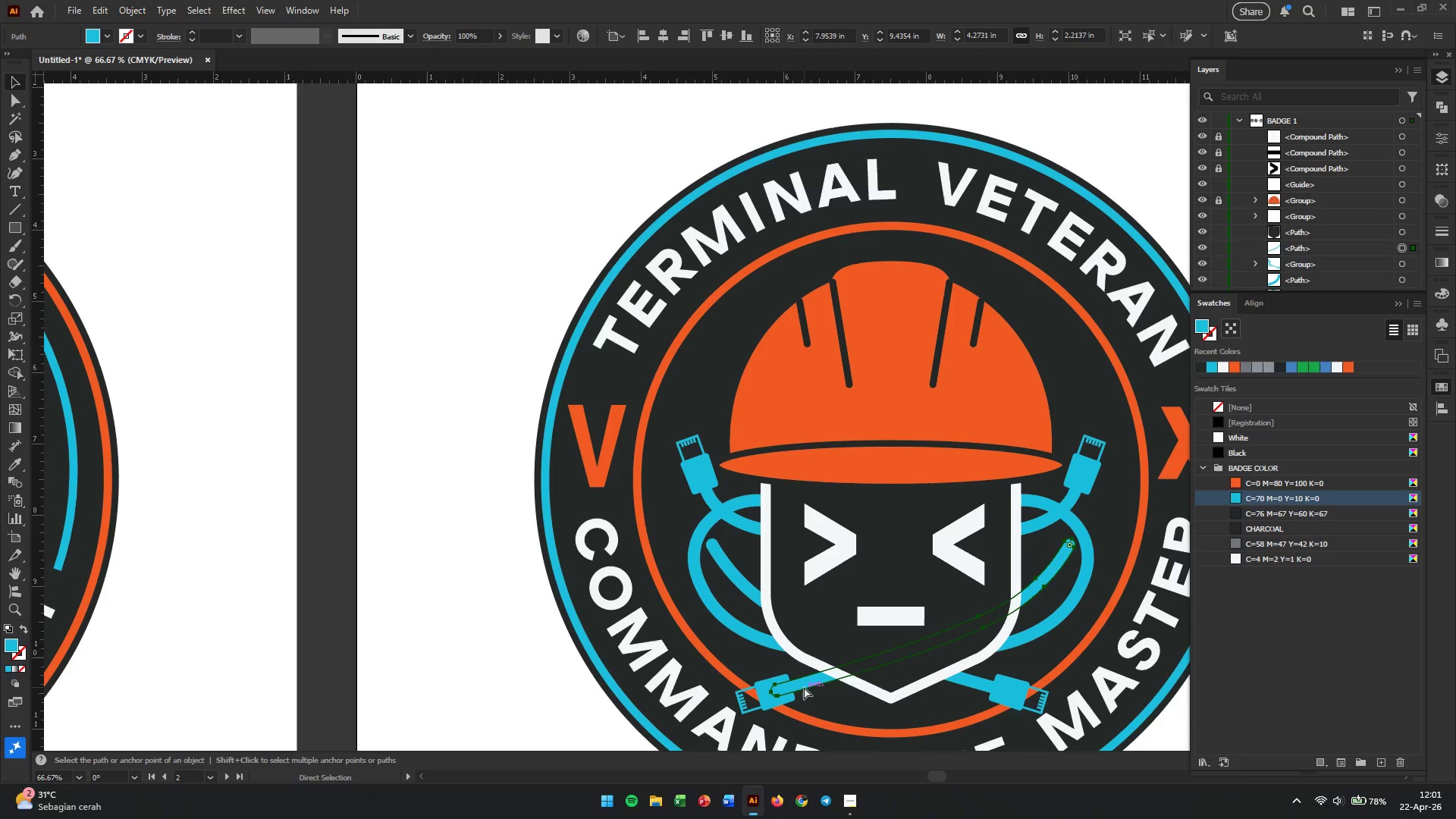 
key(Control+BracketRight)
 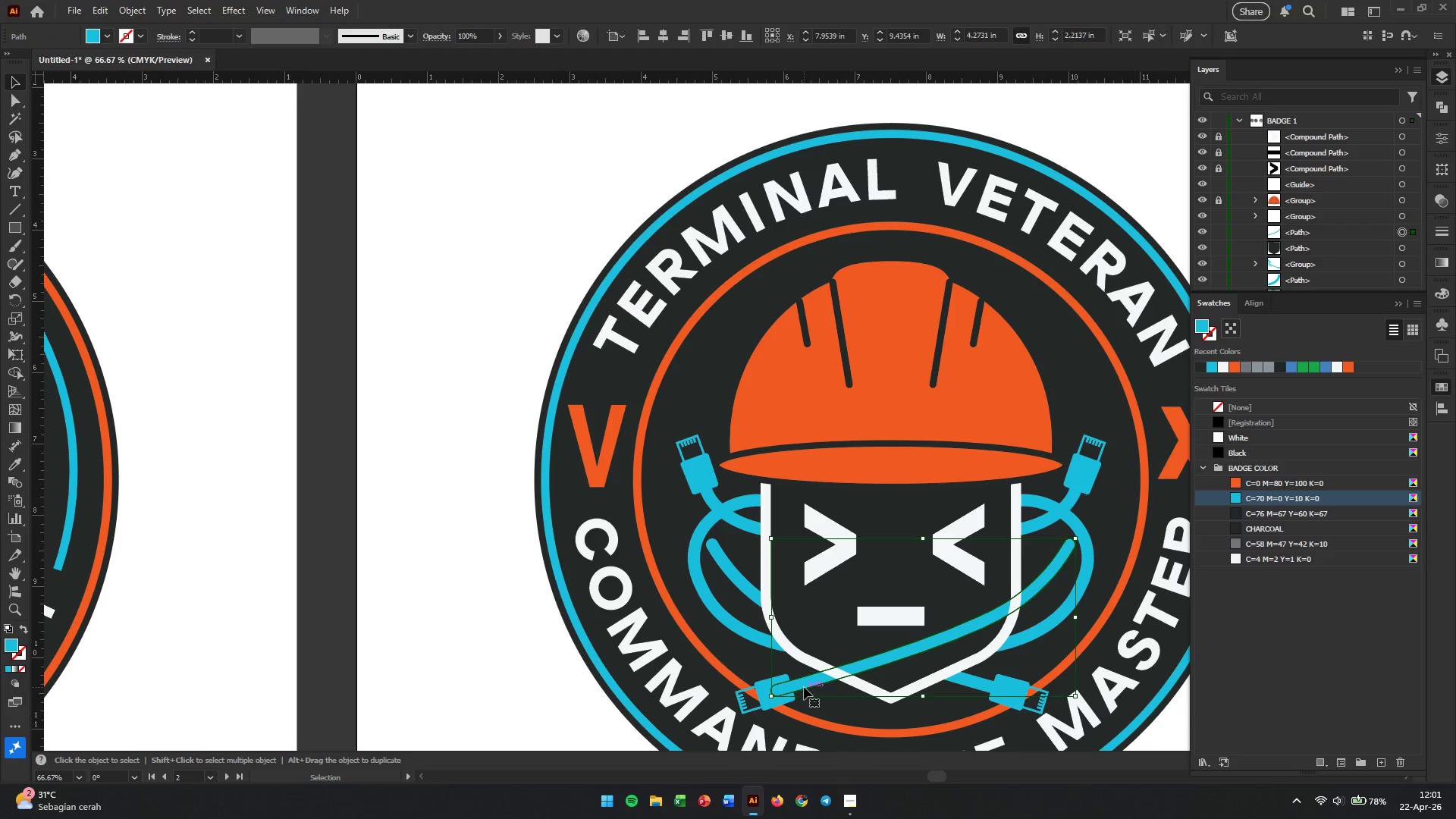 
key(Control+BracketRight)
 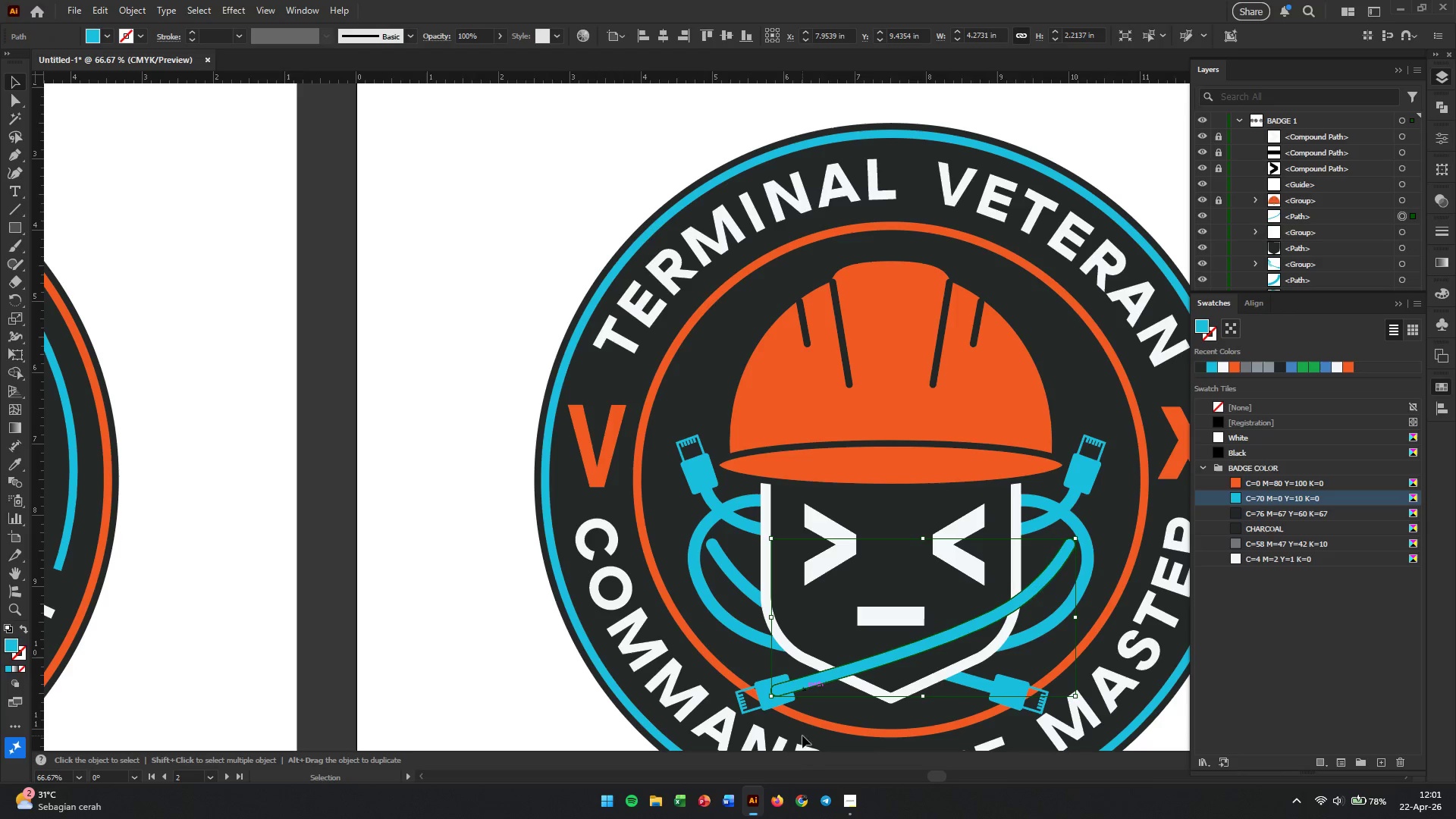 
left_click([736, 576])
 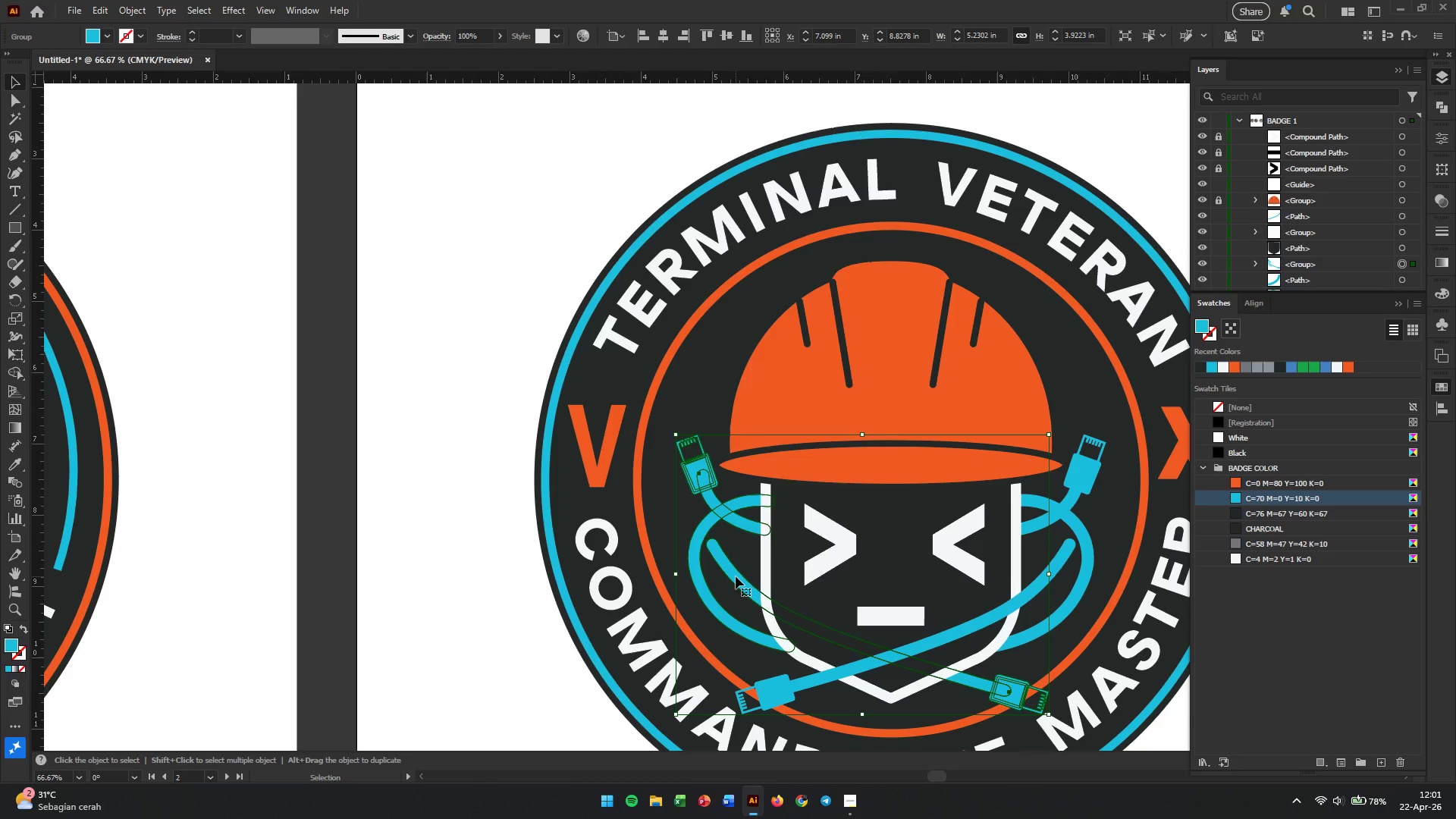 
right_click([736, 576])
 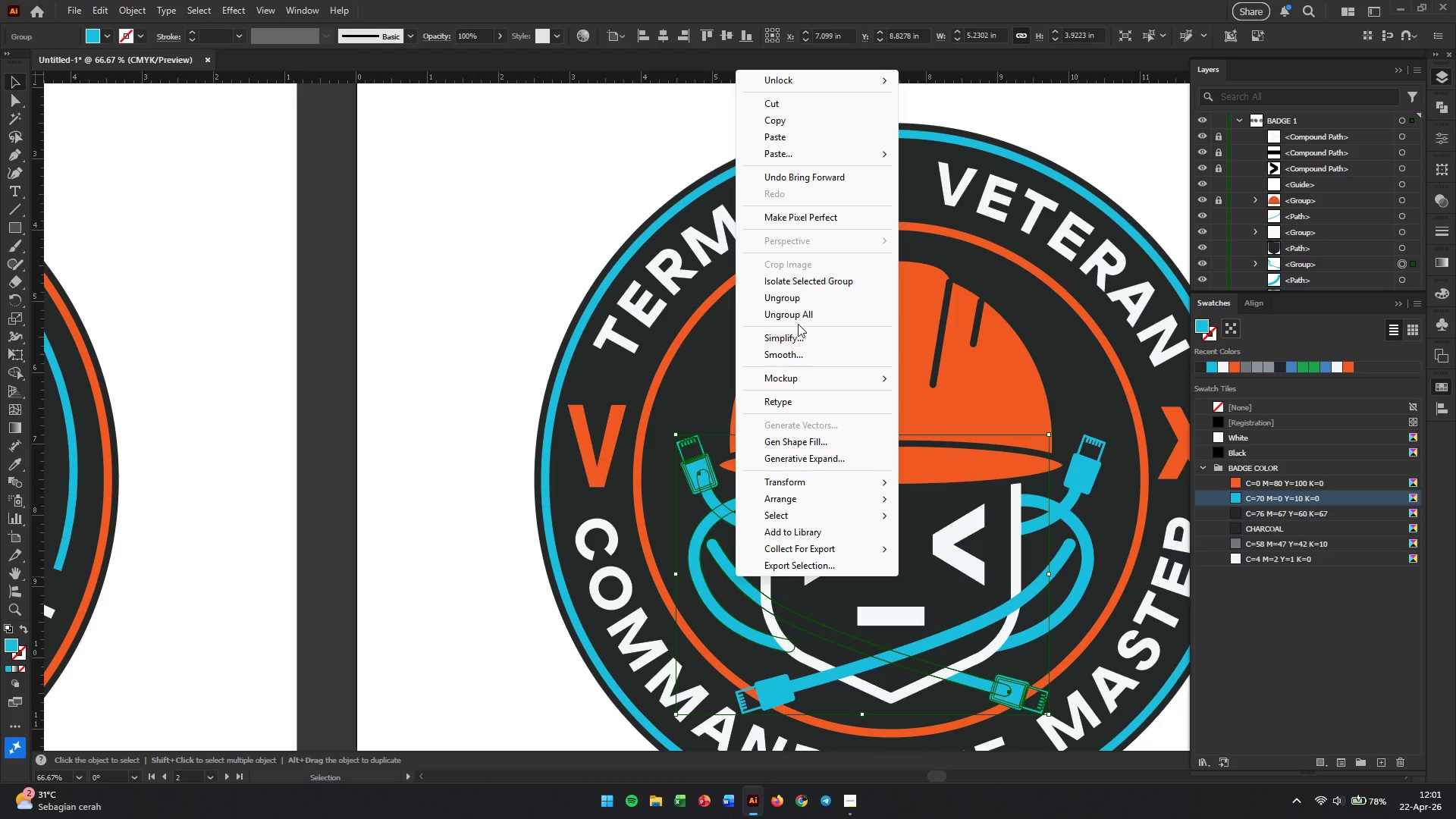 
left_click([797, 318])
 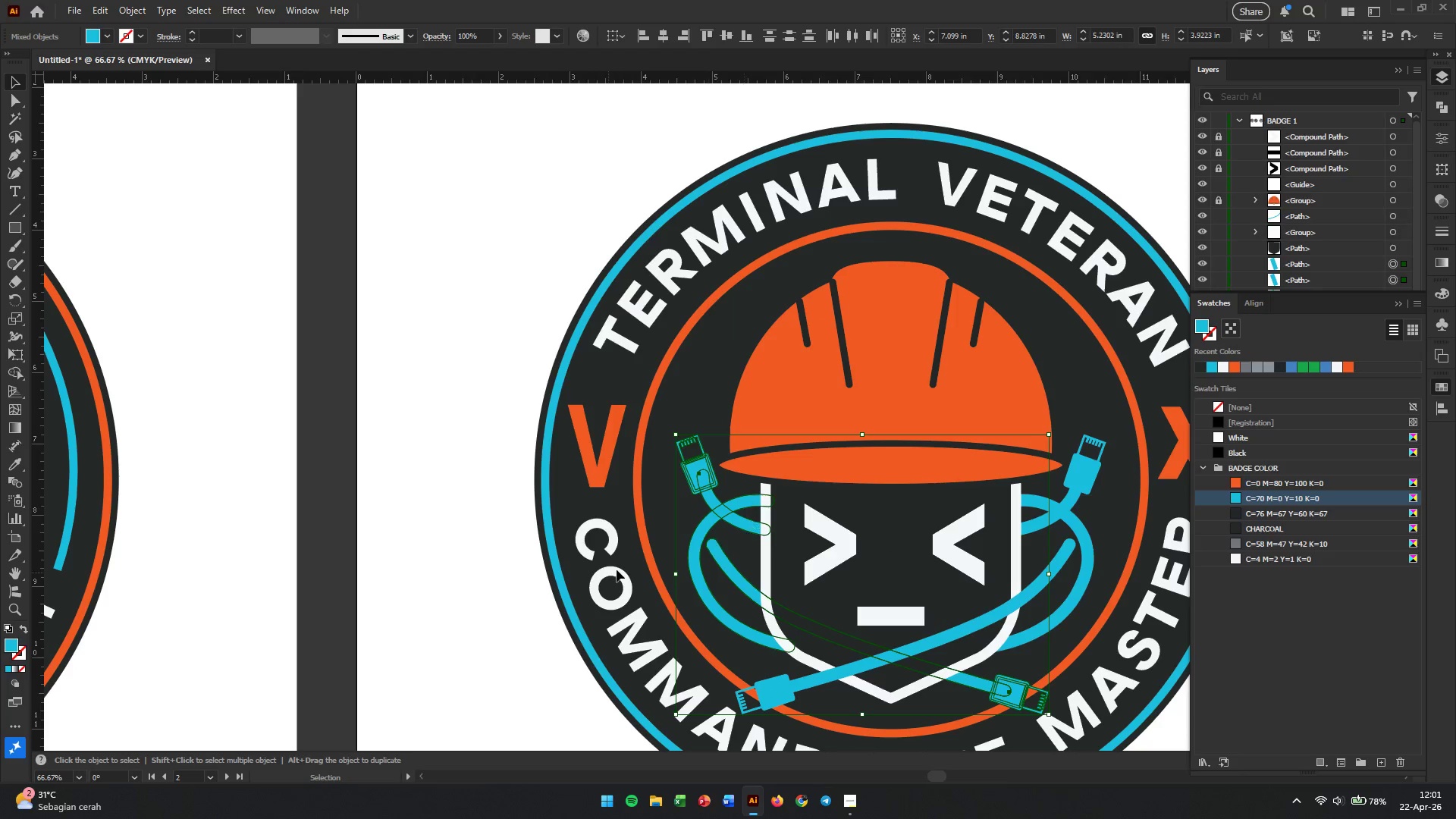 
left_click([445, 622])
 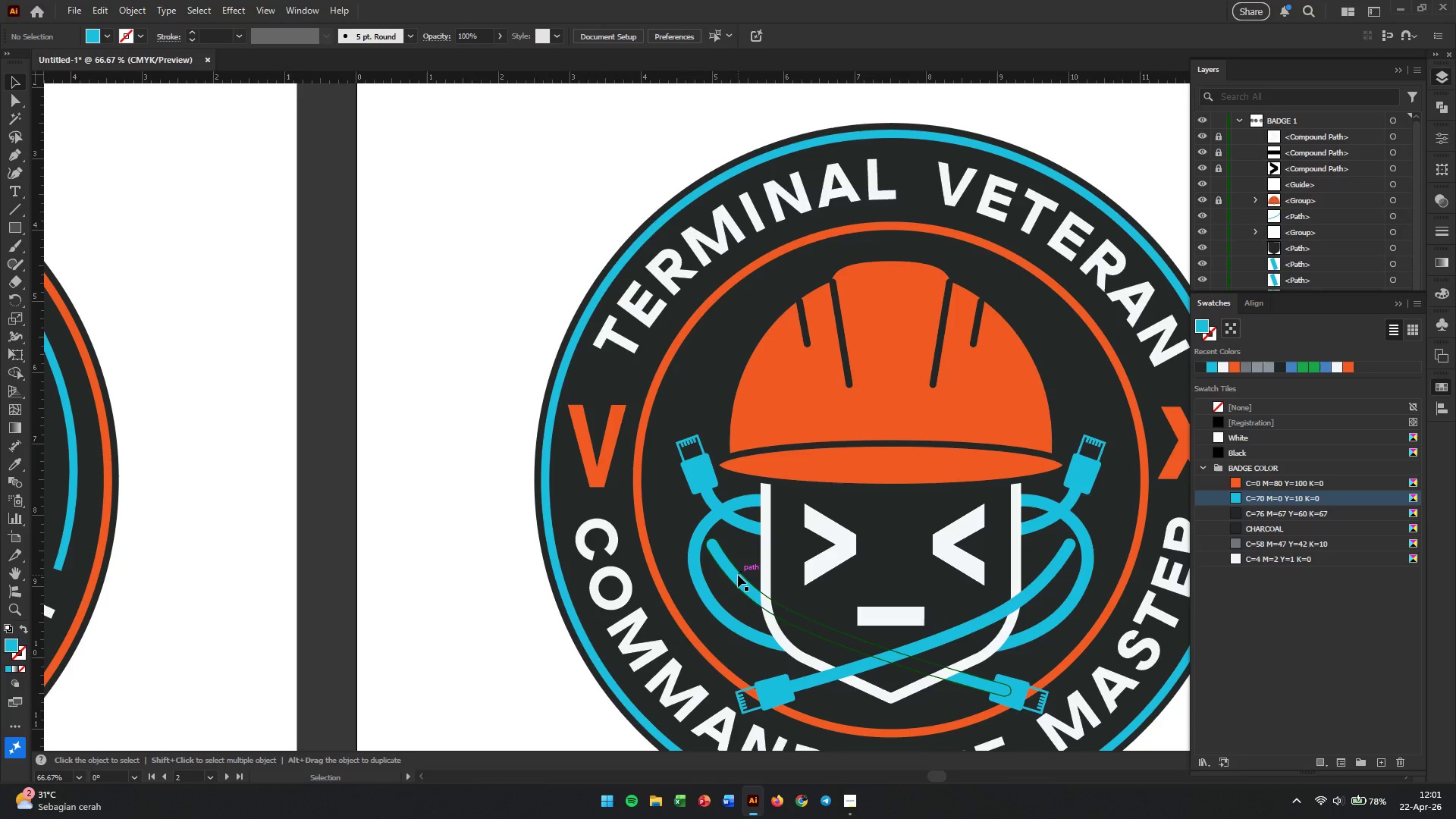 
left_click([738, 575])
 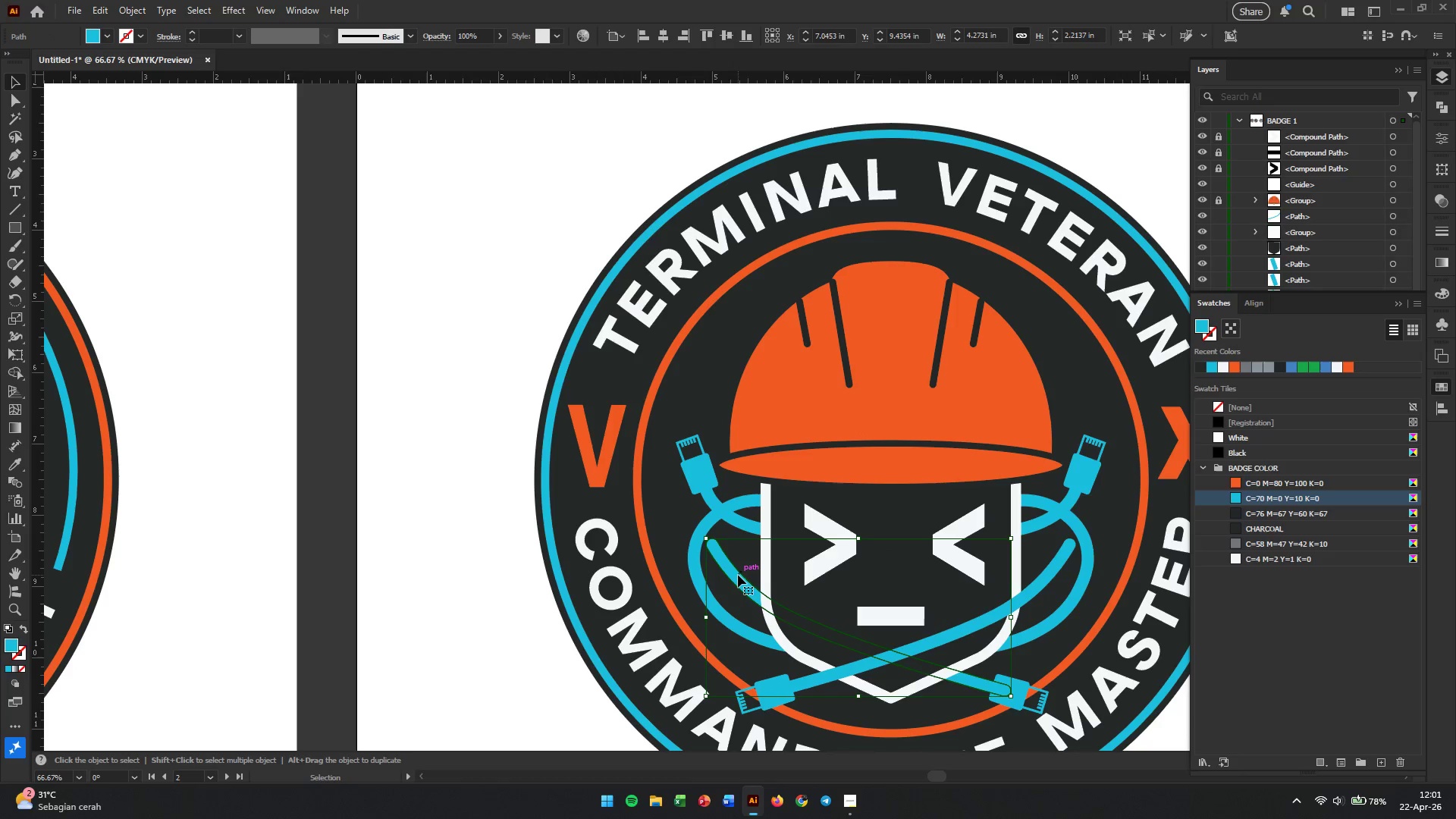 
key(Control+BracketRight)
 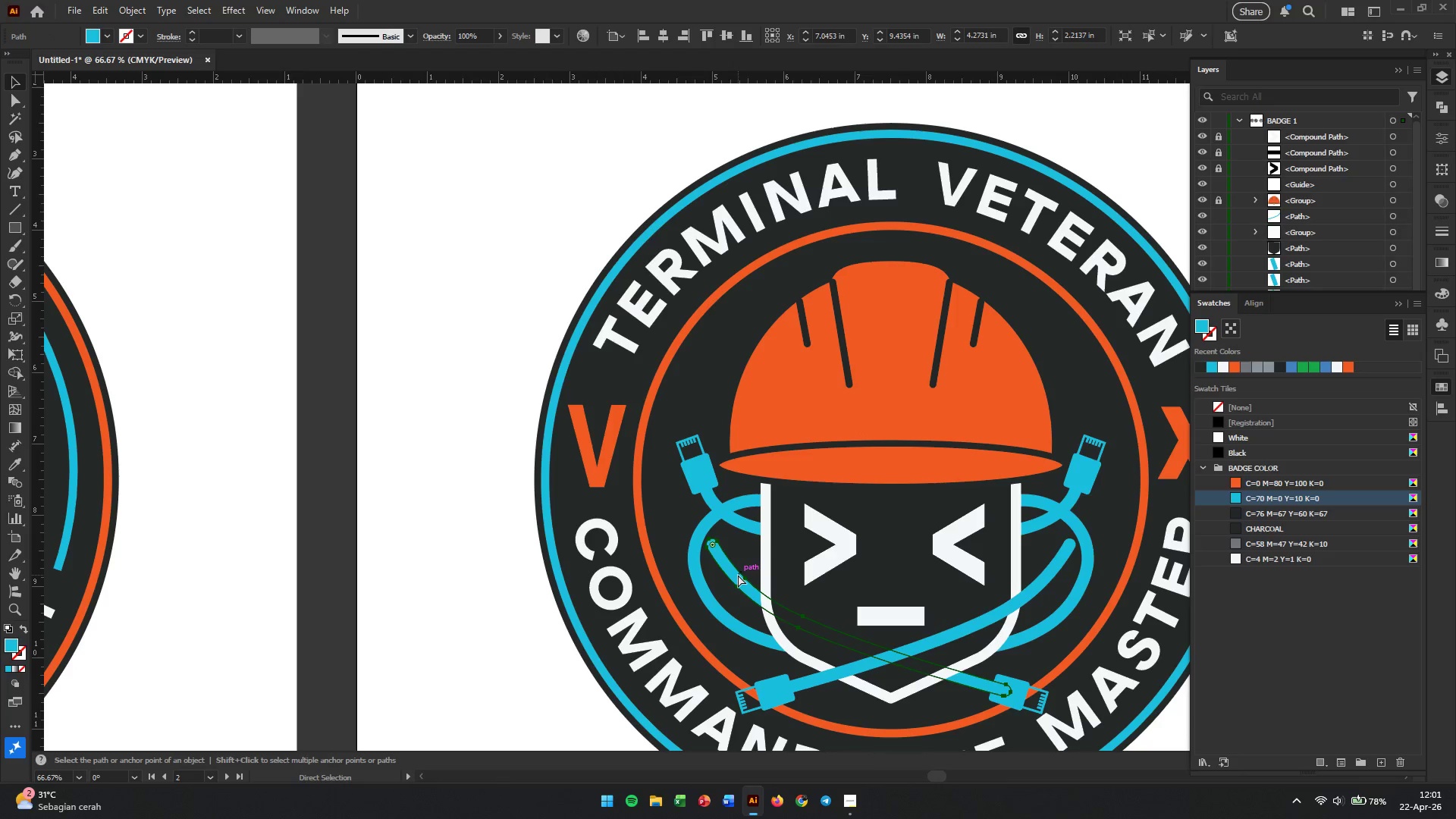 
key(Control+BracketRight)
 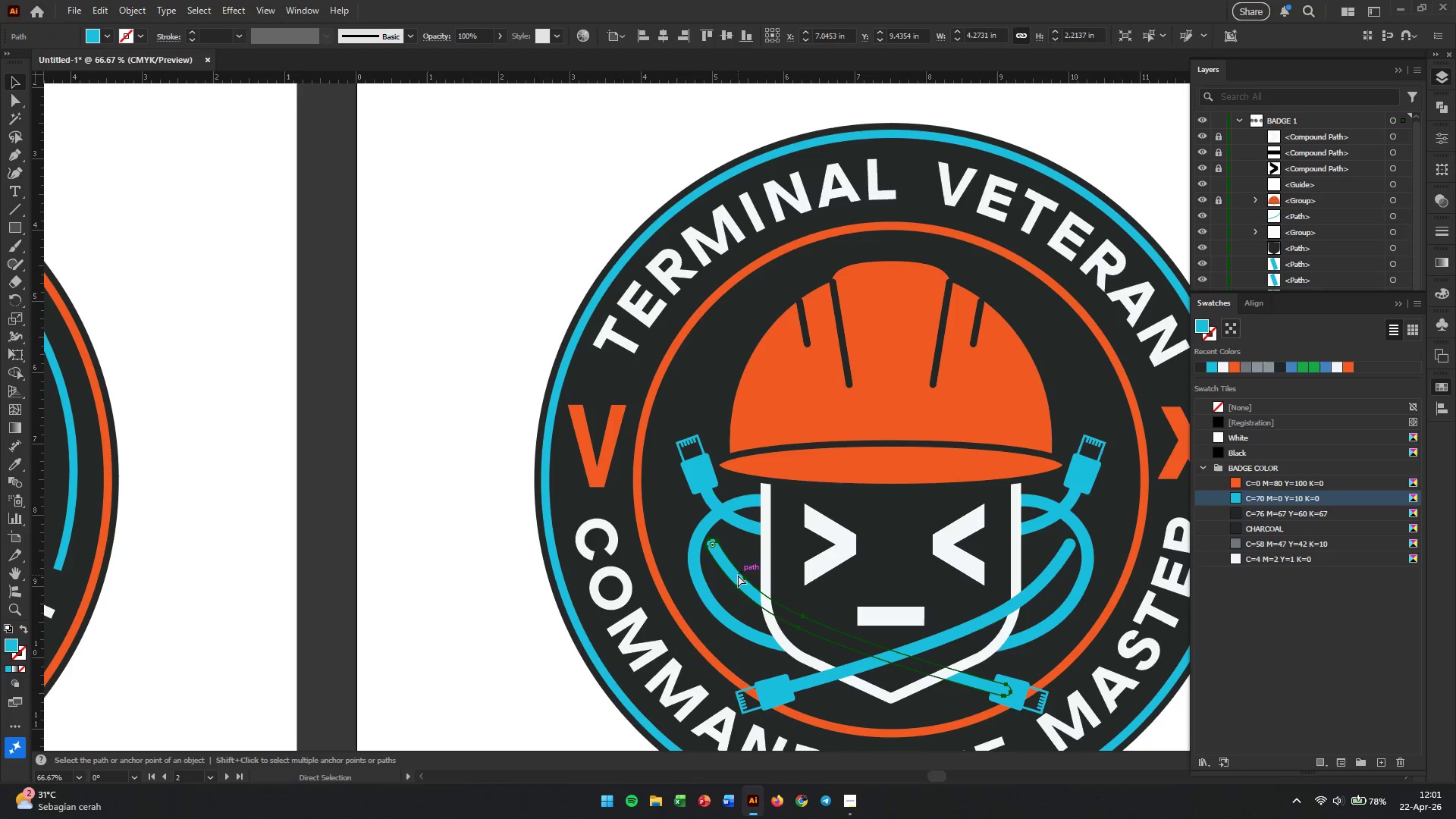 
key(Control+BracketRight)
 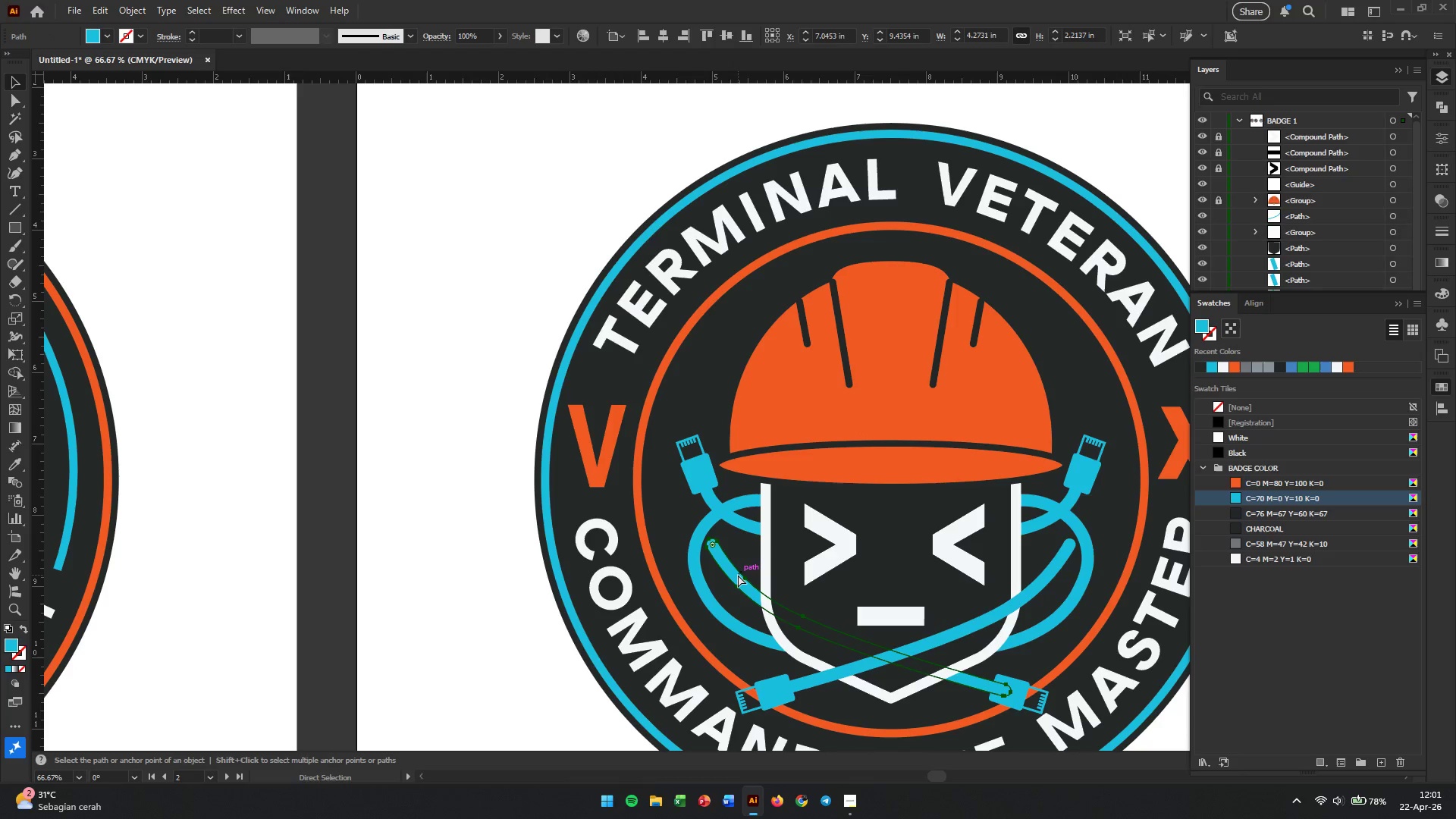 
key(Control+BracketRight)
 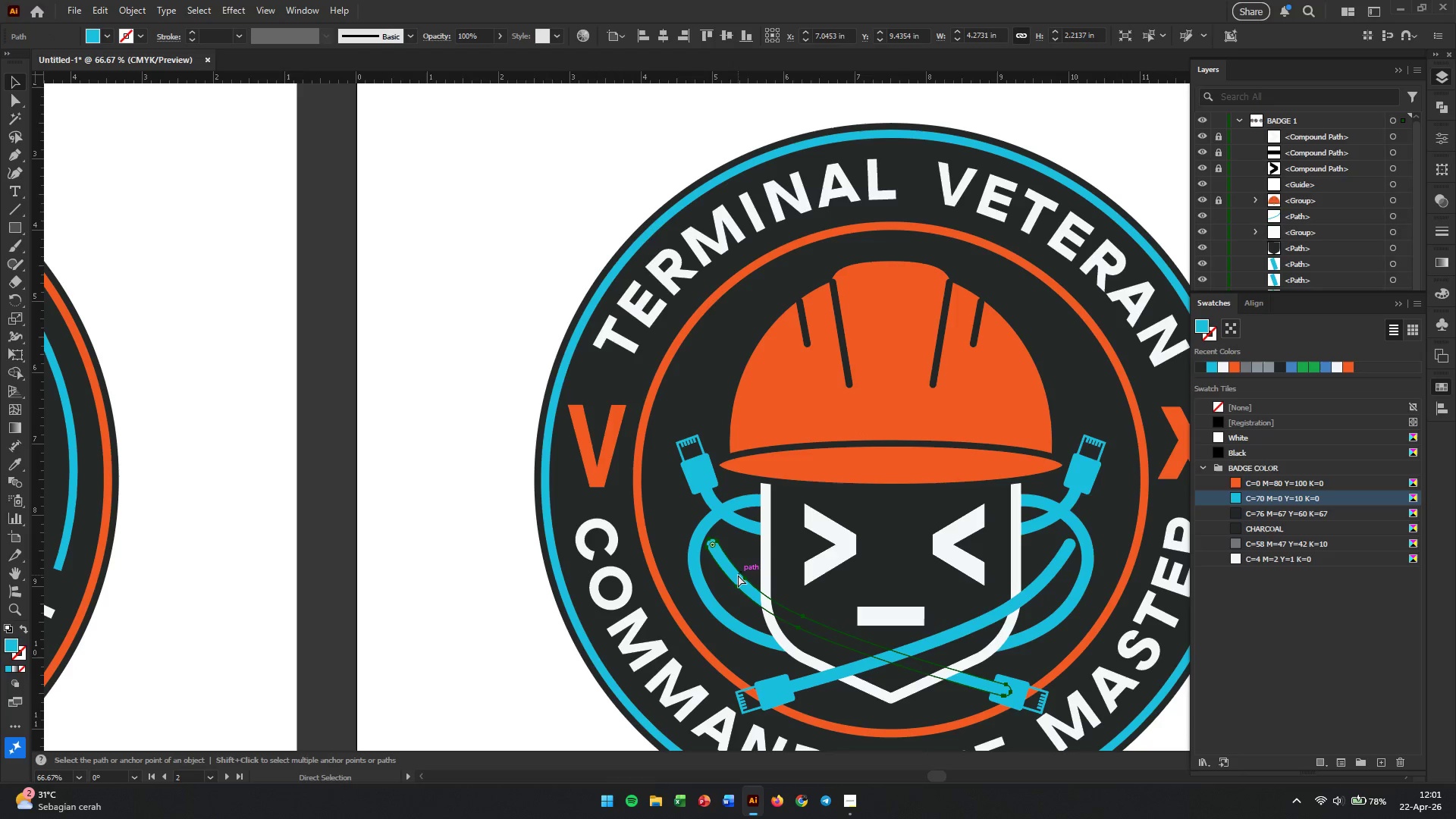 
key(Control+BracketRight)
 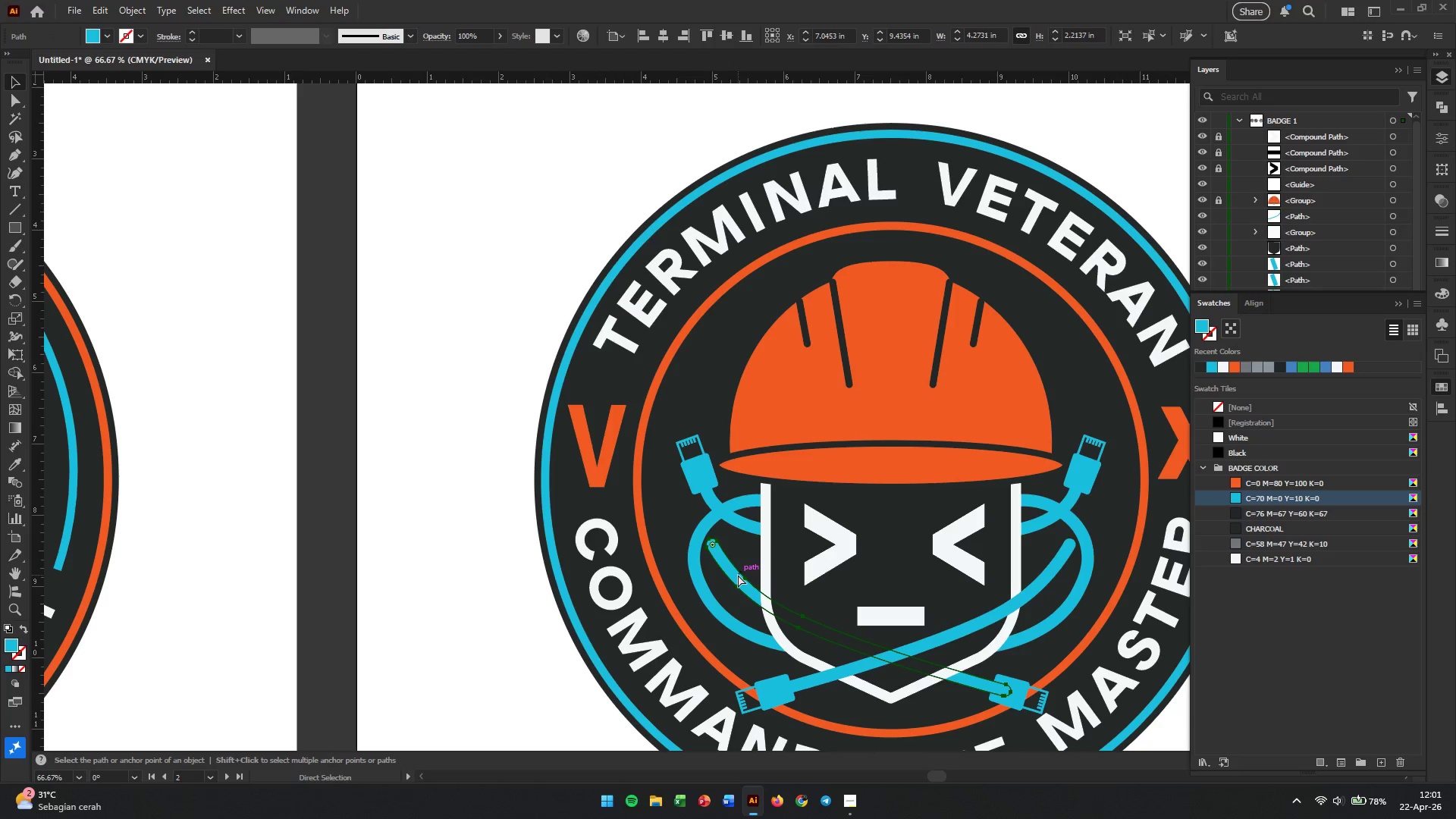 
key(Control+BracketRight)
 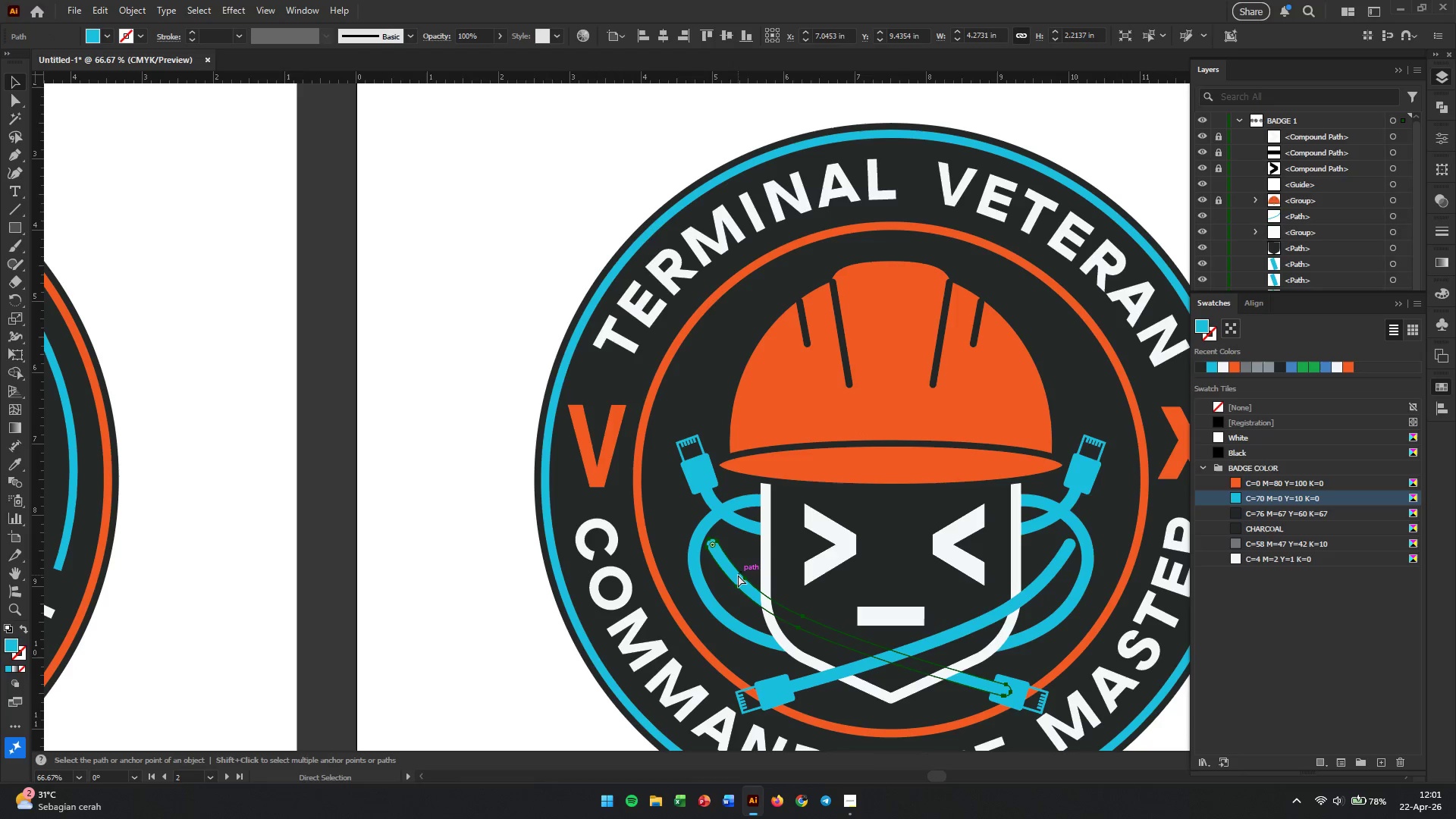 
key(Control+BracketRight)
 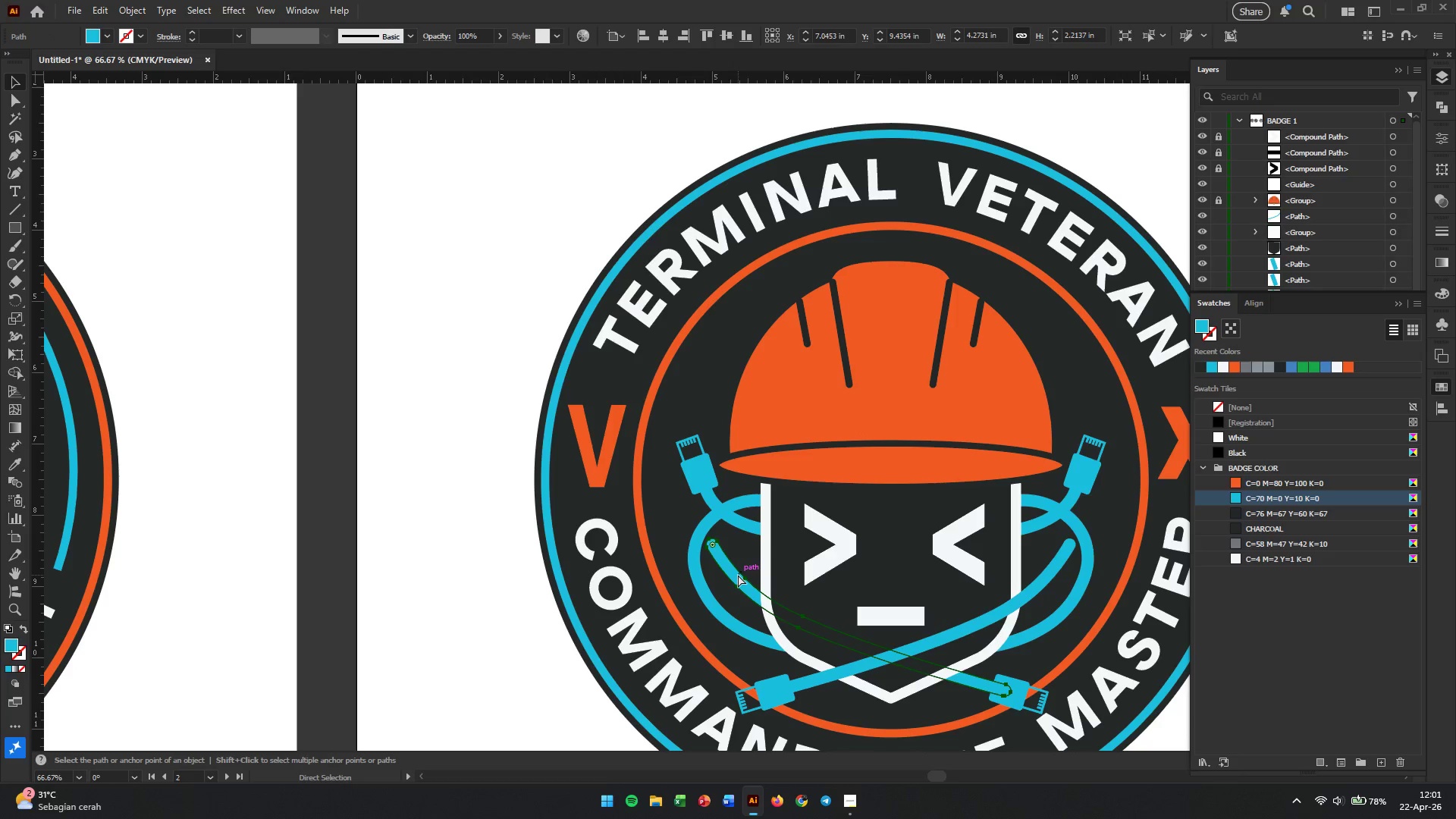 
key(Control+BracketRight)
 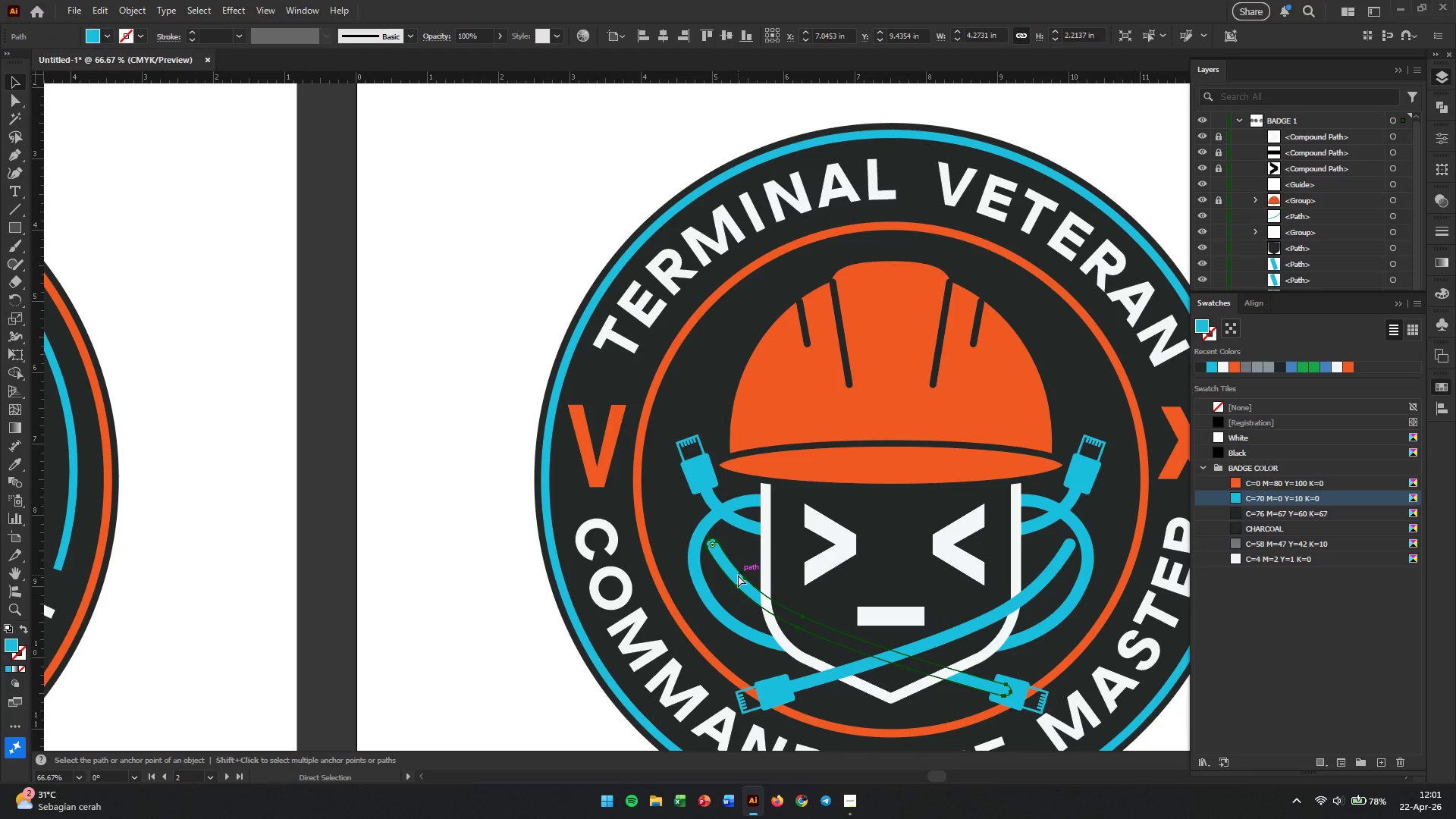 
key(Control+BracketRight)
 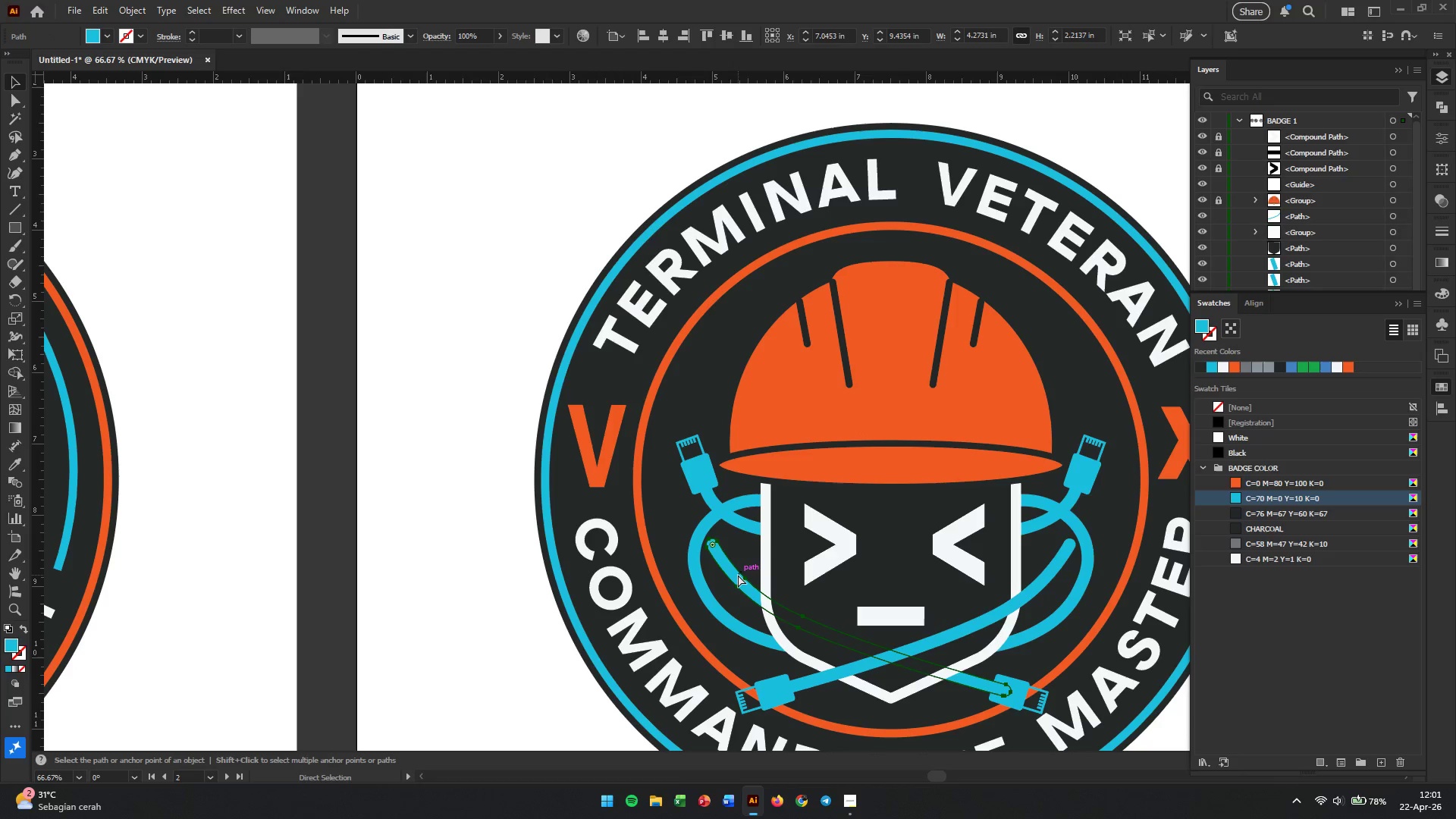 
key(Control+BracketRight)
 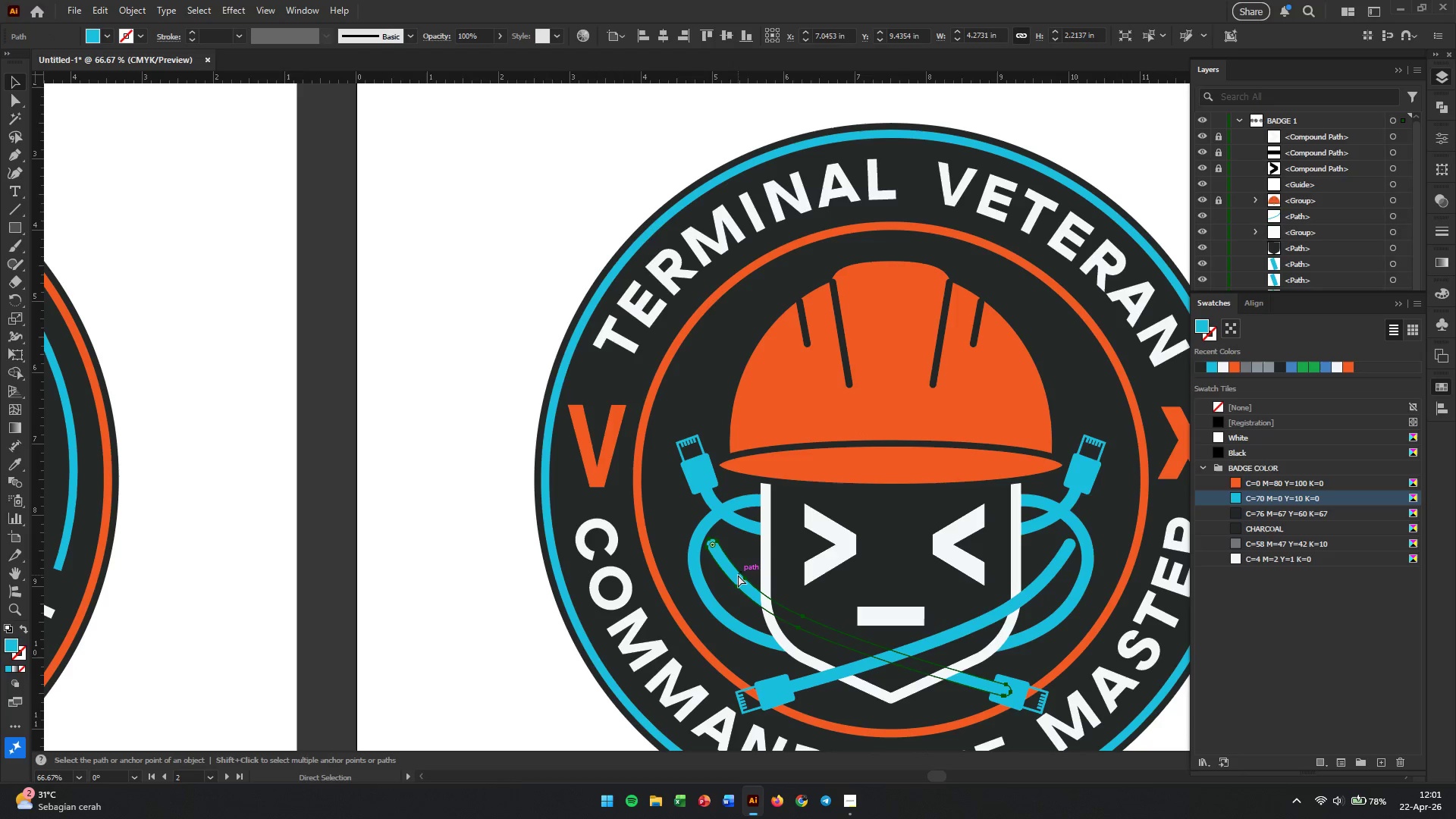 
key(Control+BracketRight)
 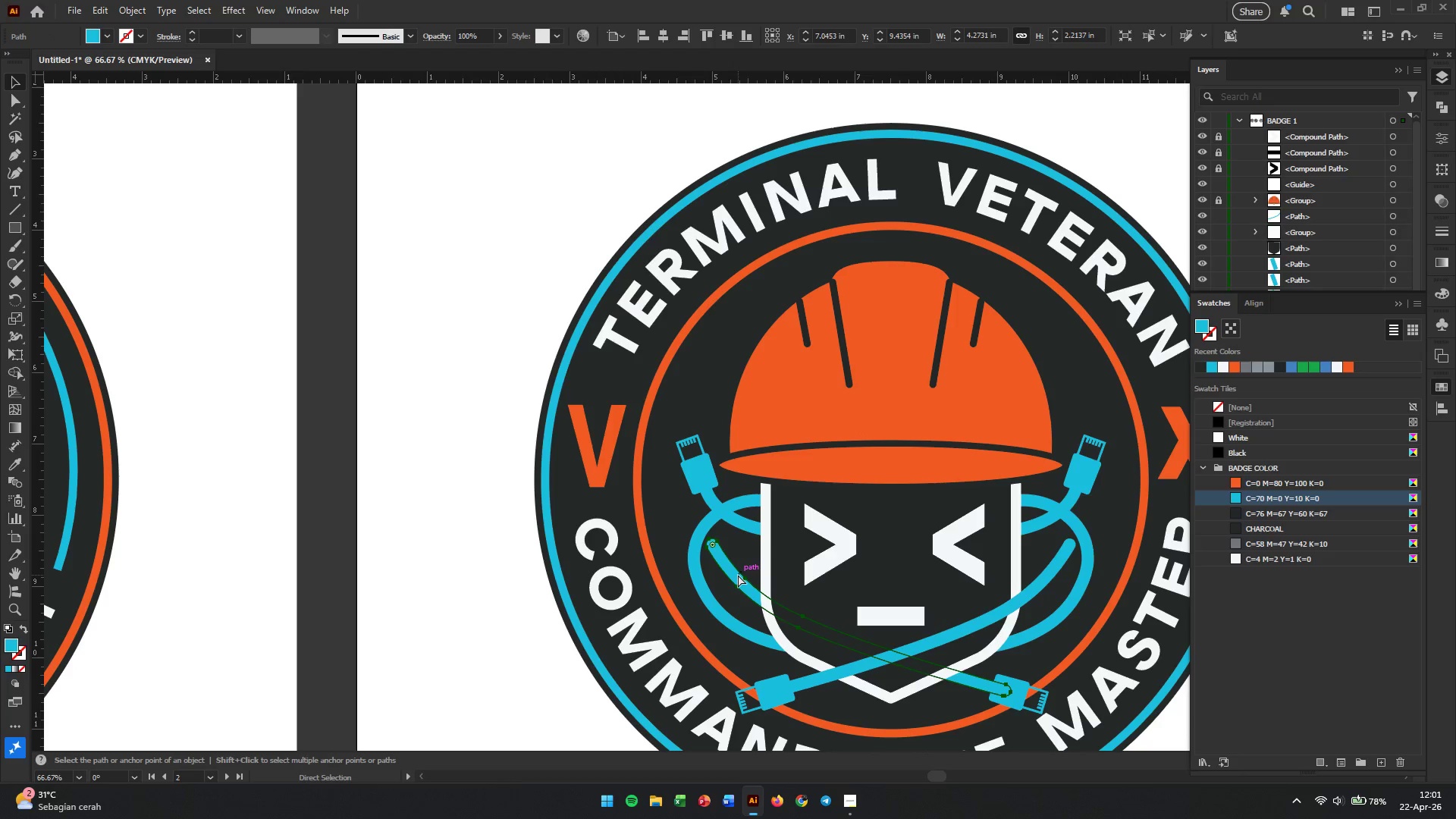 
key(Control+BracketRight)
 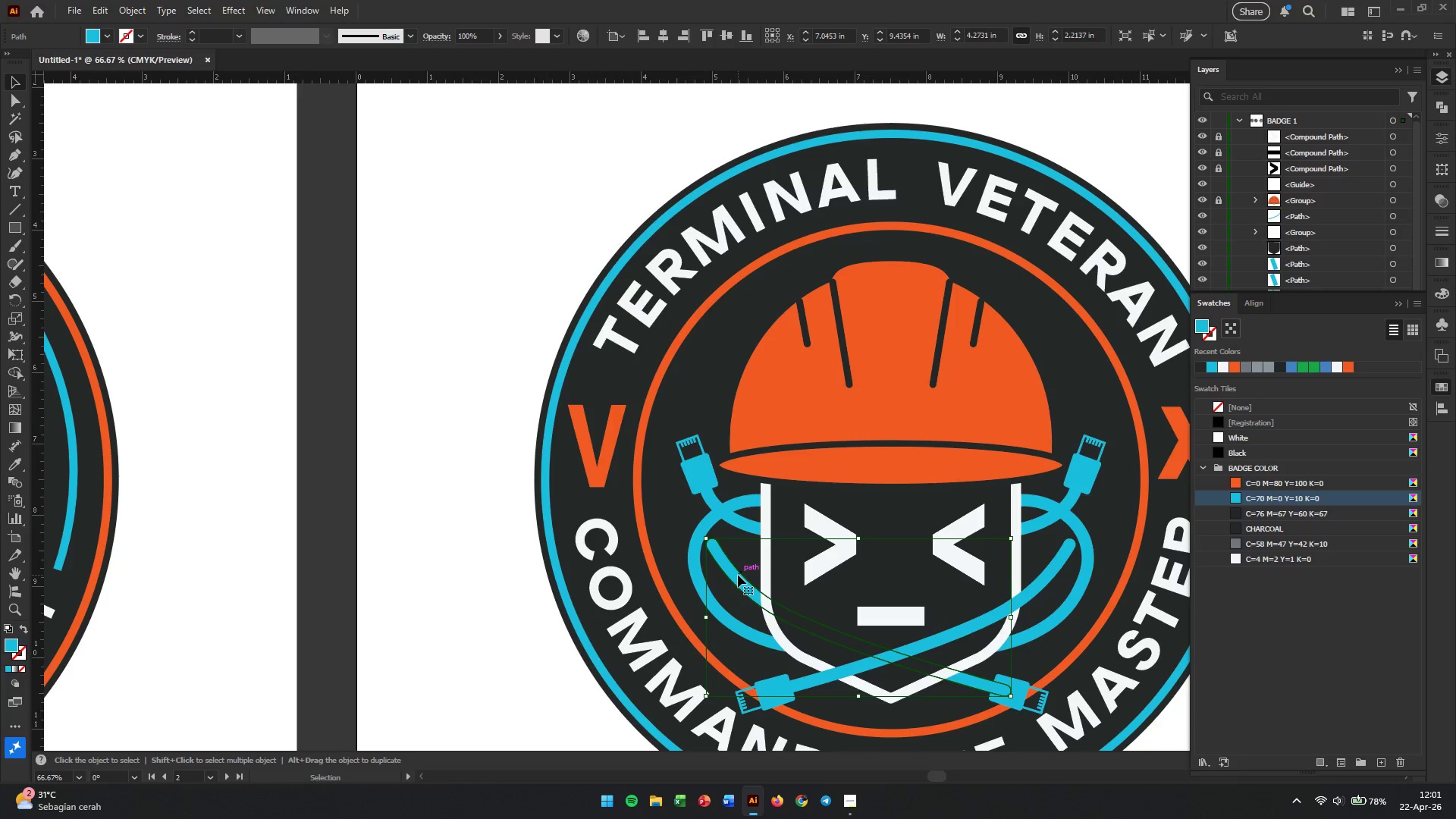 
left_click([738, 575])
 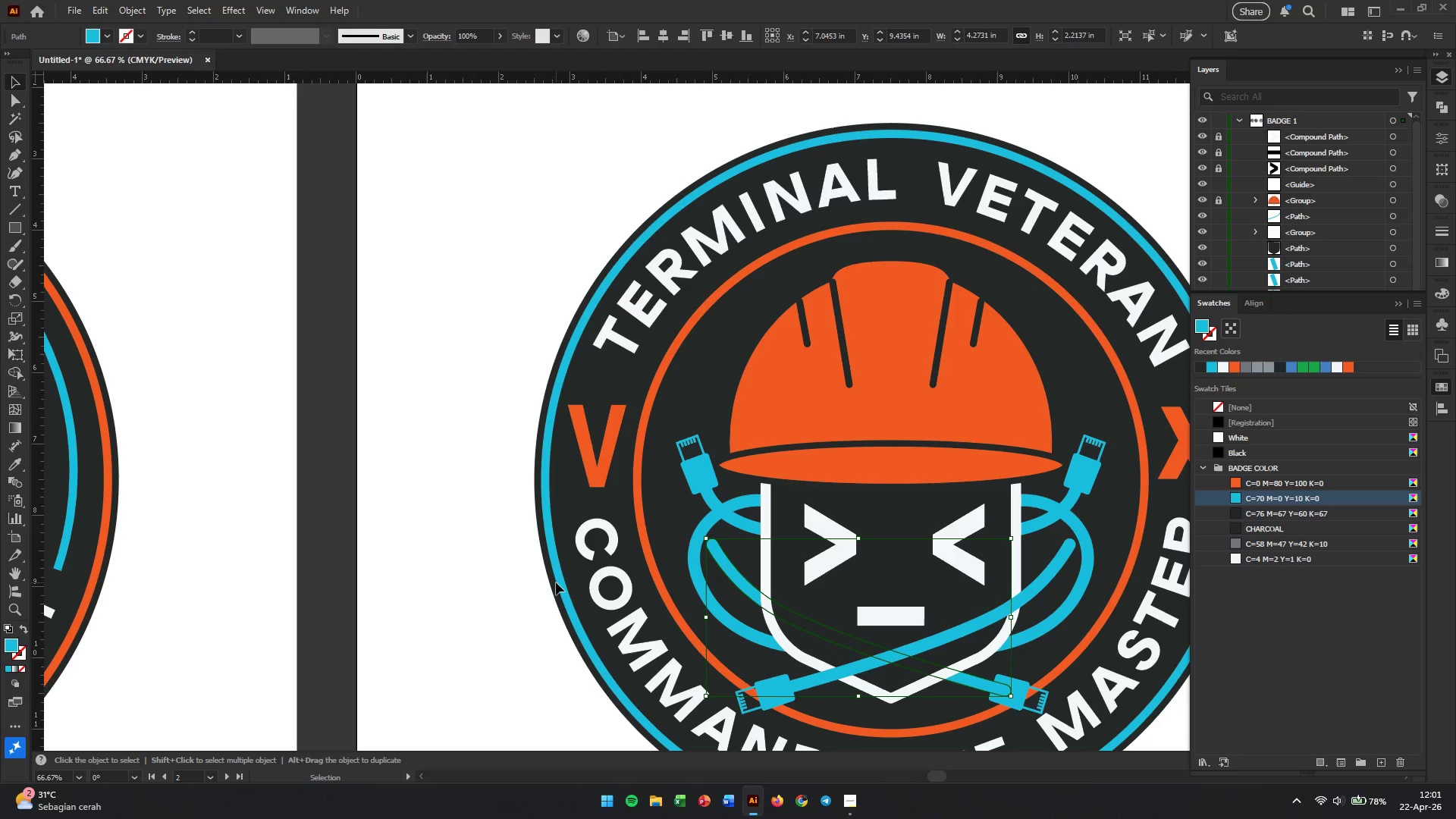 
key(Control+BracketLeft)
 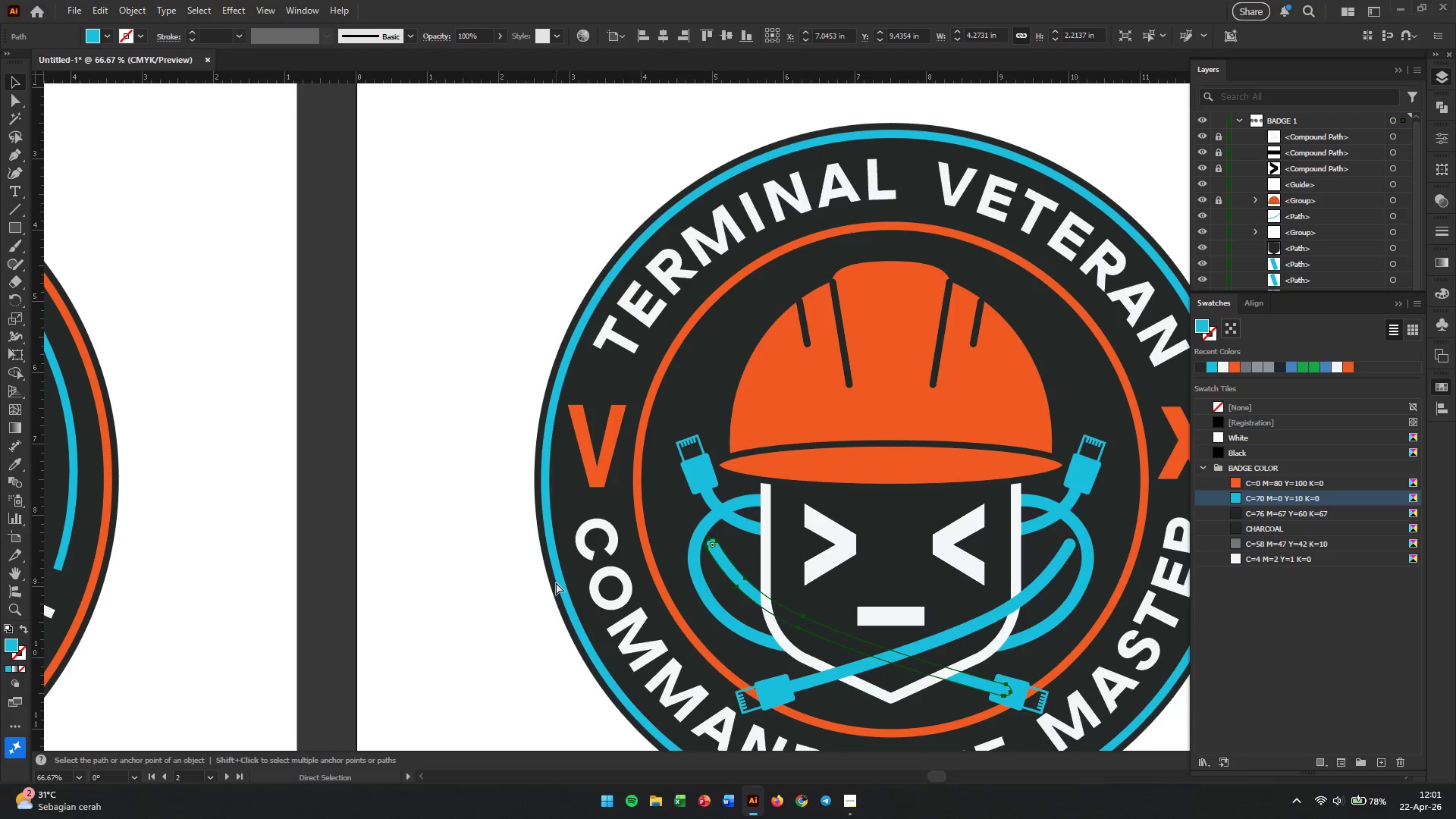 
key(Control+BracketLeft)
 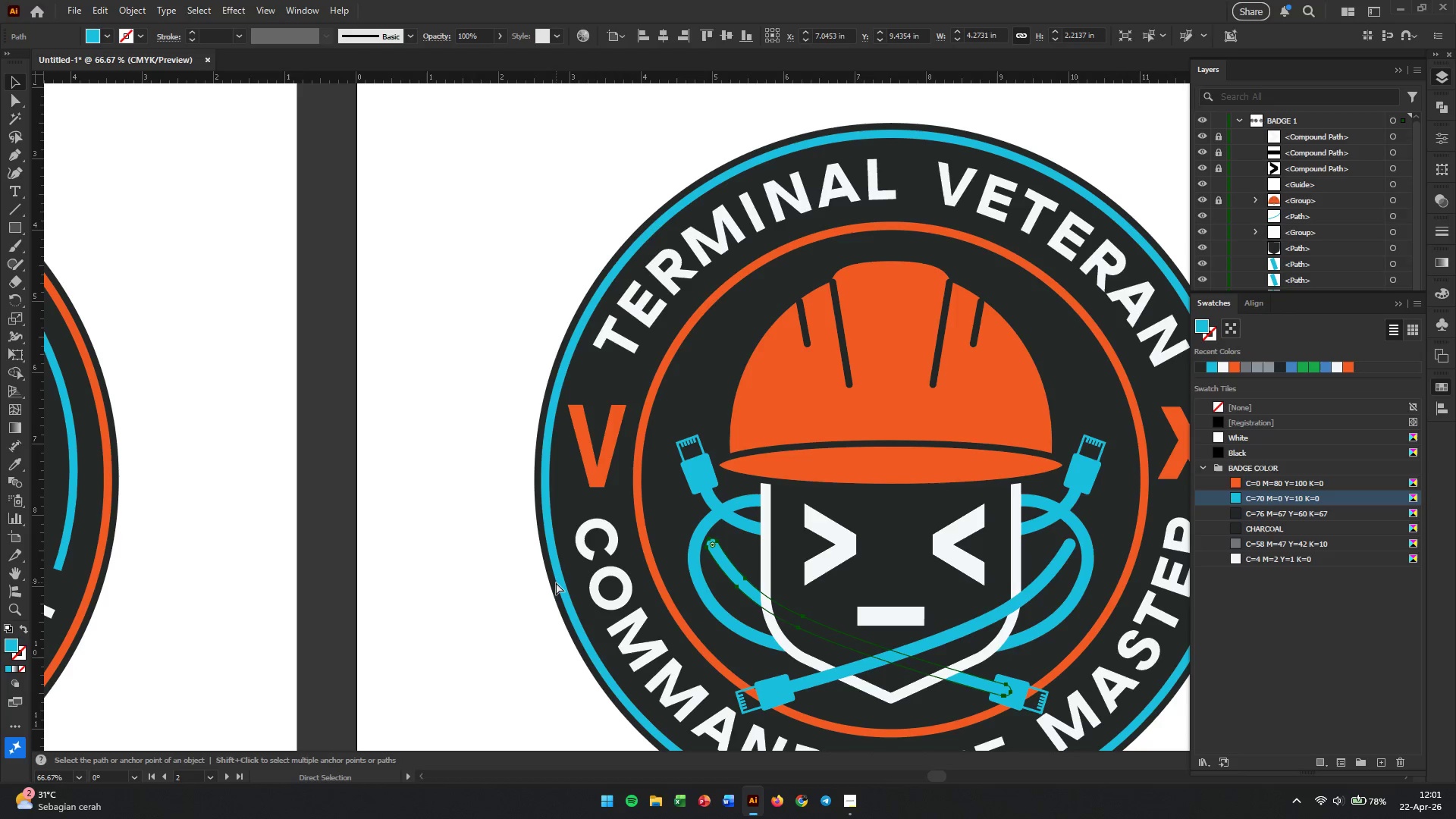 
key(Control+BracketLeft)
 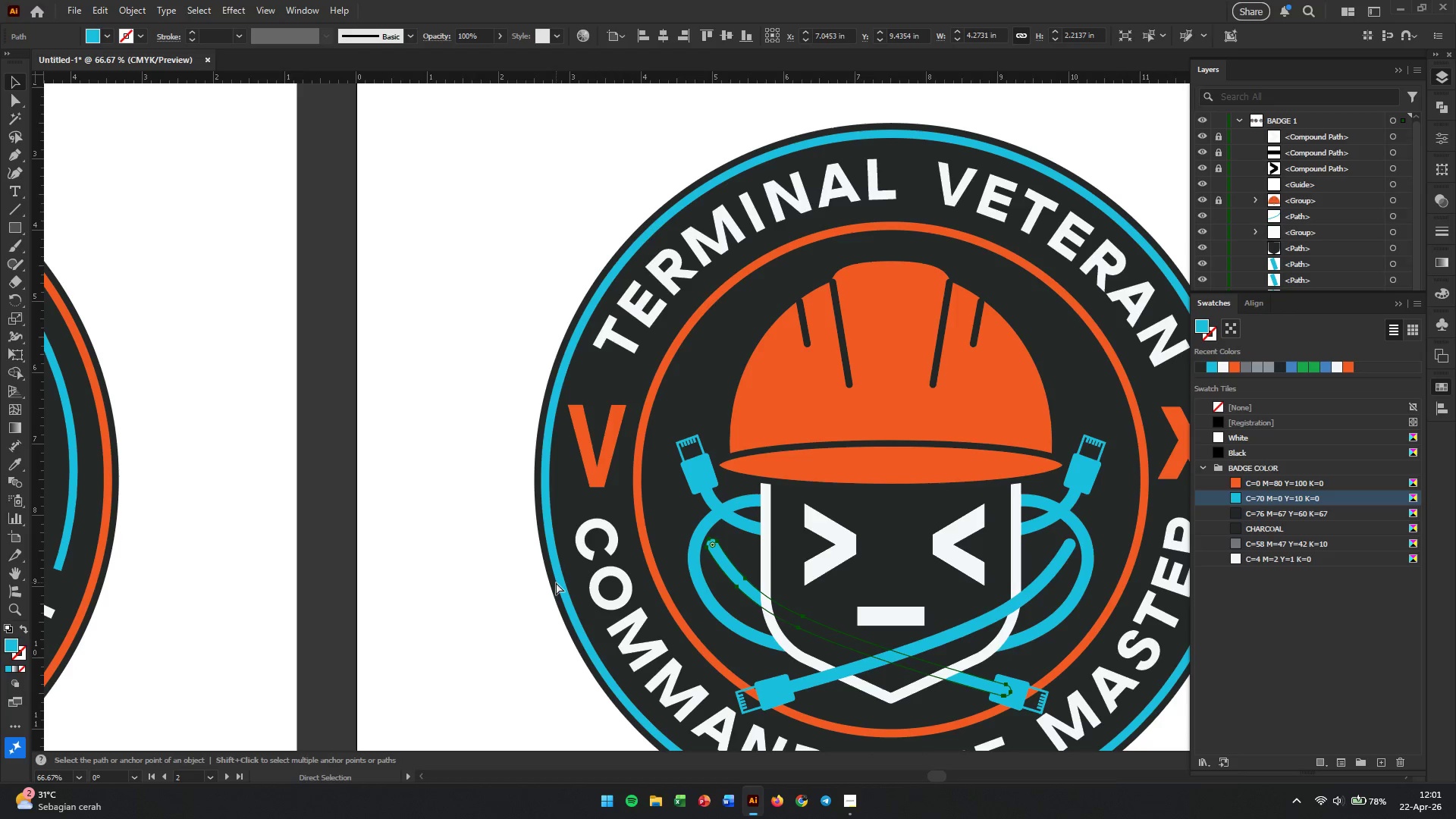 
key(Control+BracketRight)
 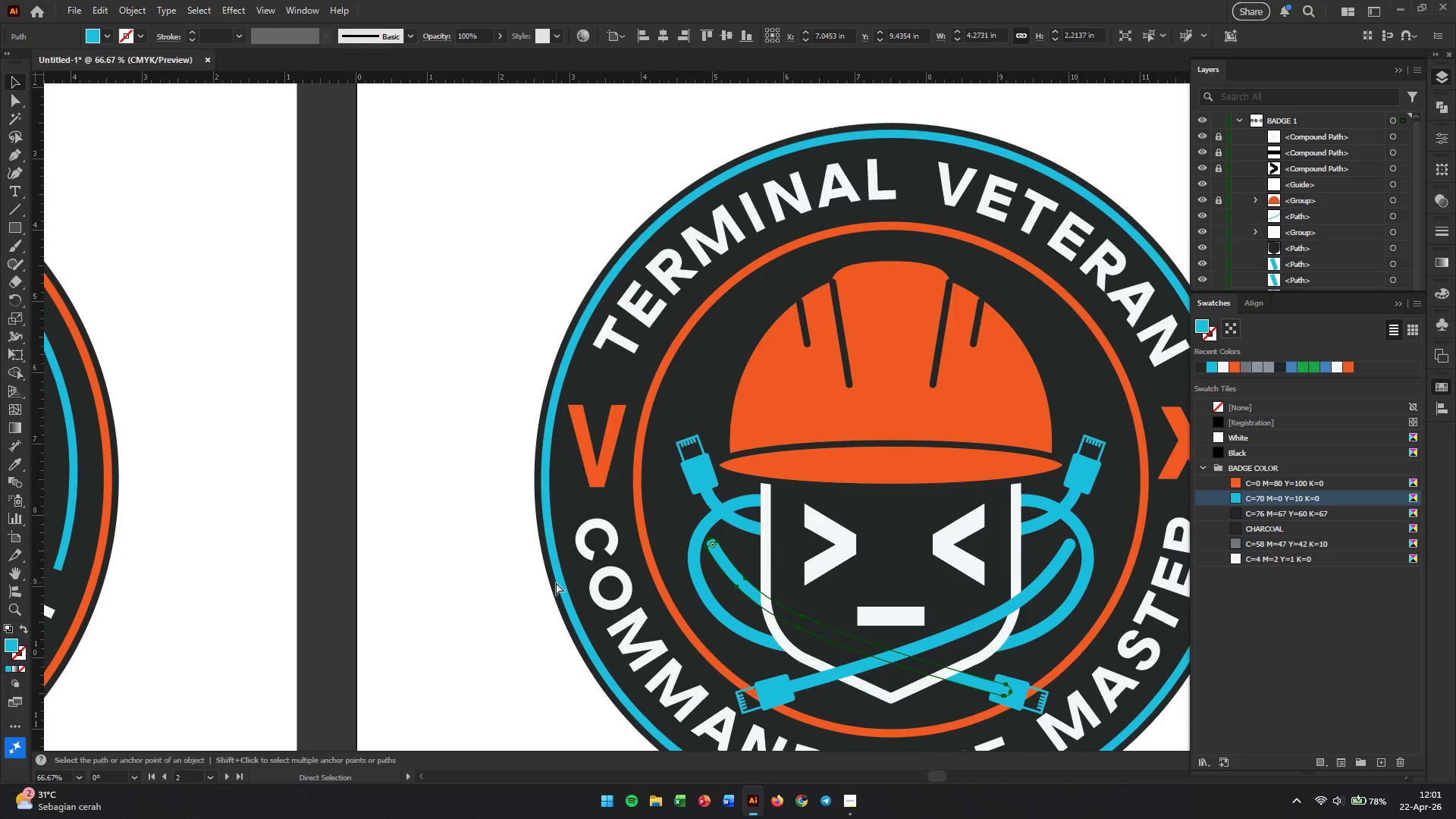 
key(Control+BracketRight)
 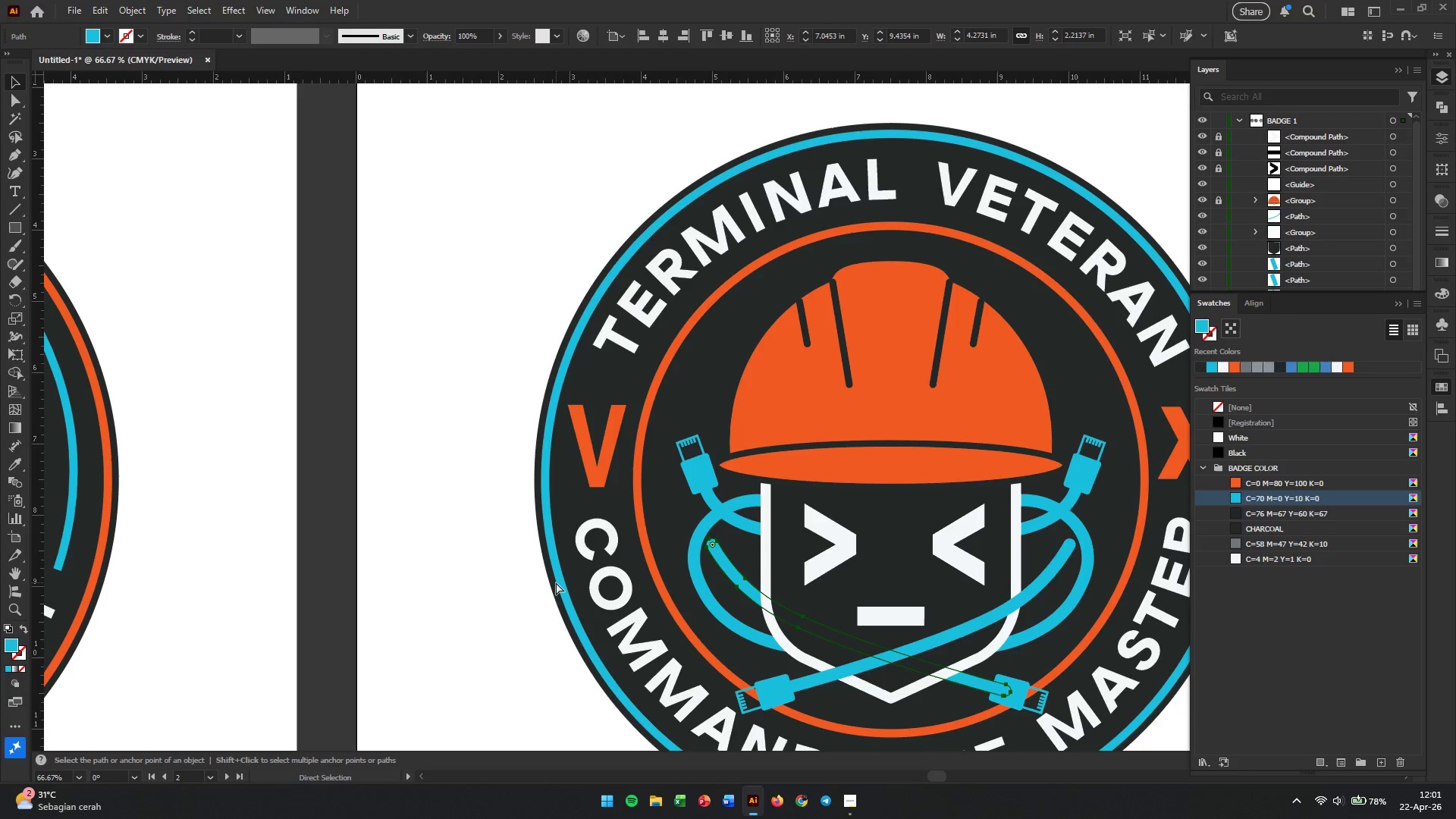 
key(Control+BracketRight)
 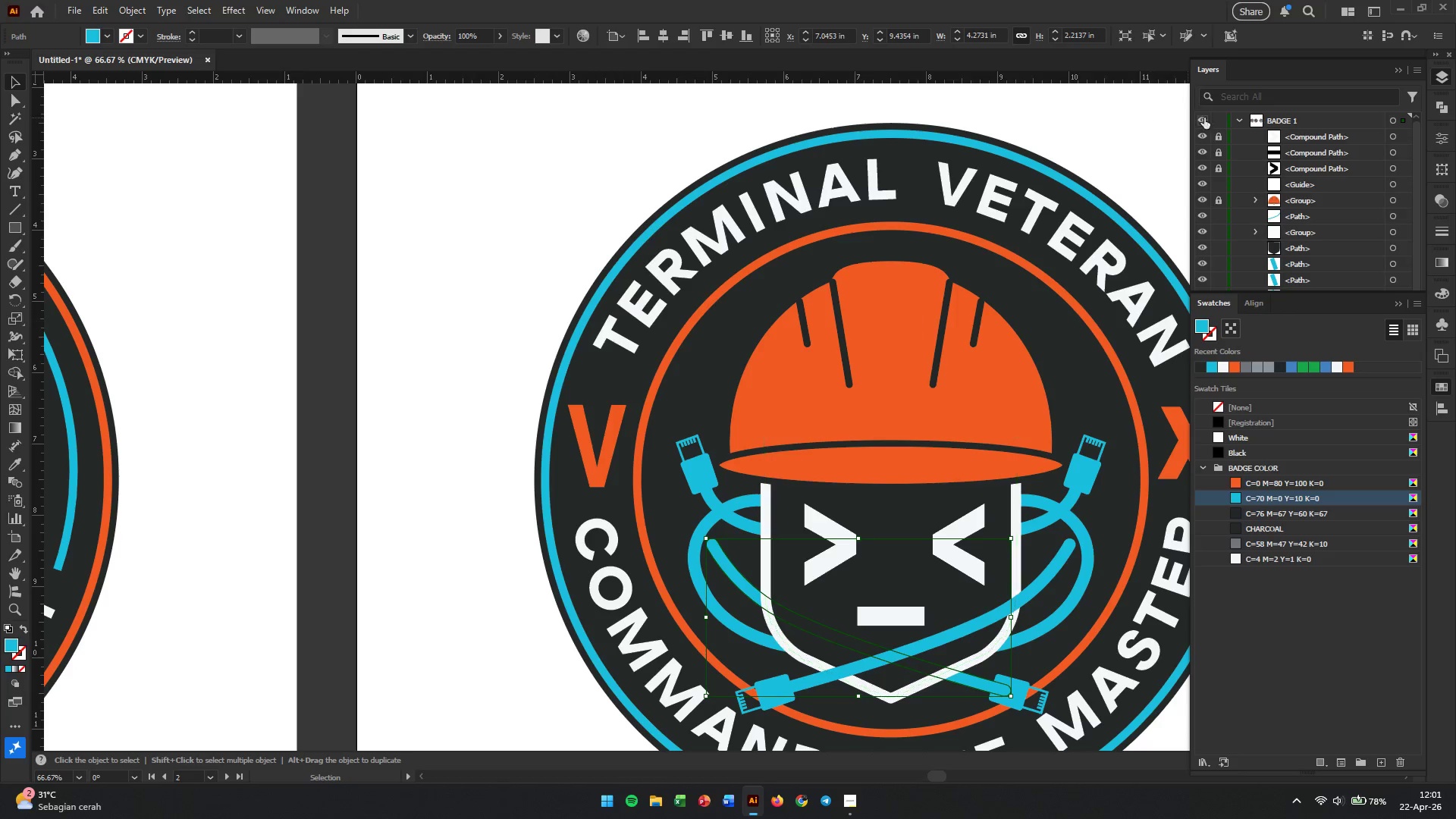 
scroll: coordinate [1375, 221], scroll_direction: down, amount: 11.0
 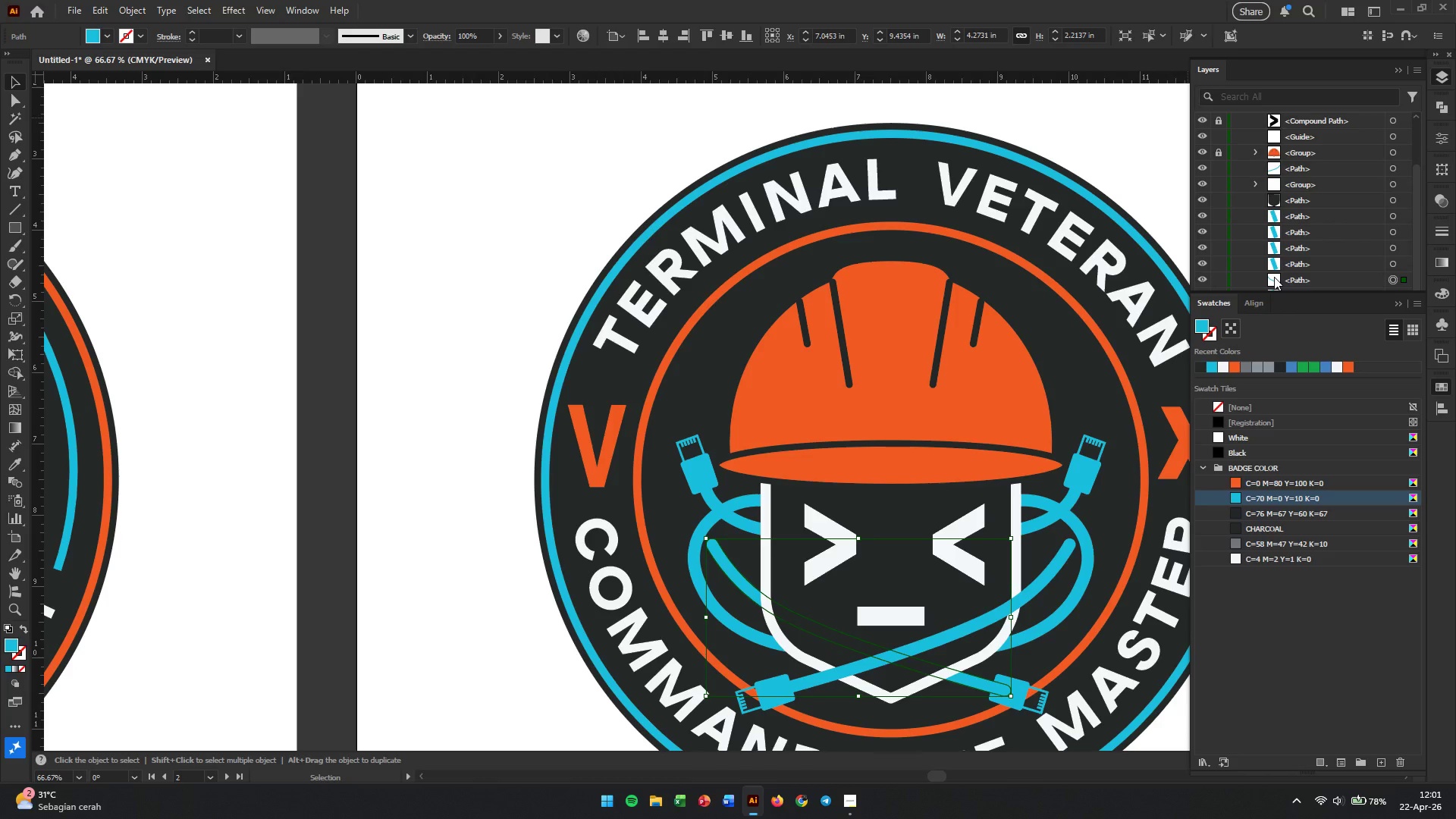 
scroll: coordinate [1335, 199], scroll_direction: up, amount: 4.0
 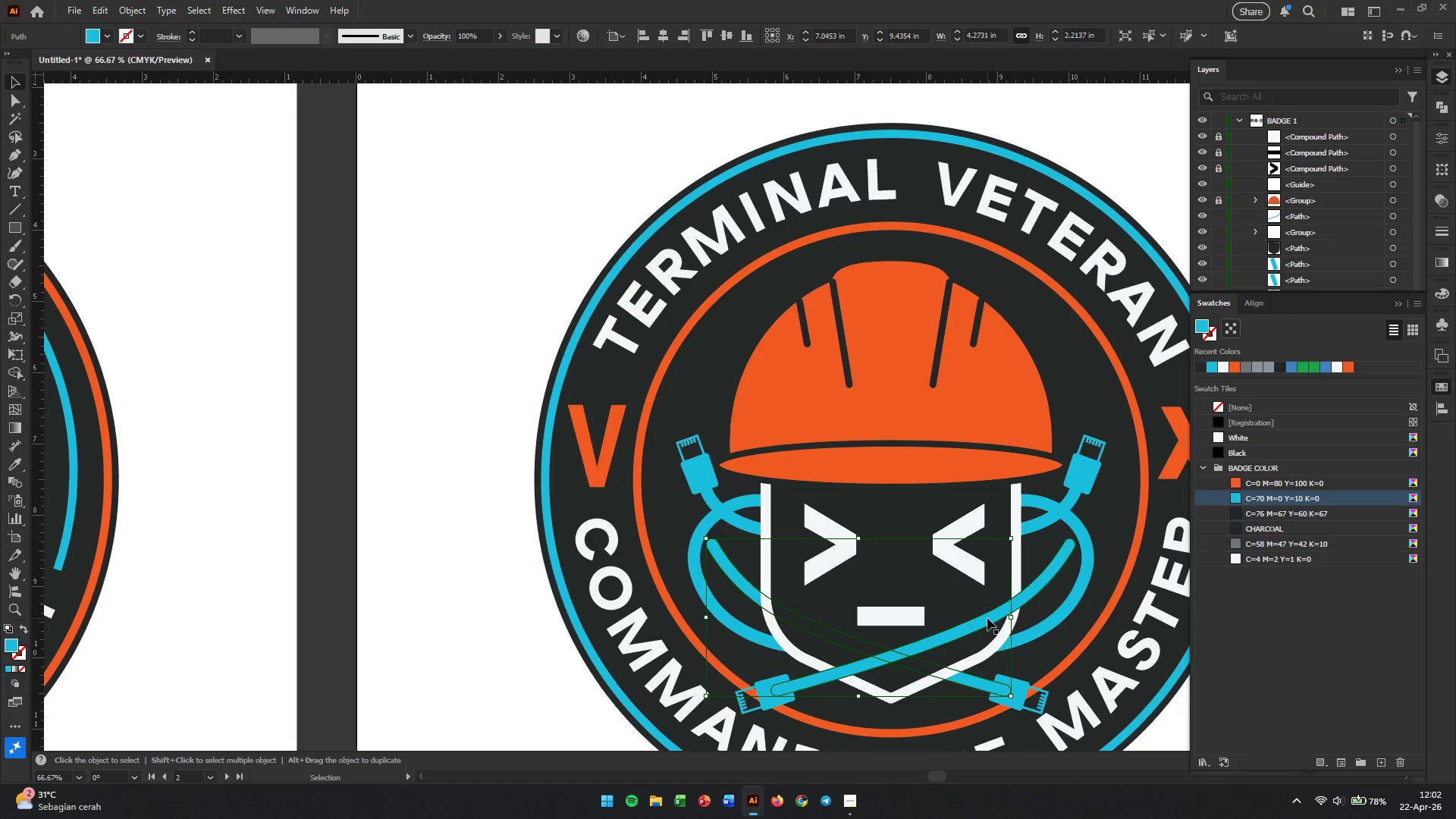 
left_click([1053, 565])
 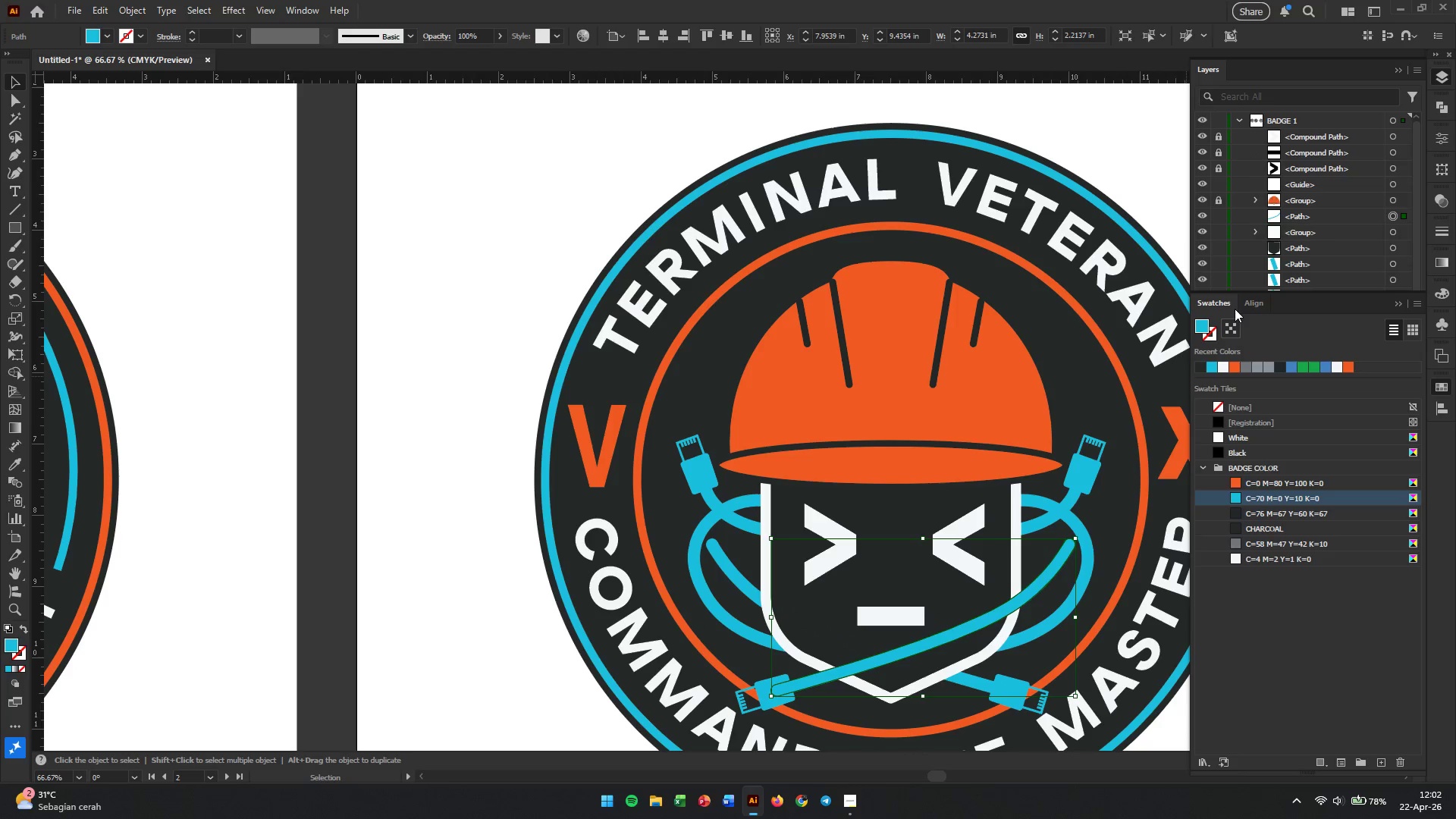 
scroll: coordinate [1283, 259], scroll_direction: down, amount: 3.0
 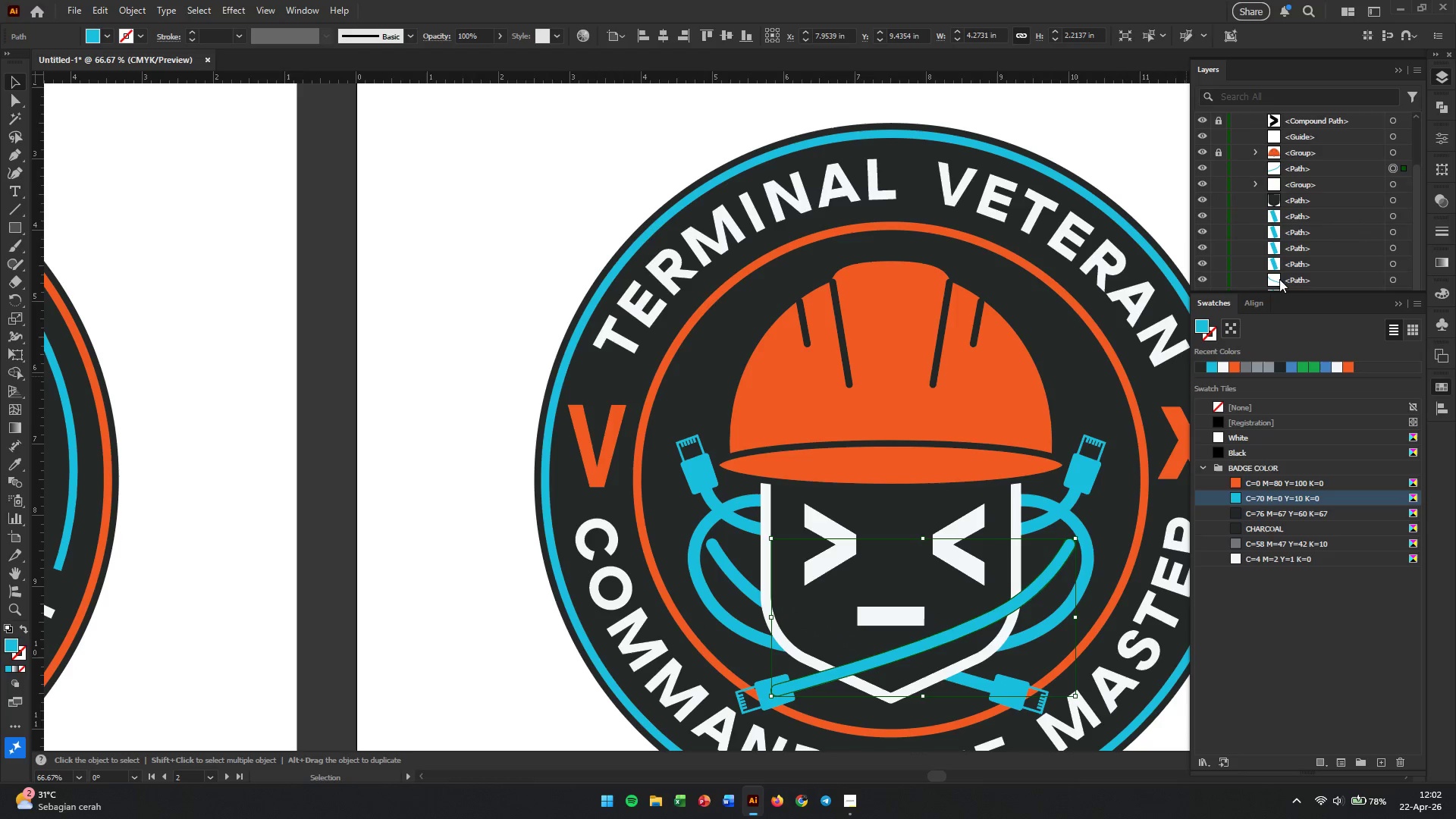 
left_click_drag(start_coordinate=[1275, 281], to_coordinate=[1285, 180])
 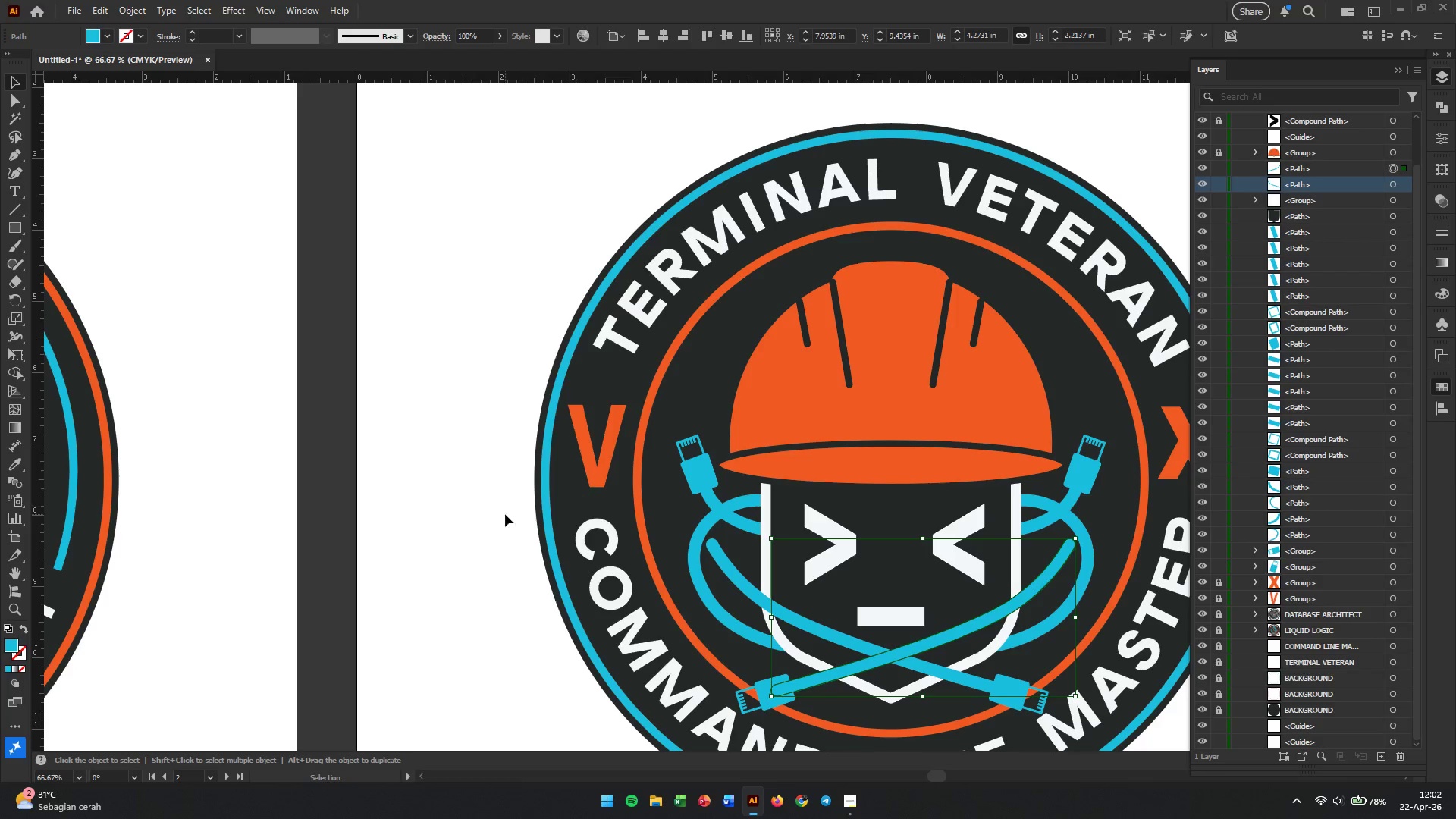 
left_click([463, 557])
 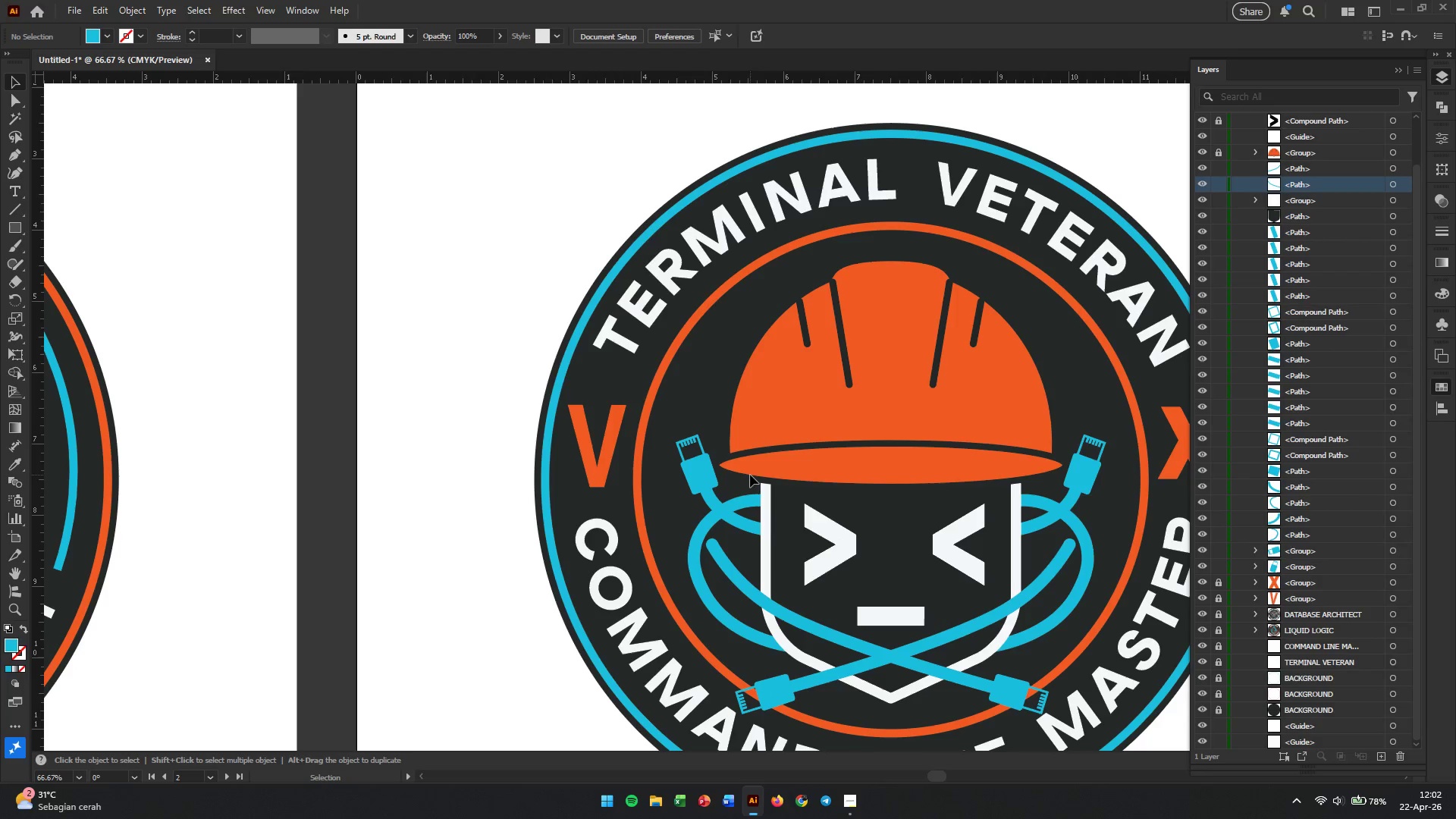 
hold_key(key=AltLeft, duration=0.75)
scroll: coordinate [820, 452], scroll_direction: down, amount: 2.0
 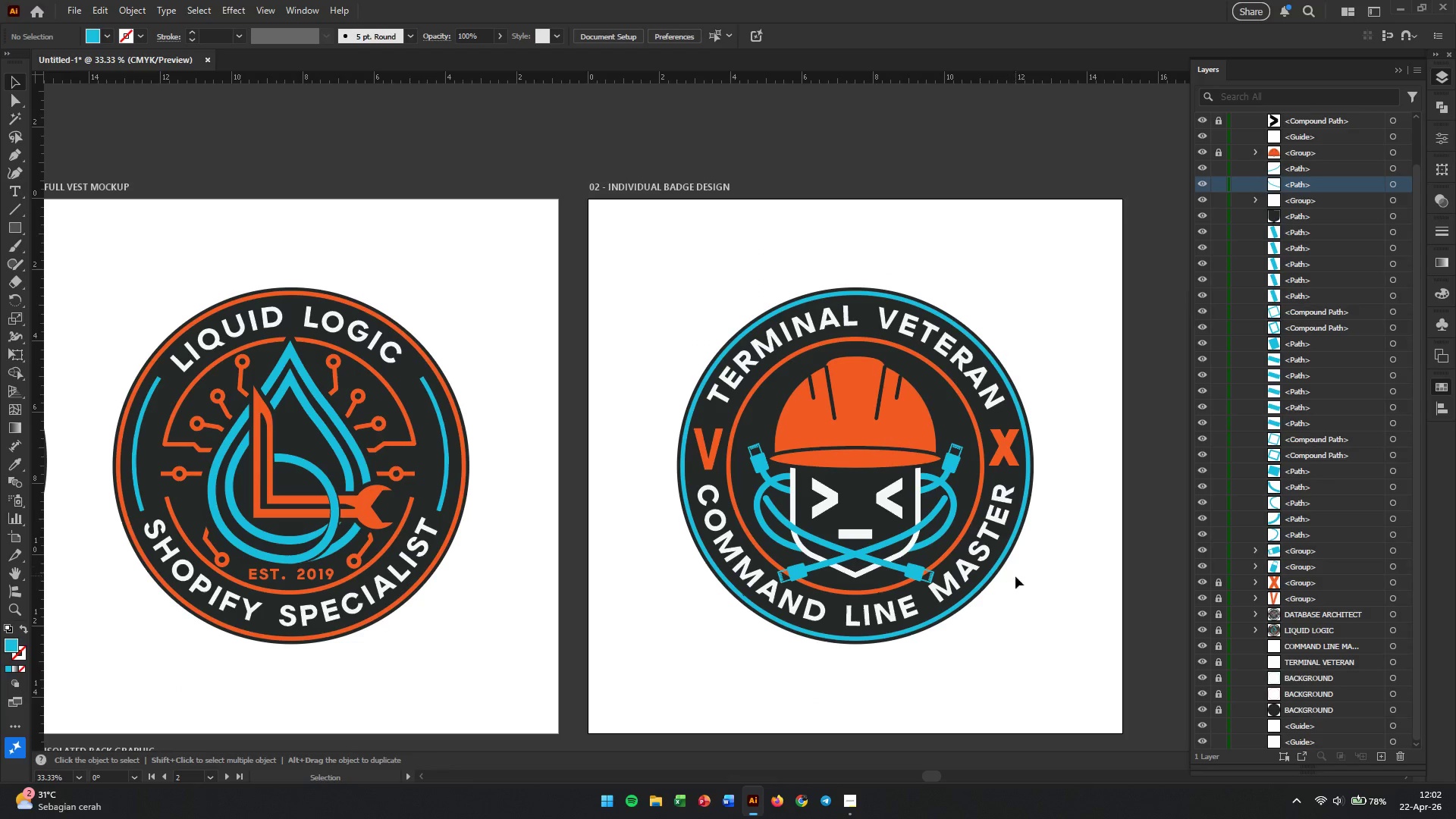 
left_click([1028, 586])
 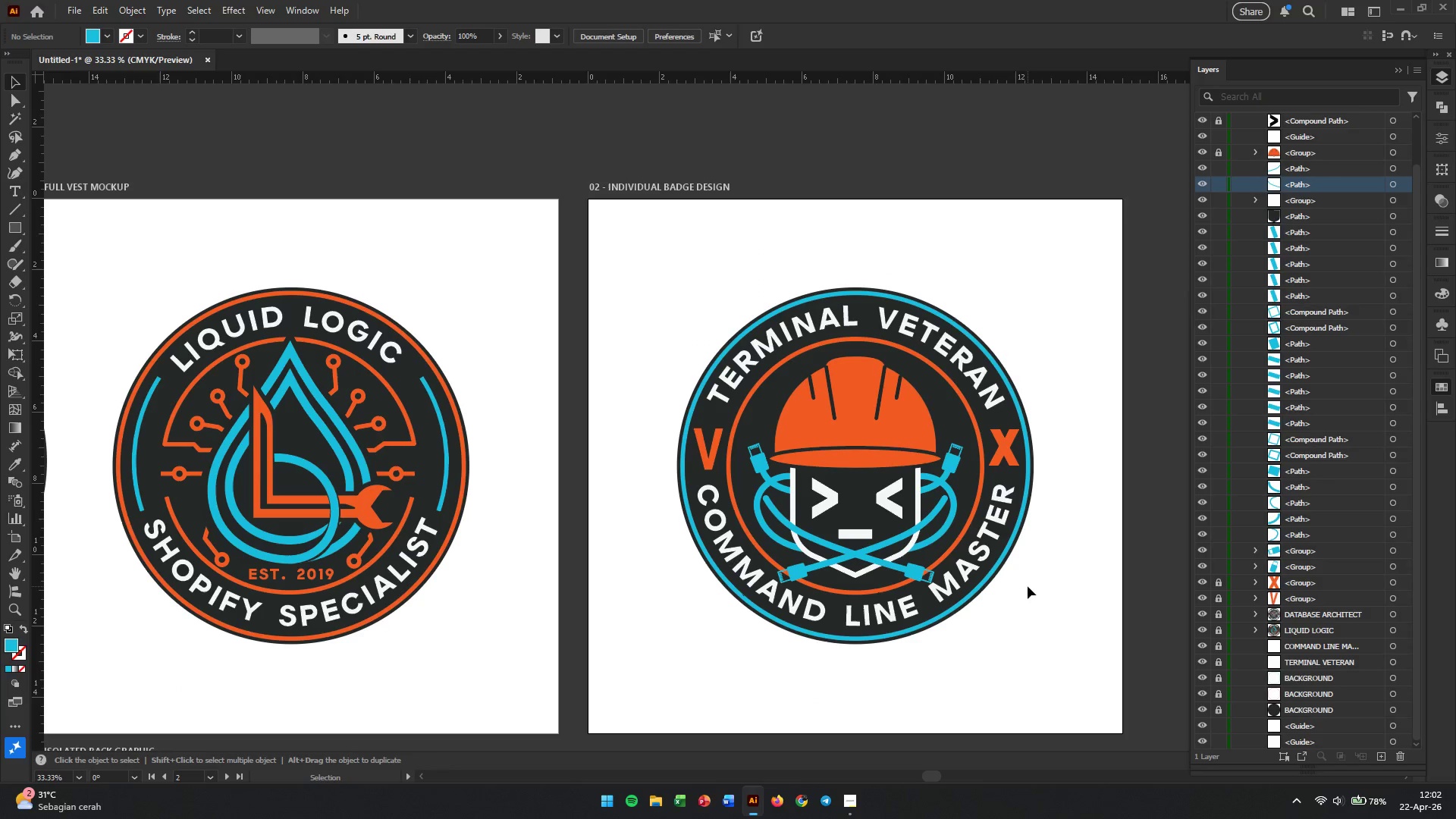 
hold_key(key=AltLeft, duration=0.92)
scroll: coordinate [1028, 583], scroll_direction: down, amount: 1.0
 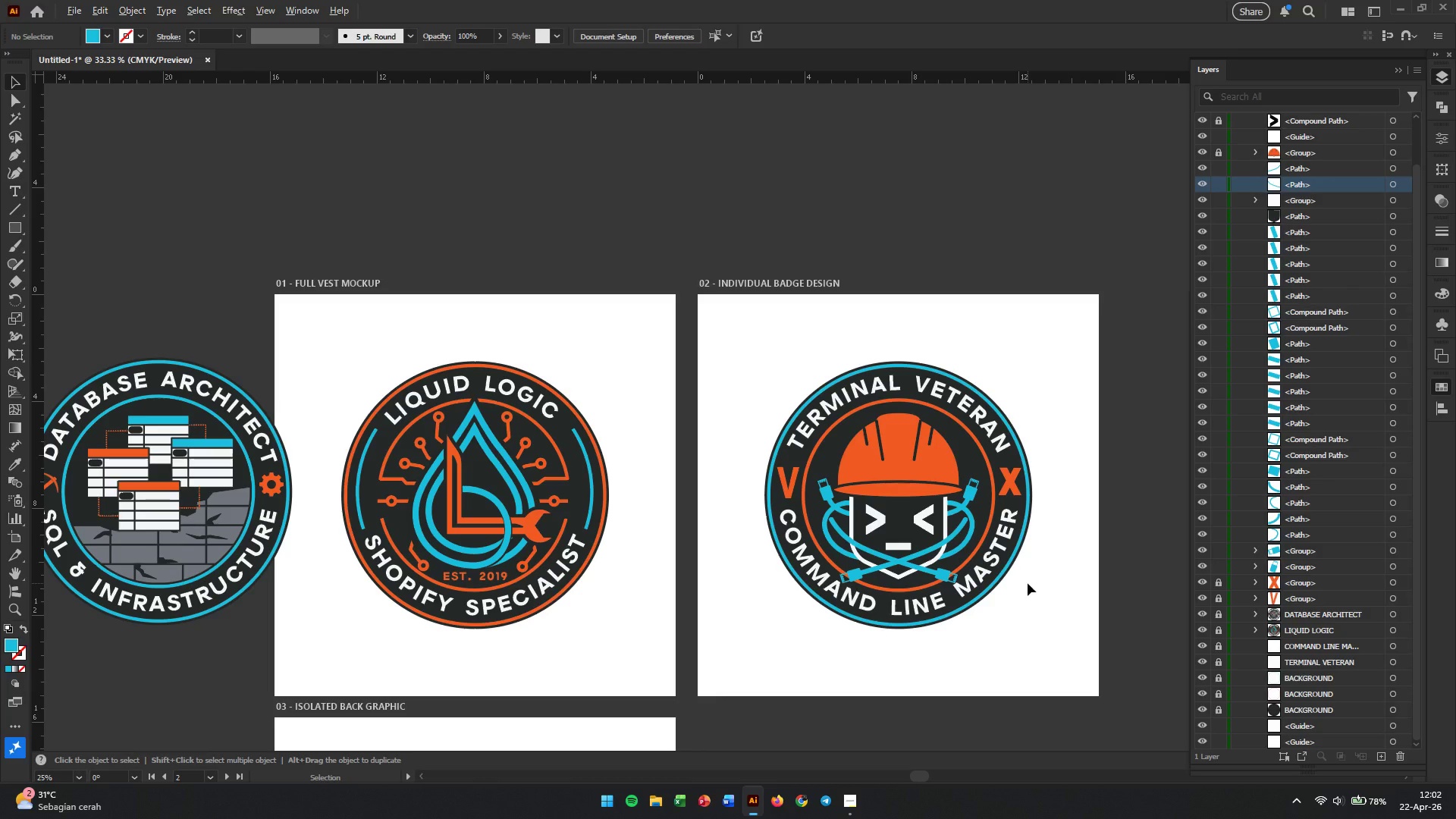 
scroll: coordinate [1028, 583], scroll_direction: up, amount: 1.0
 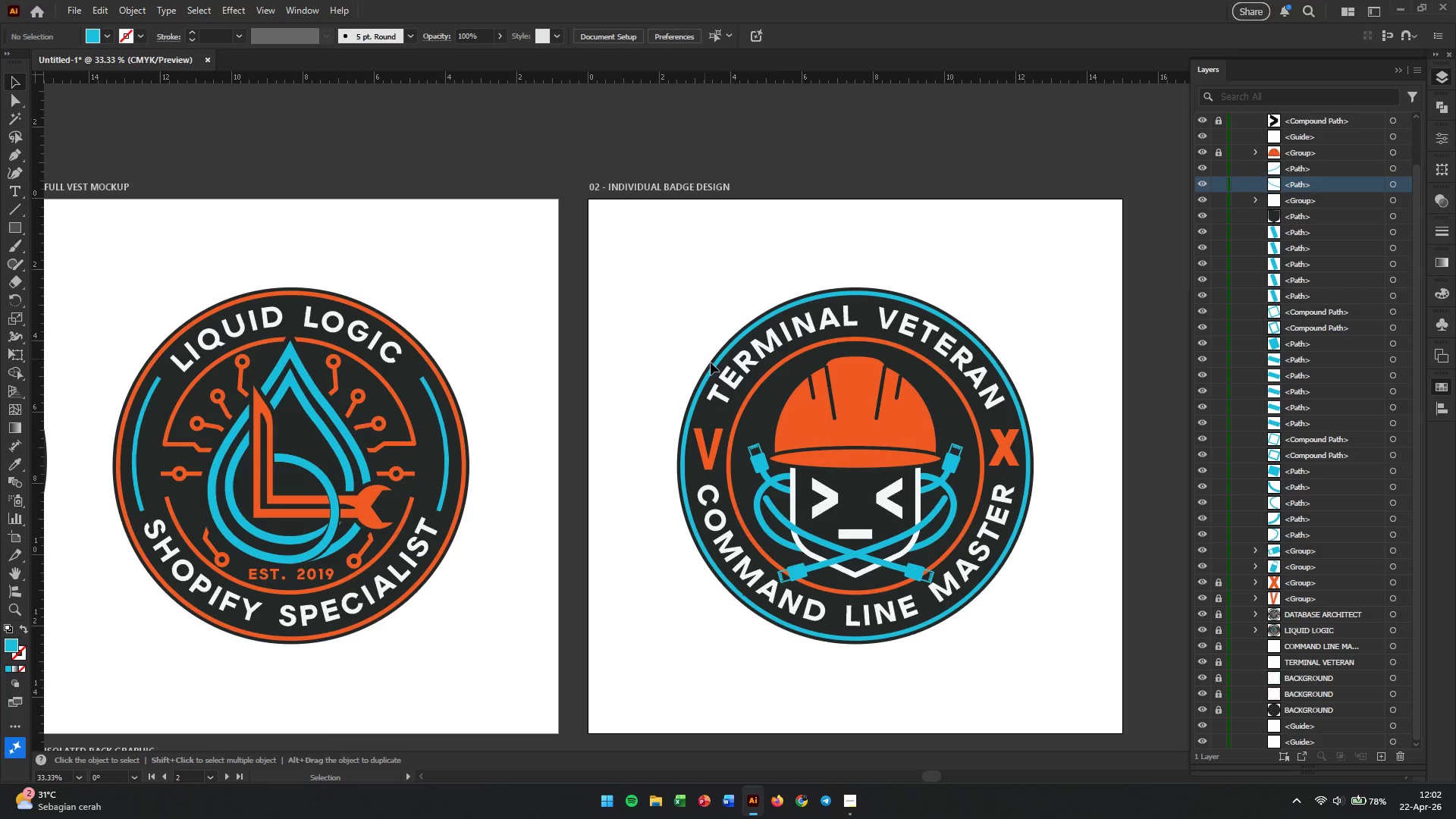 
left_click_drag(start_coordinate=[645, 256], to_coordinate=[1062, 694])
 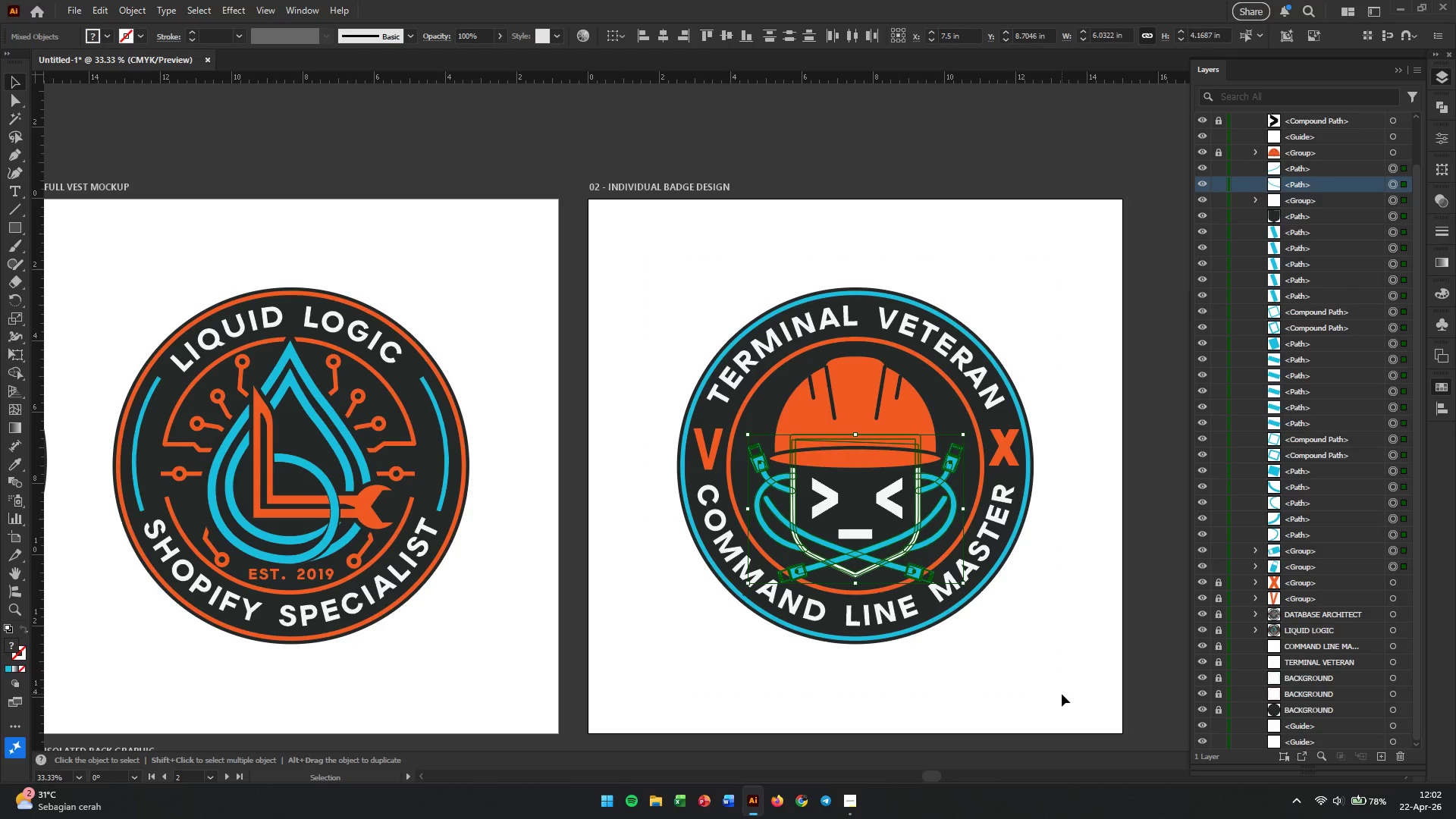 
key(Control+G)
 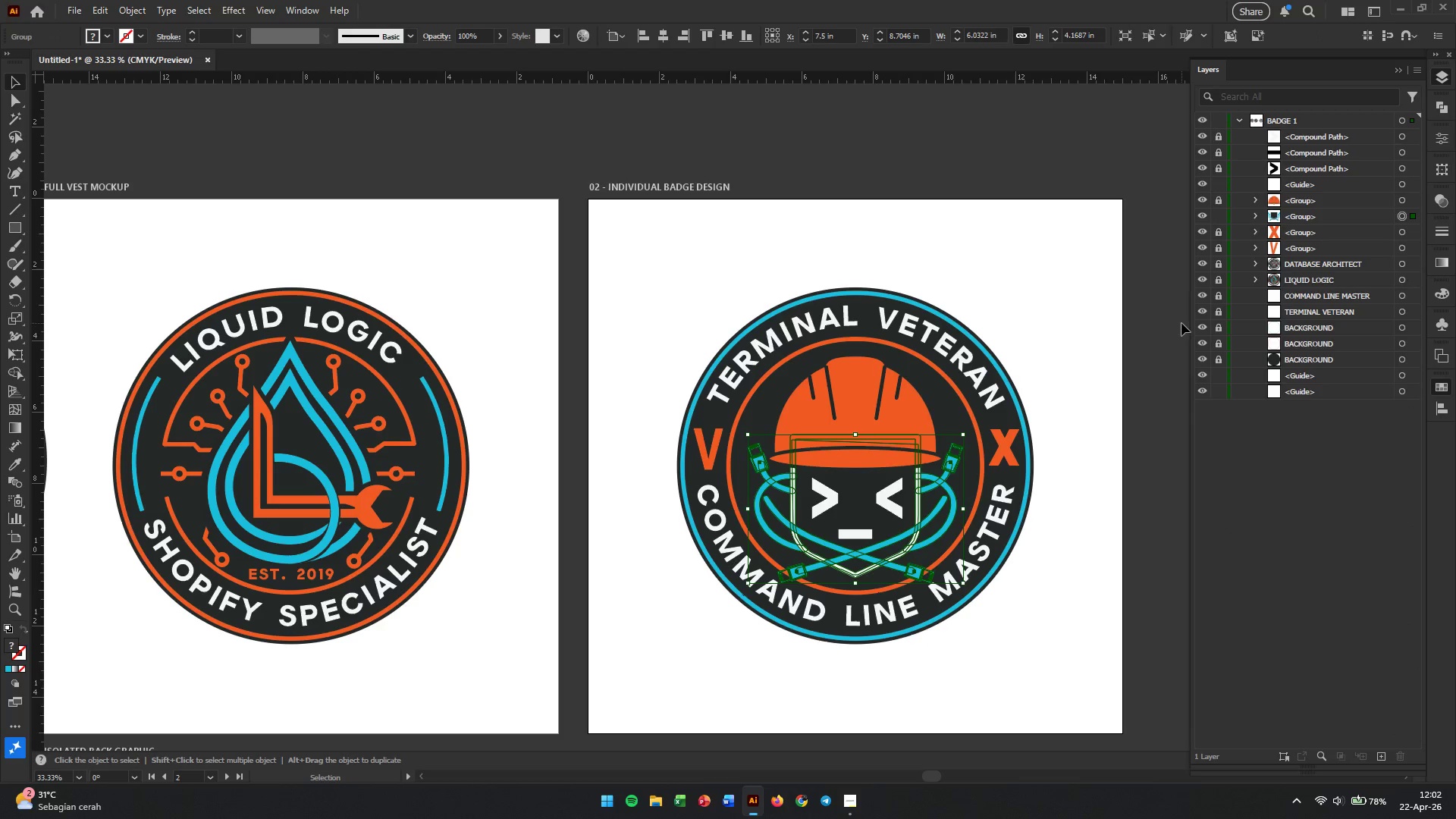 
wait(6.44)
 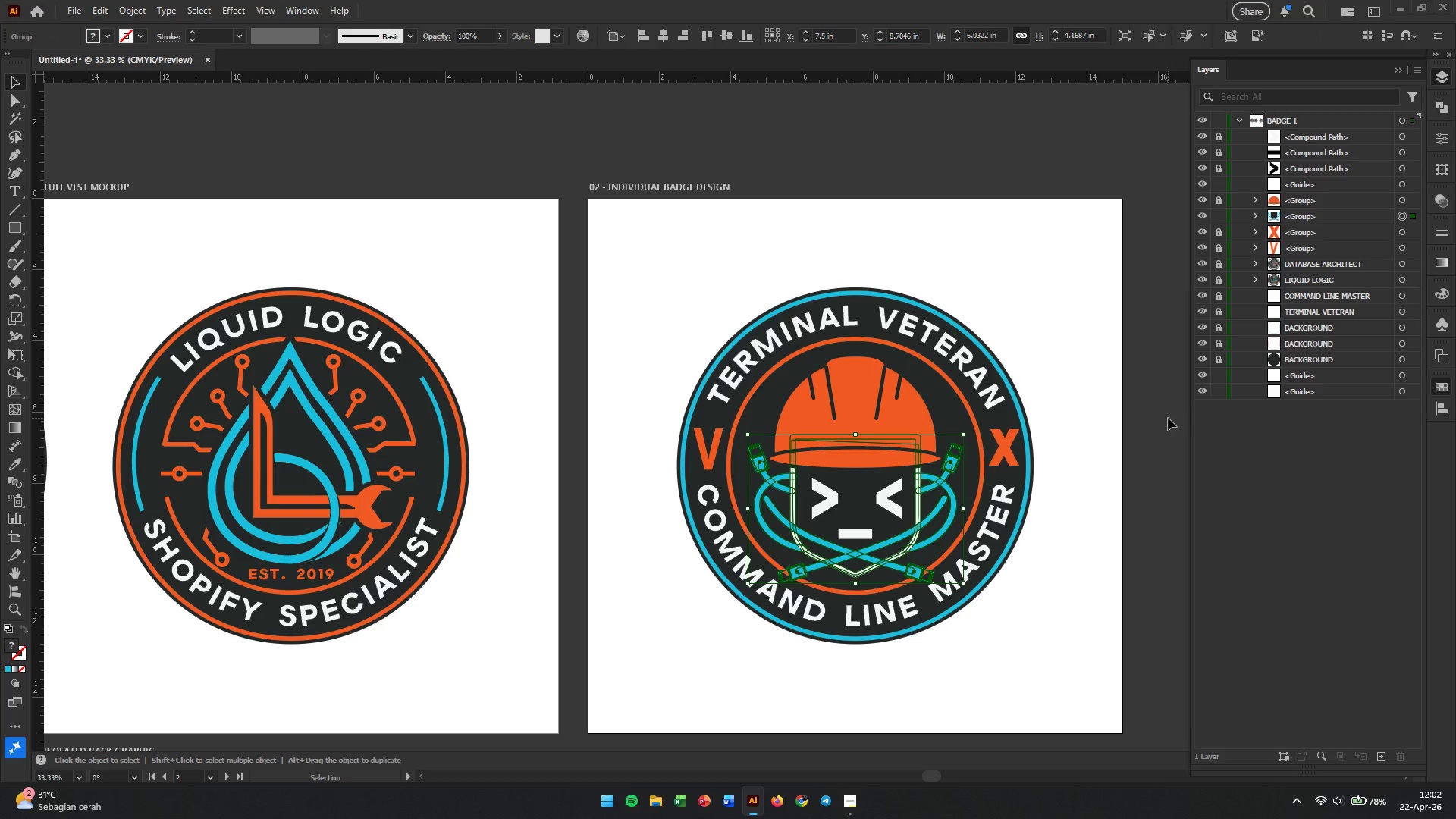 
left_click([902, 404])
 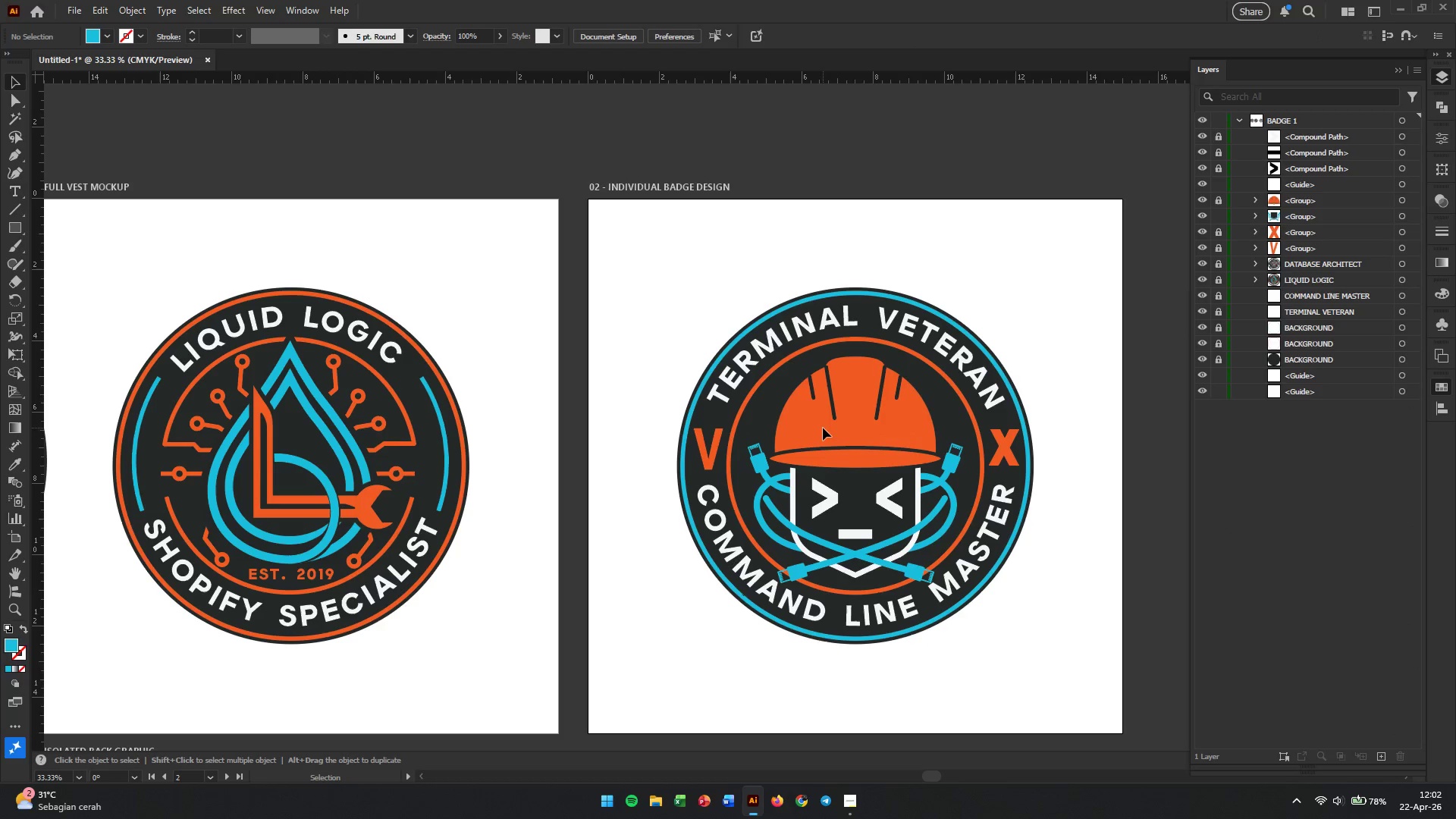 
left_click([823, 428])
 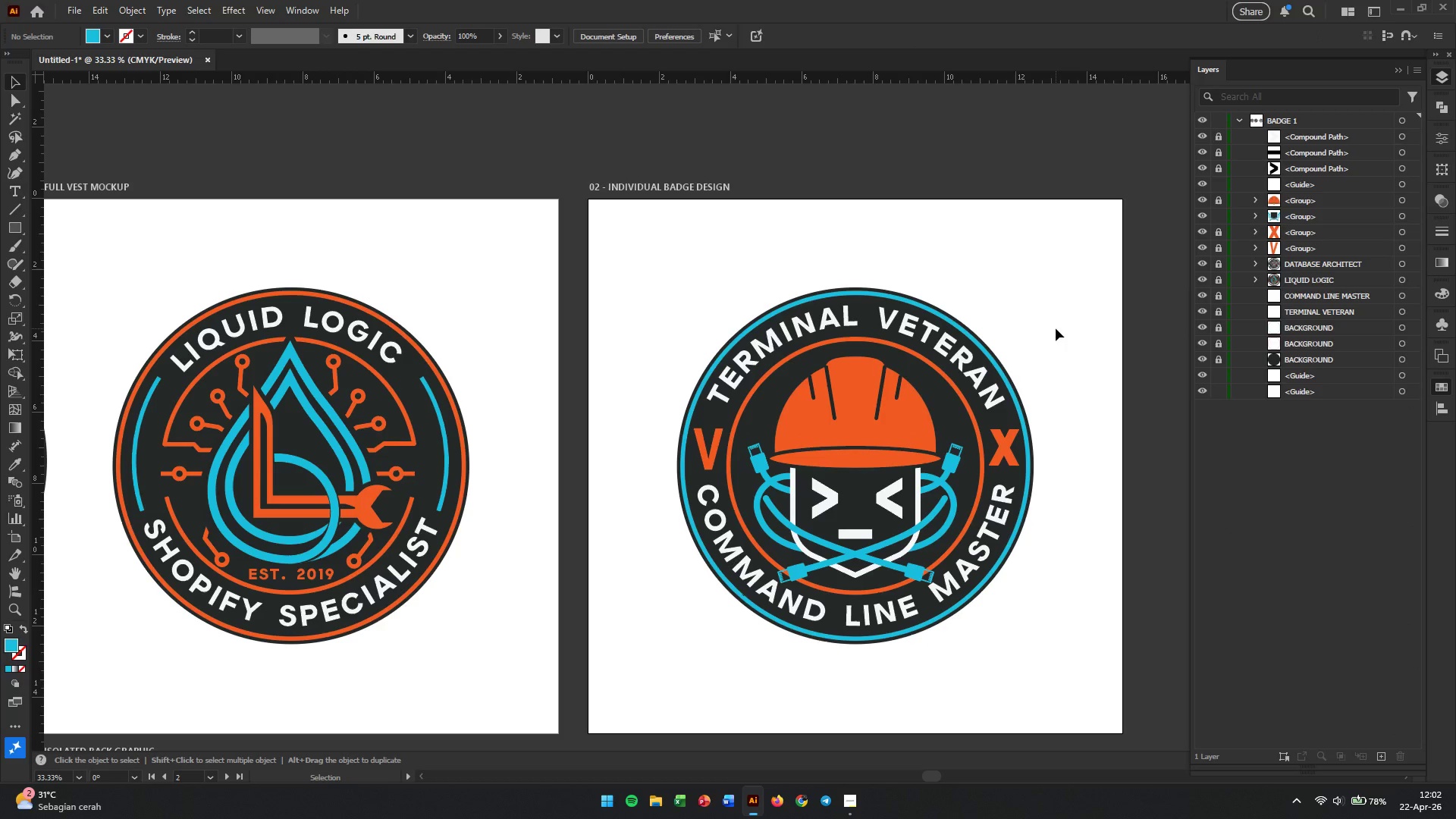 
key(Control+Z)
 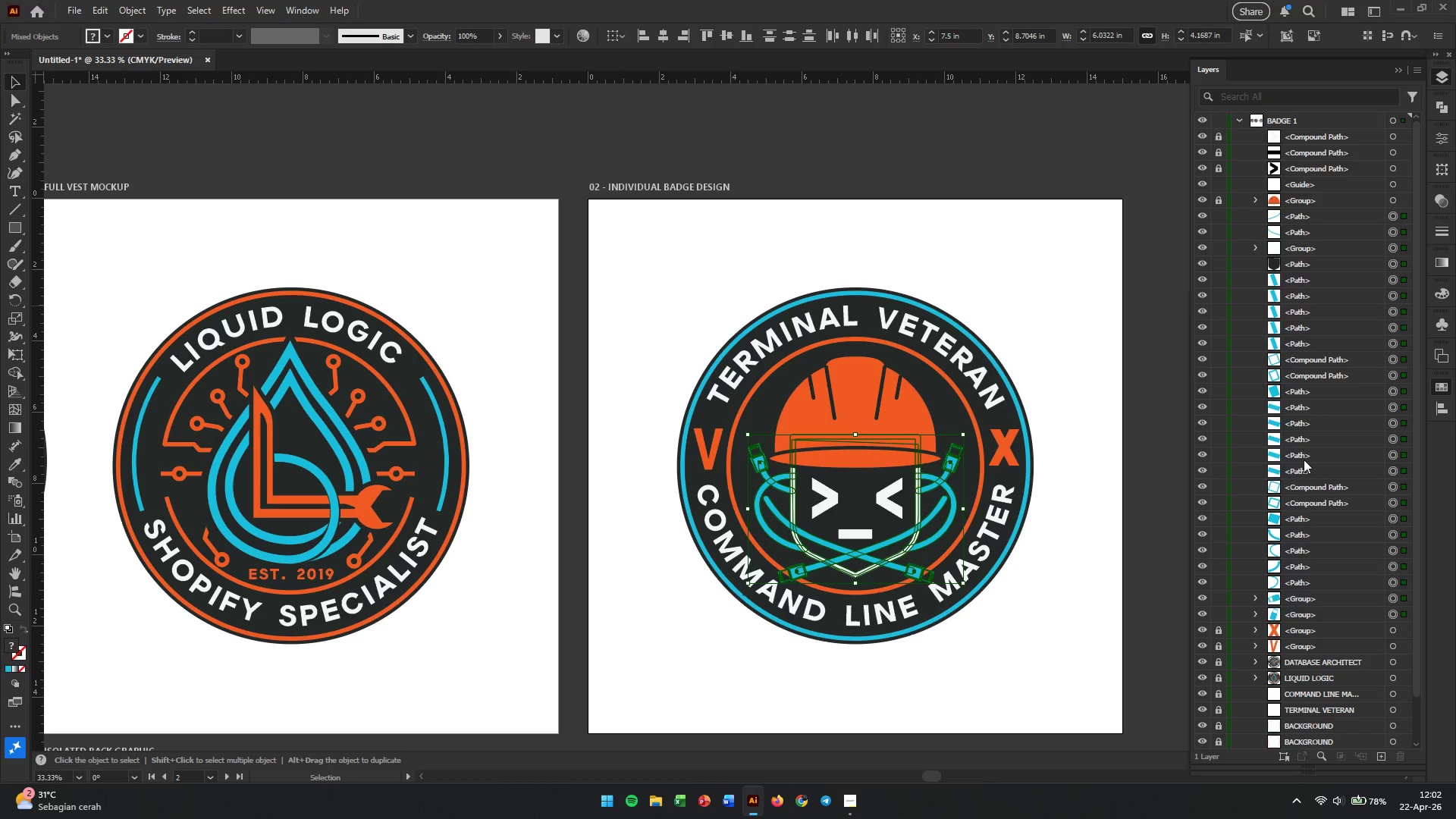 
scroll: coordinate [1249, 544], scroll_direction: down, amount: 10.0
 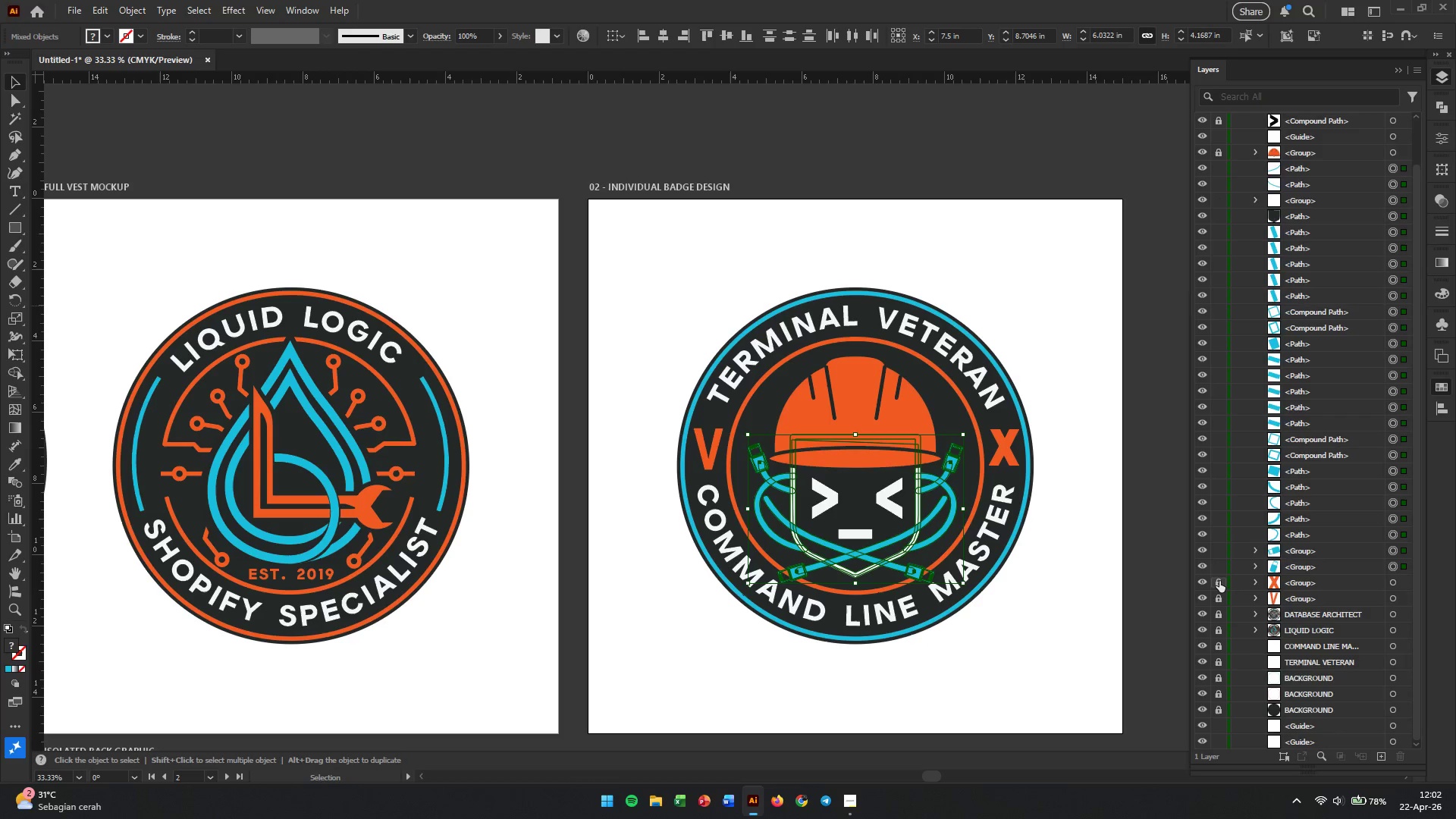 
left_click_drag(start_coordinate=[1219, 582], to_coordinate=[1220, 713])
 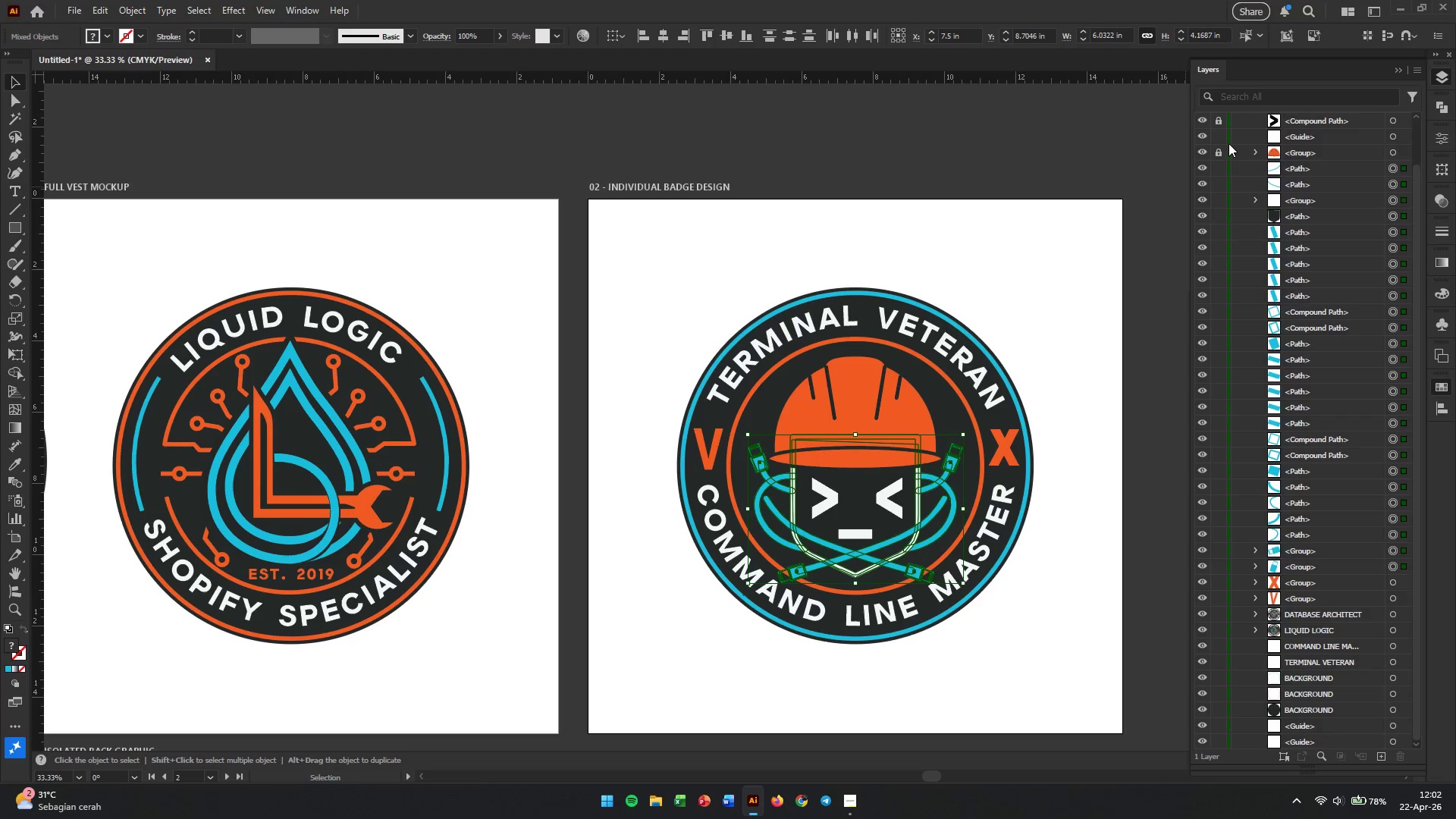 
left_click([1216, 151])
 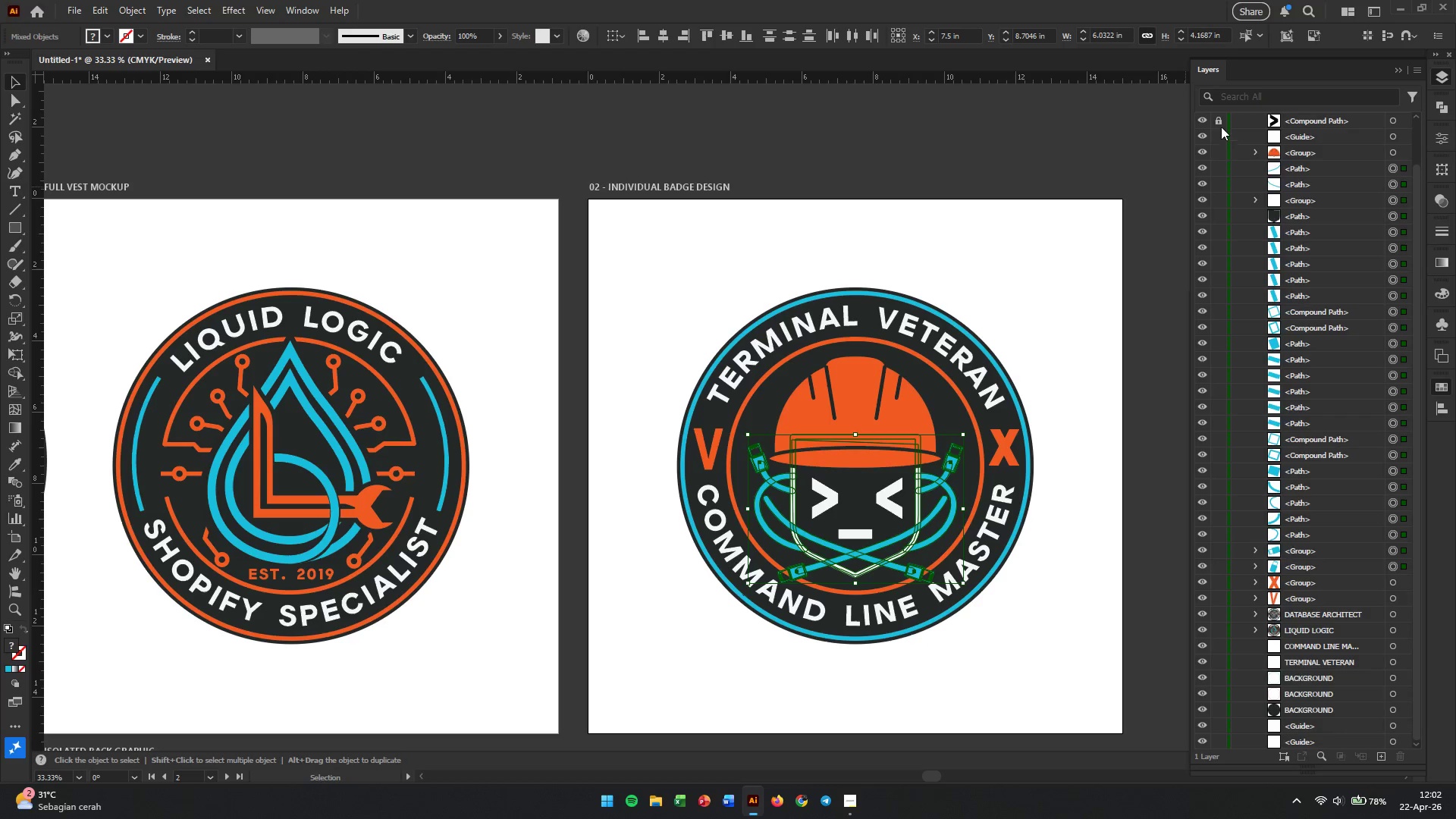 
left_click([1219, 120])
 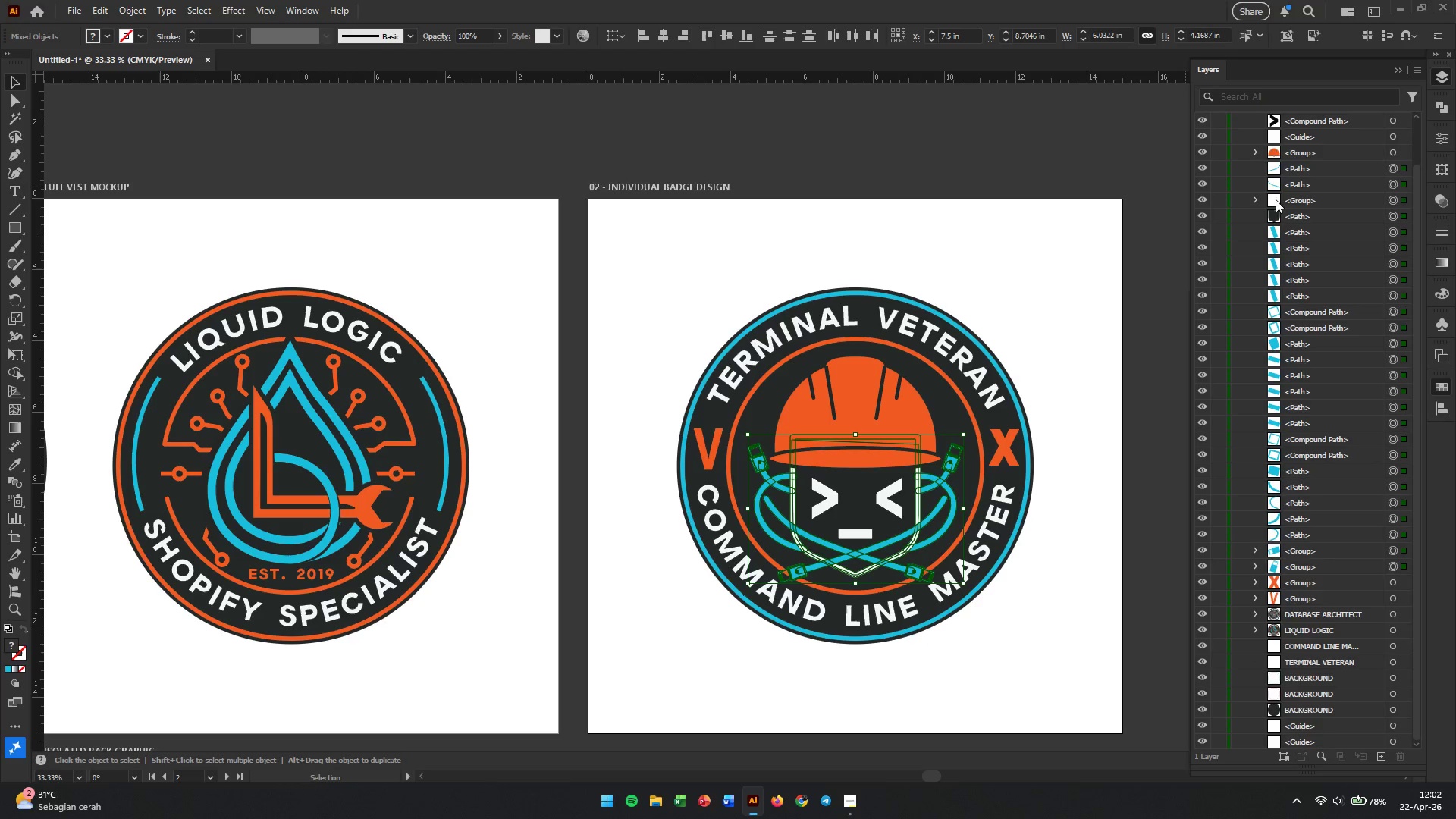 
scroll: coordinate [1279, 217], scroll_direction: up, amount: 7.0
 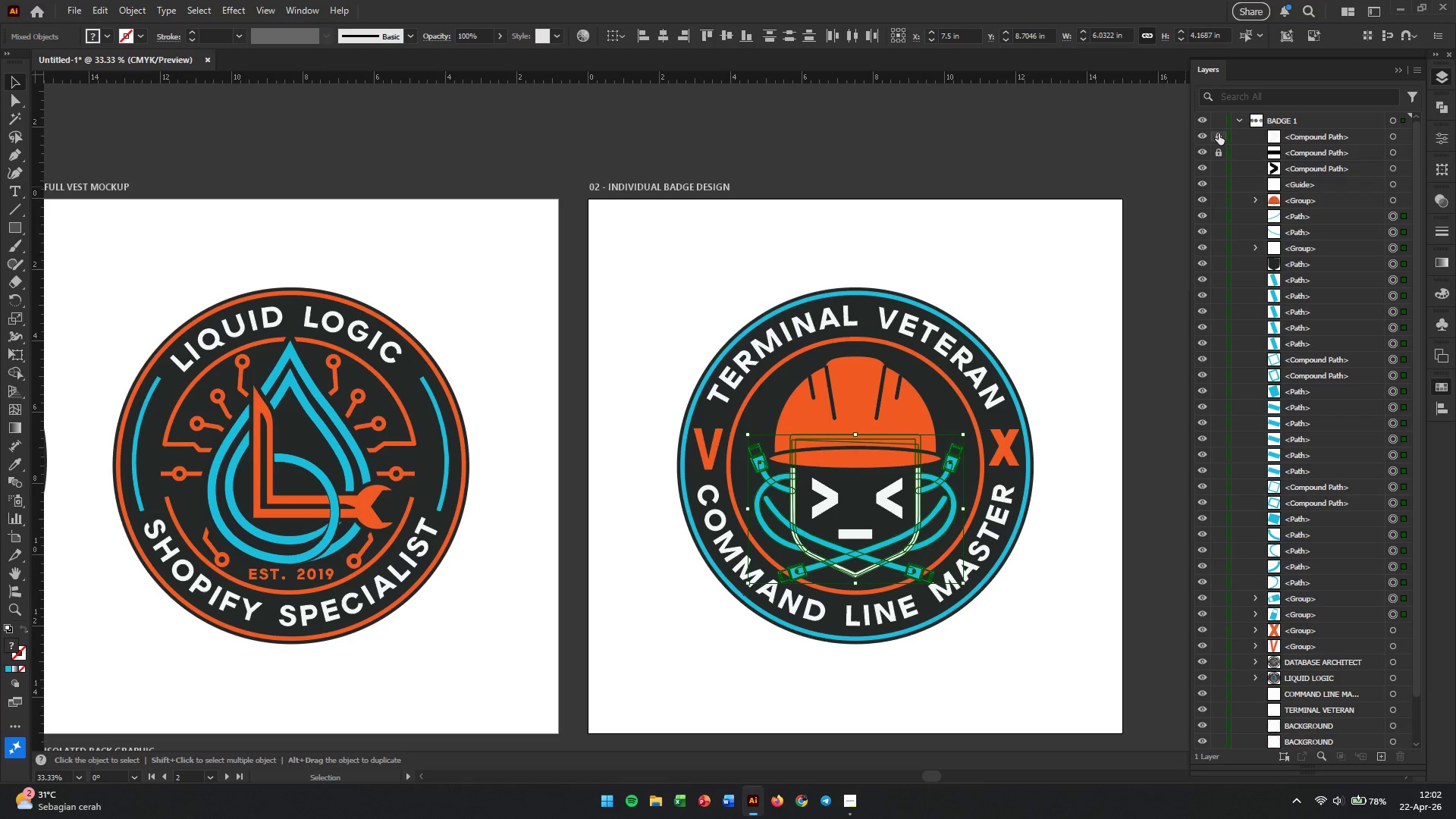 
left_click_drag(start_coordinate=[1217, 135], to_coordinate=[1223, 153])
 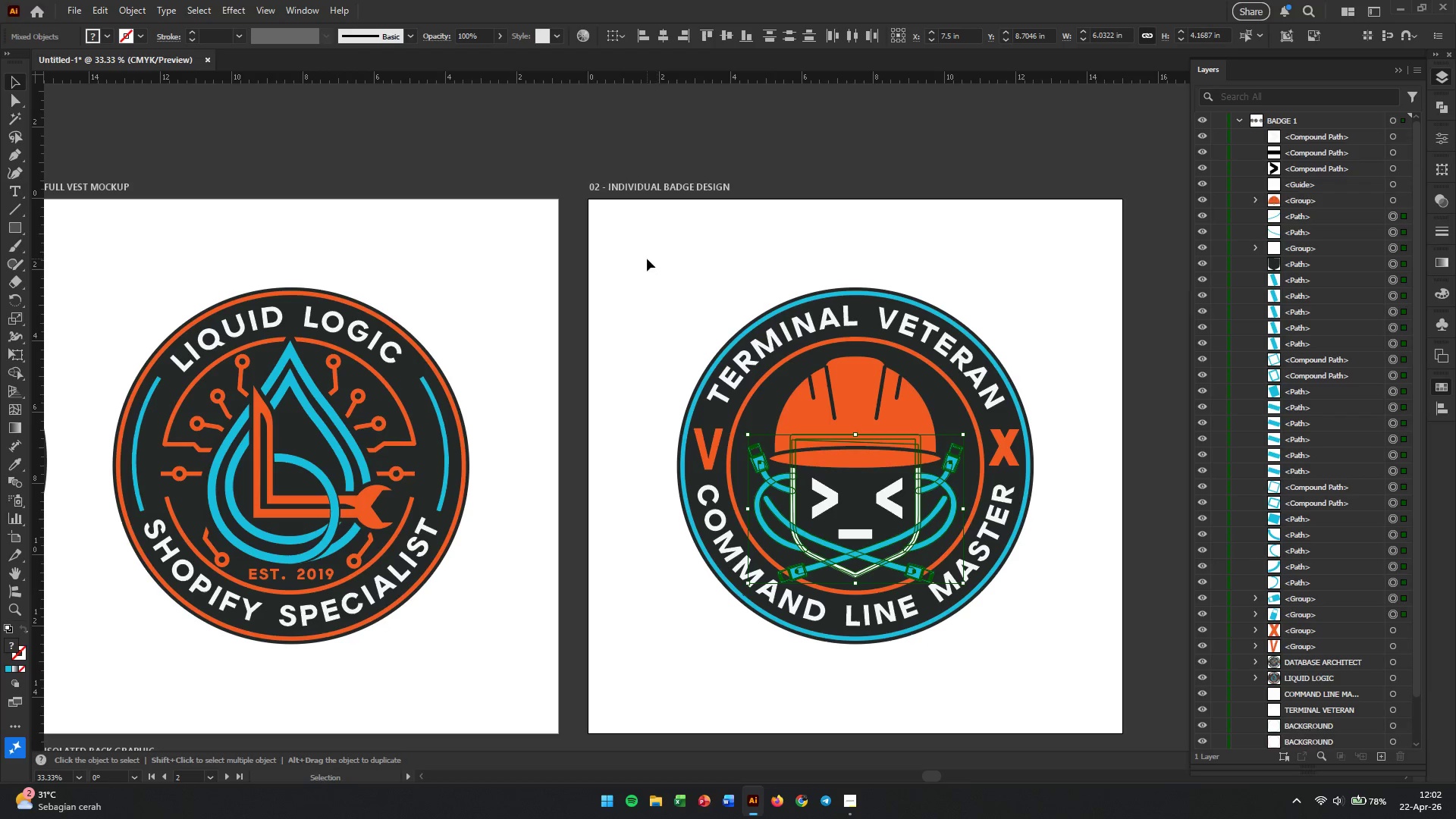 
left_click_drag(start_coordinate=[647, 259], to_coordinate=[1083, 670])
 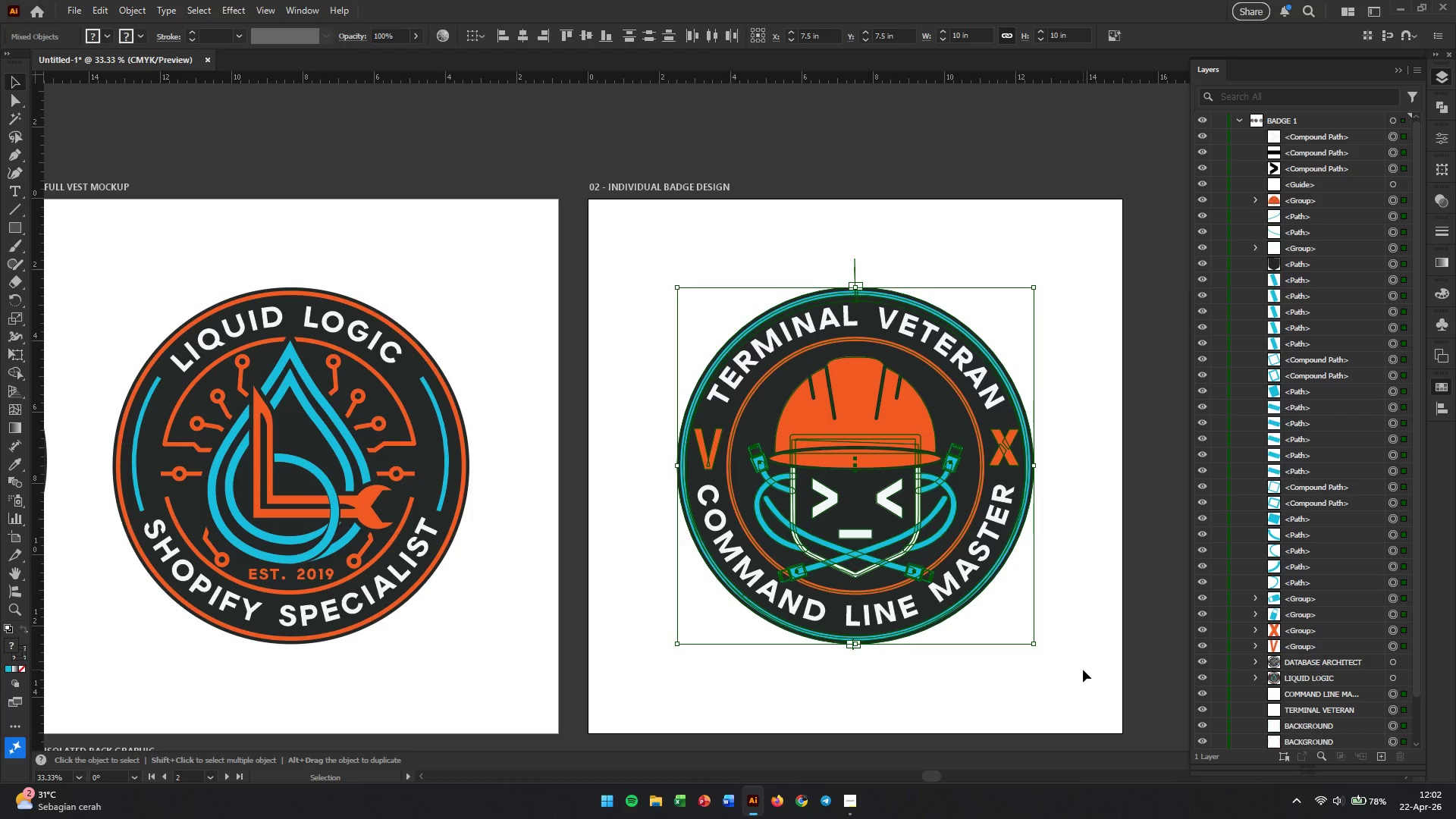 
key(Control+G)
 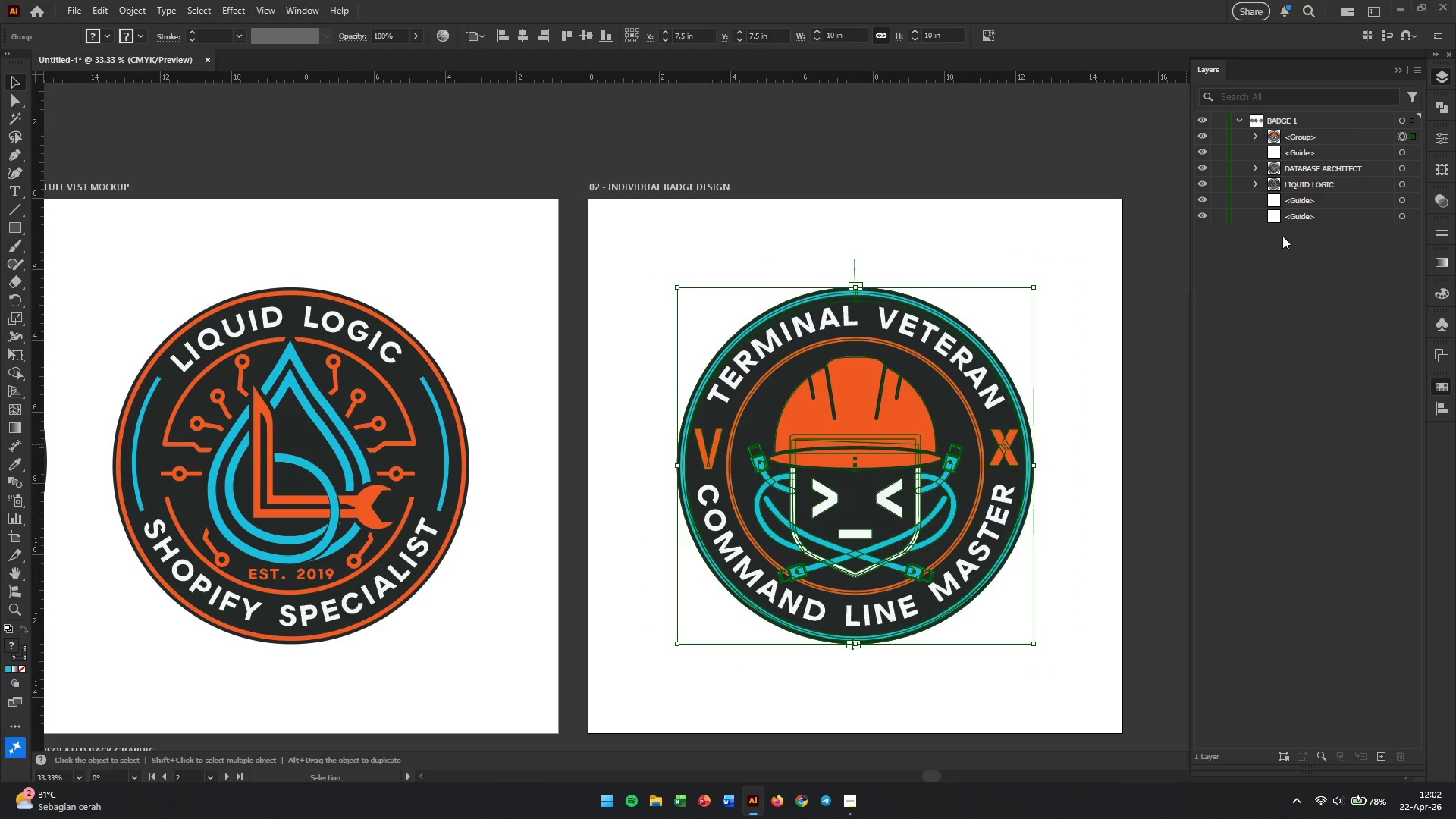 
hold_key(key=AltLeft, duration=0.69)
 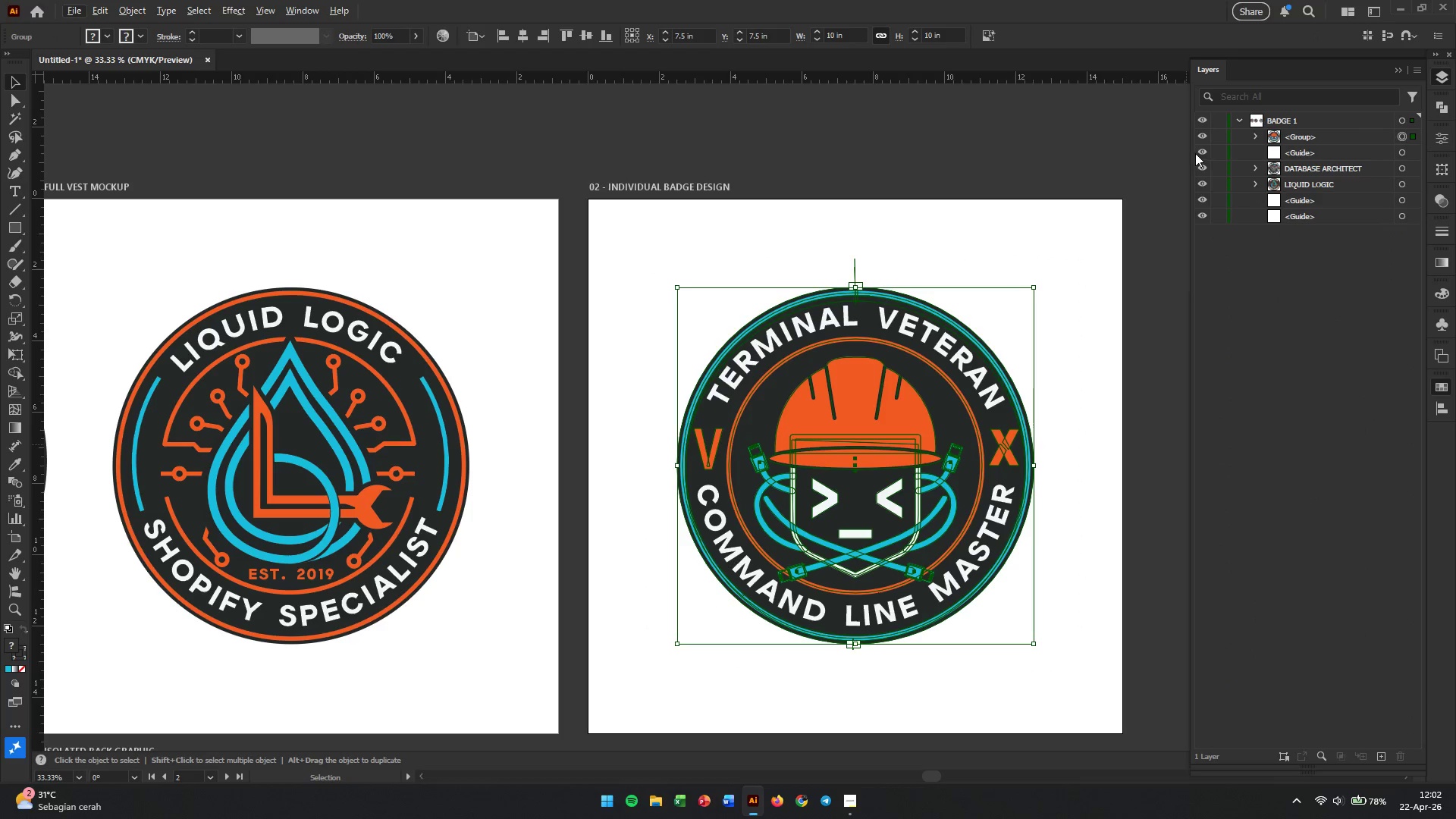 
left_click([1200, 152])
 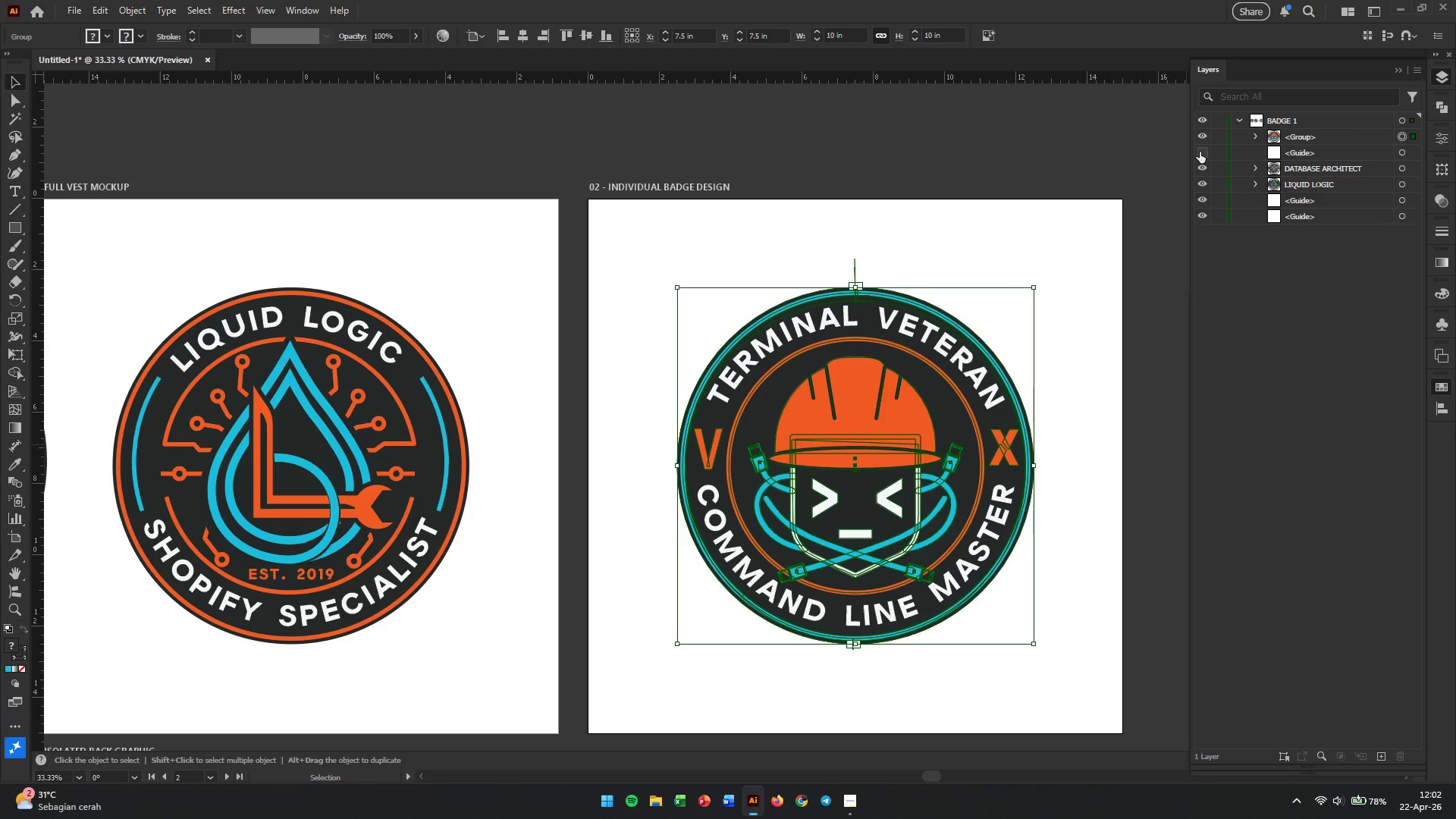 
left_click([1200, 152])
 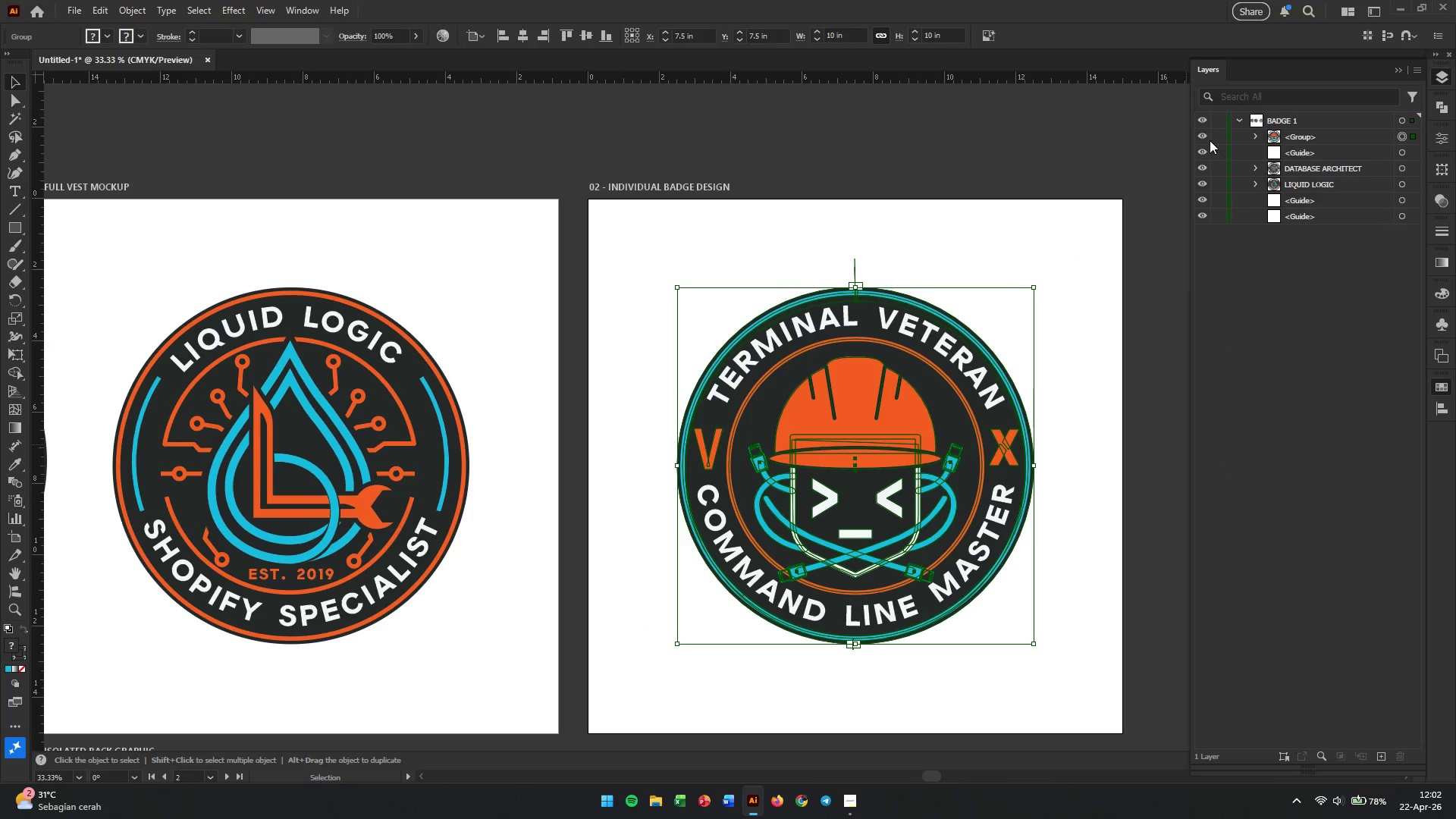 
double_click([1197, 135])
 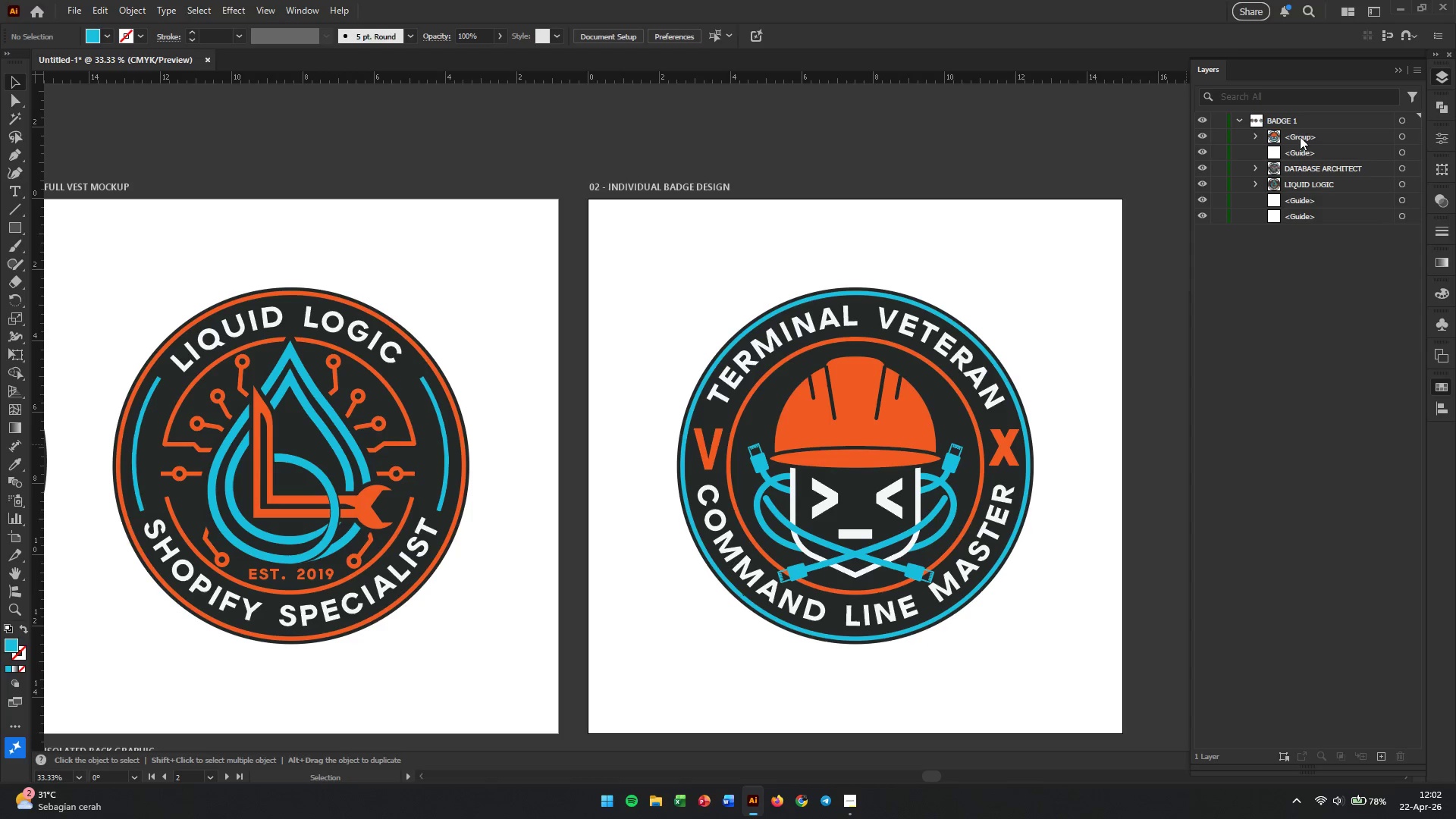 
double_click([1300, 136])
 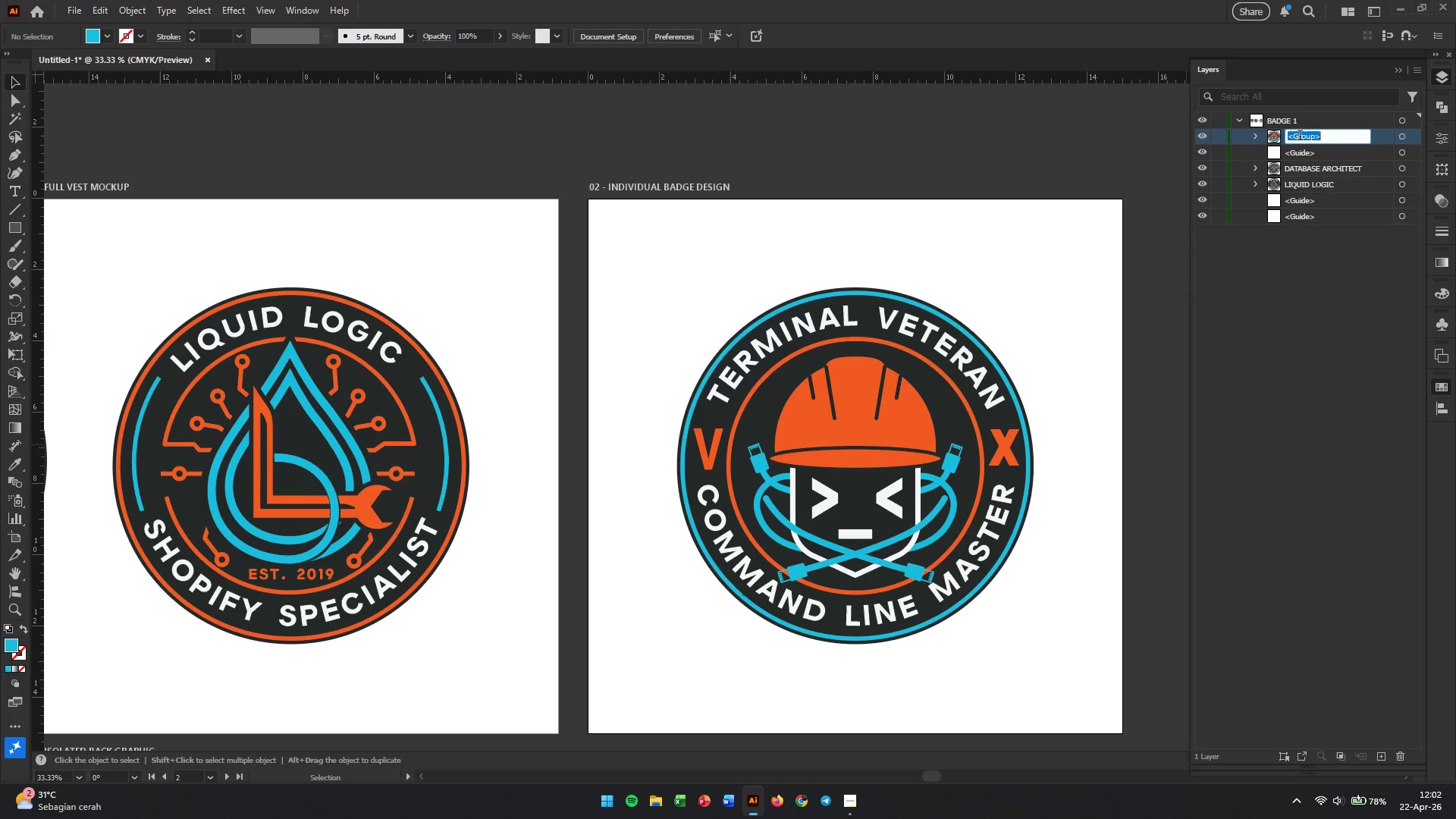 
triple_click([1300, 136])
 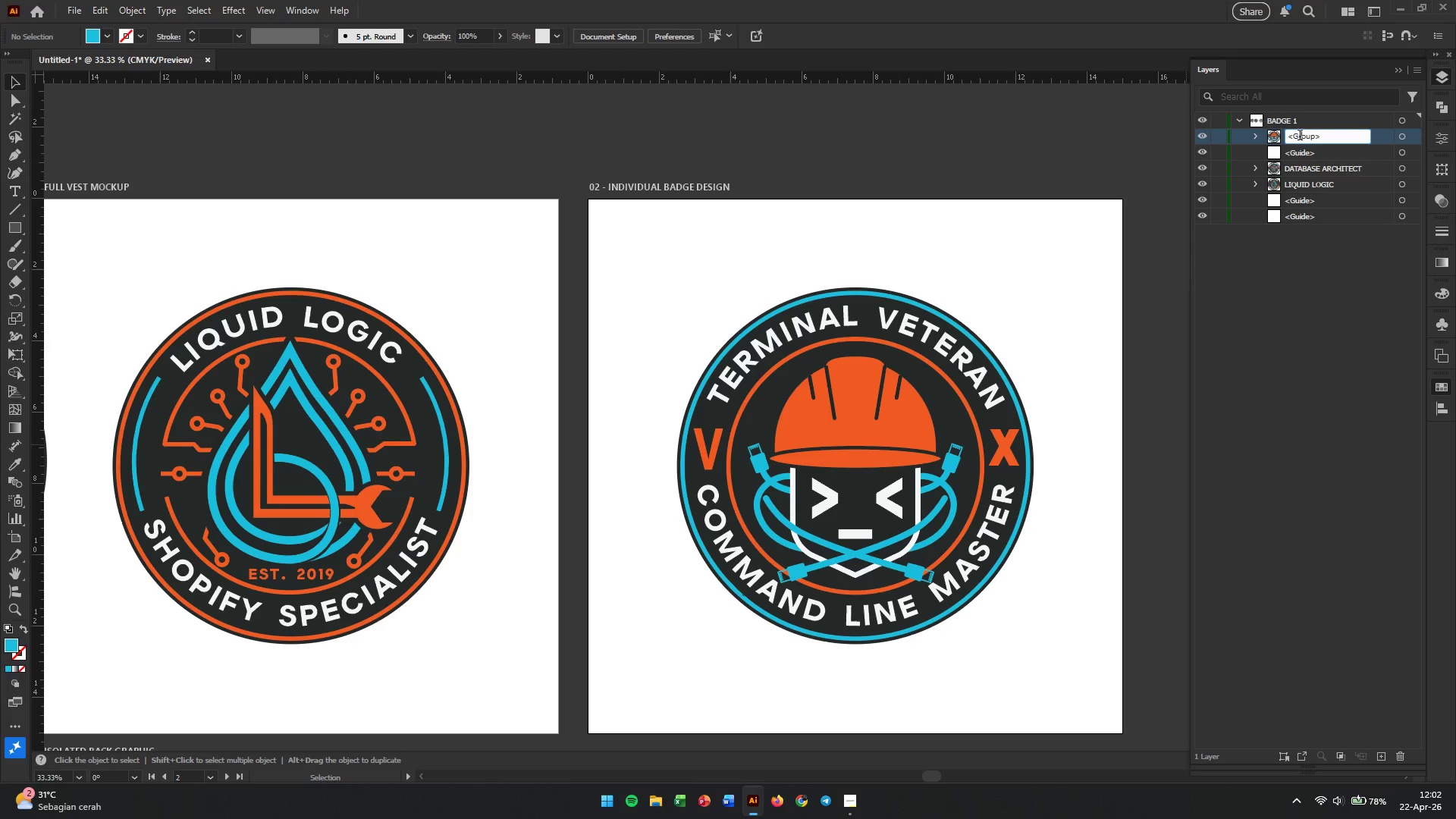 
triple_click([1300, 136])
 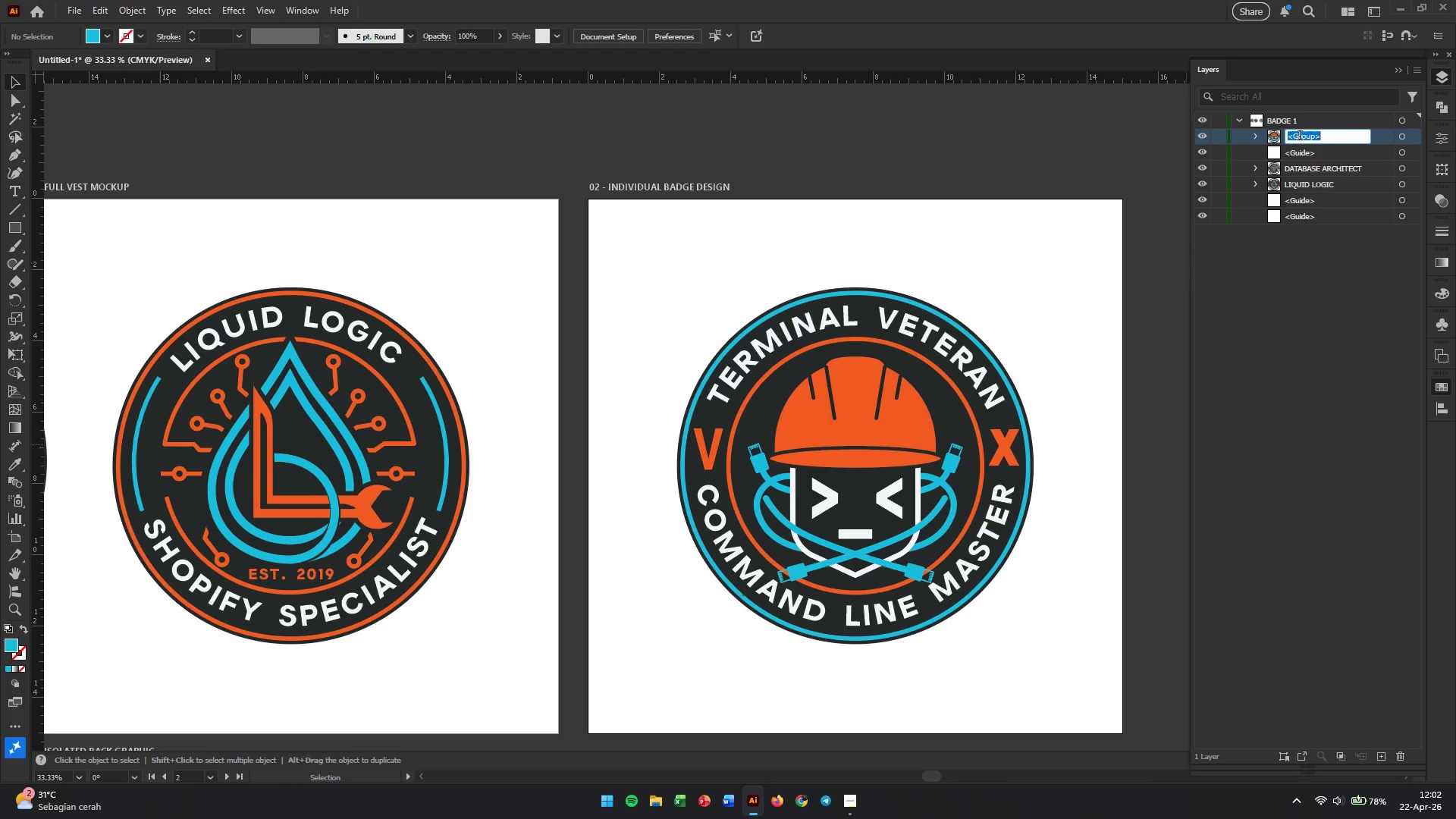 
triple_click([1300, 136])
 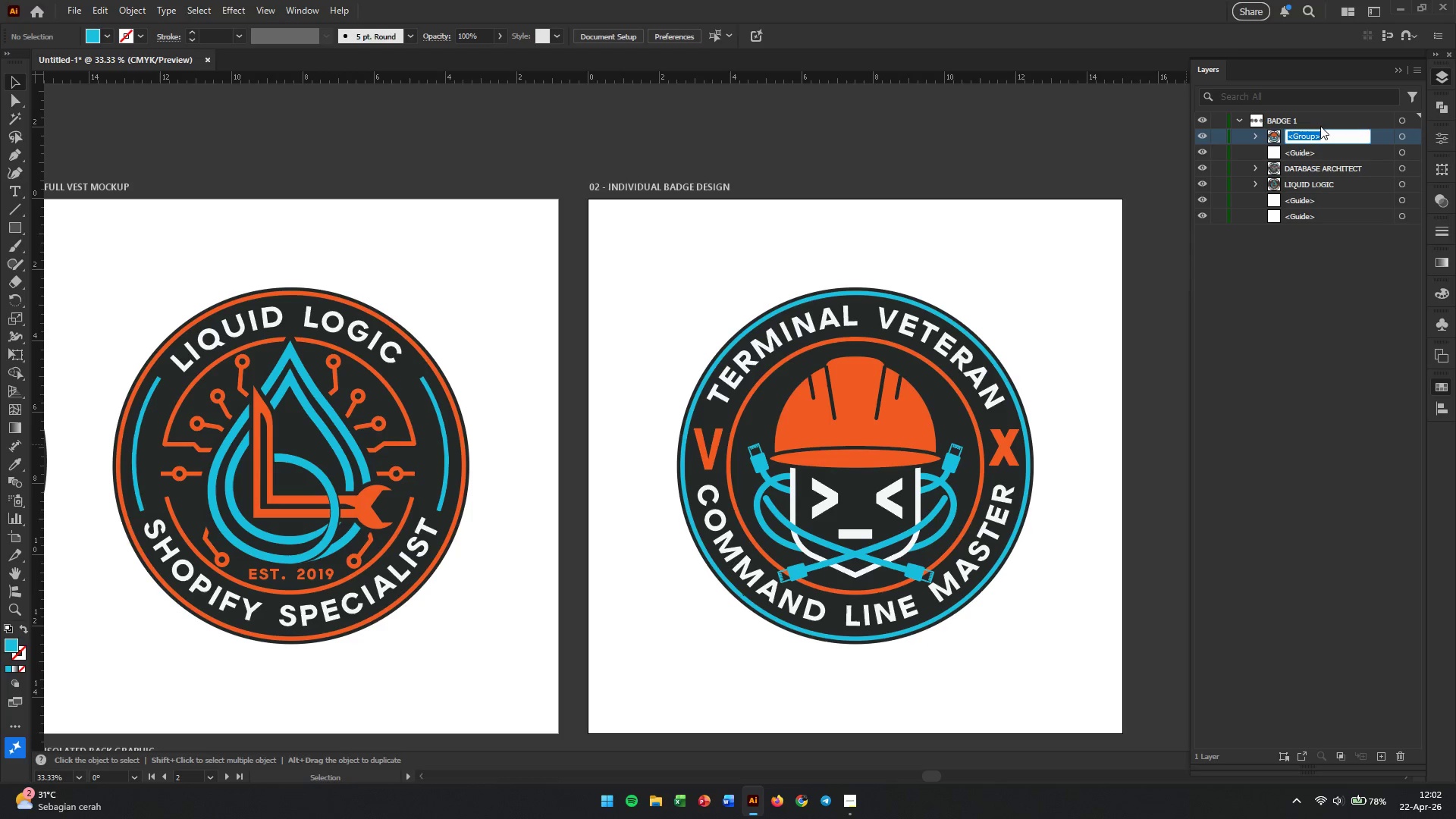 
type(TERMINAL VETERAN)
 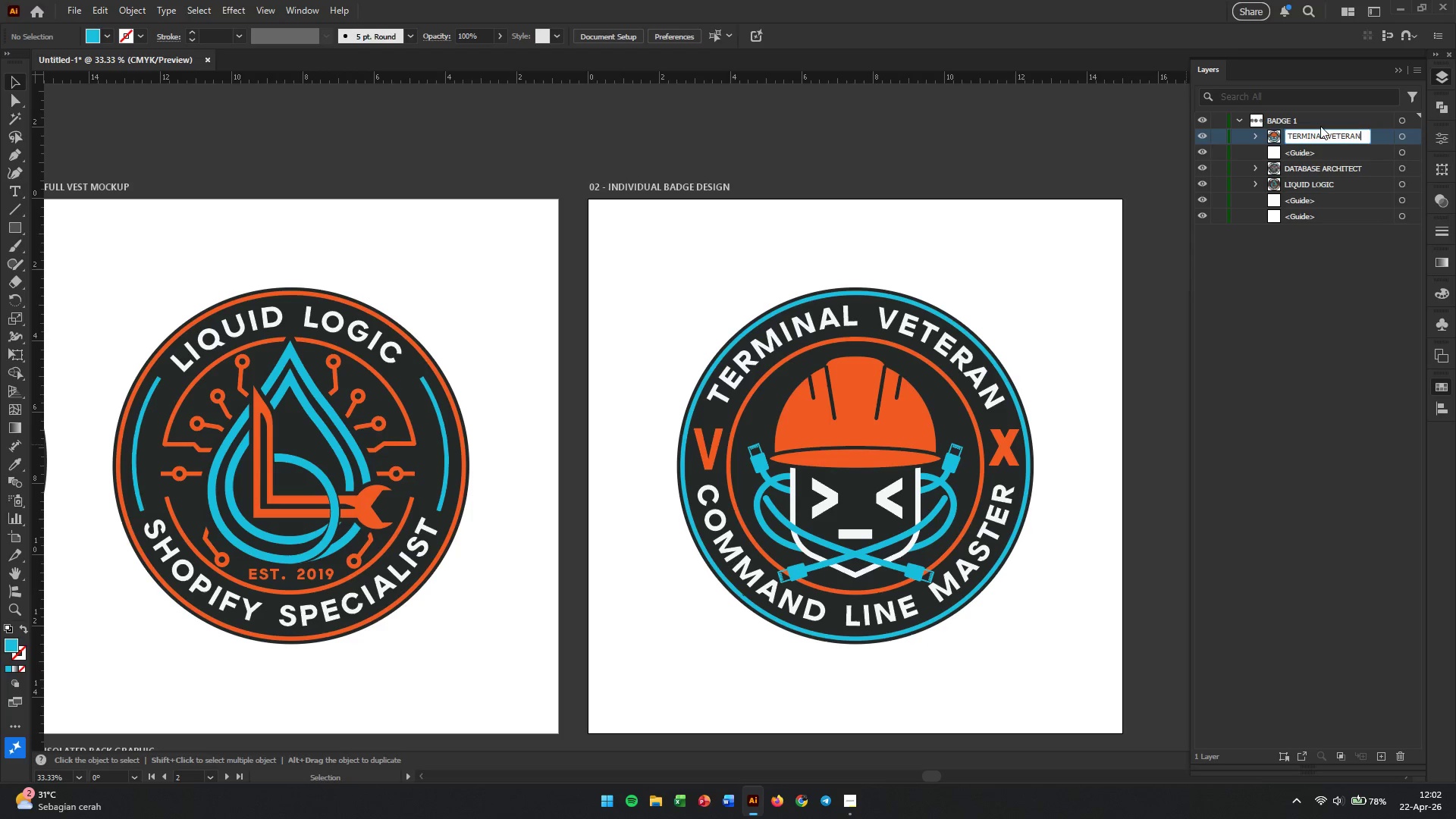 
key(Enter)
 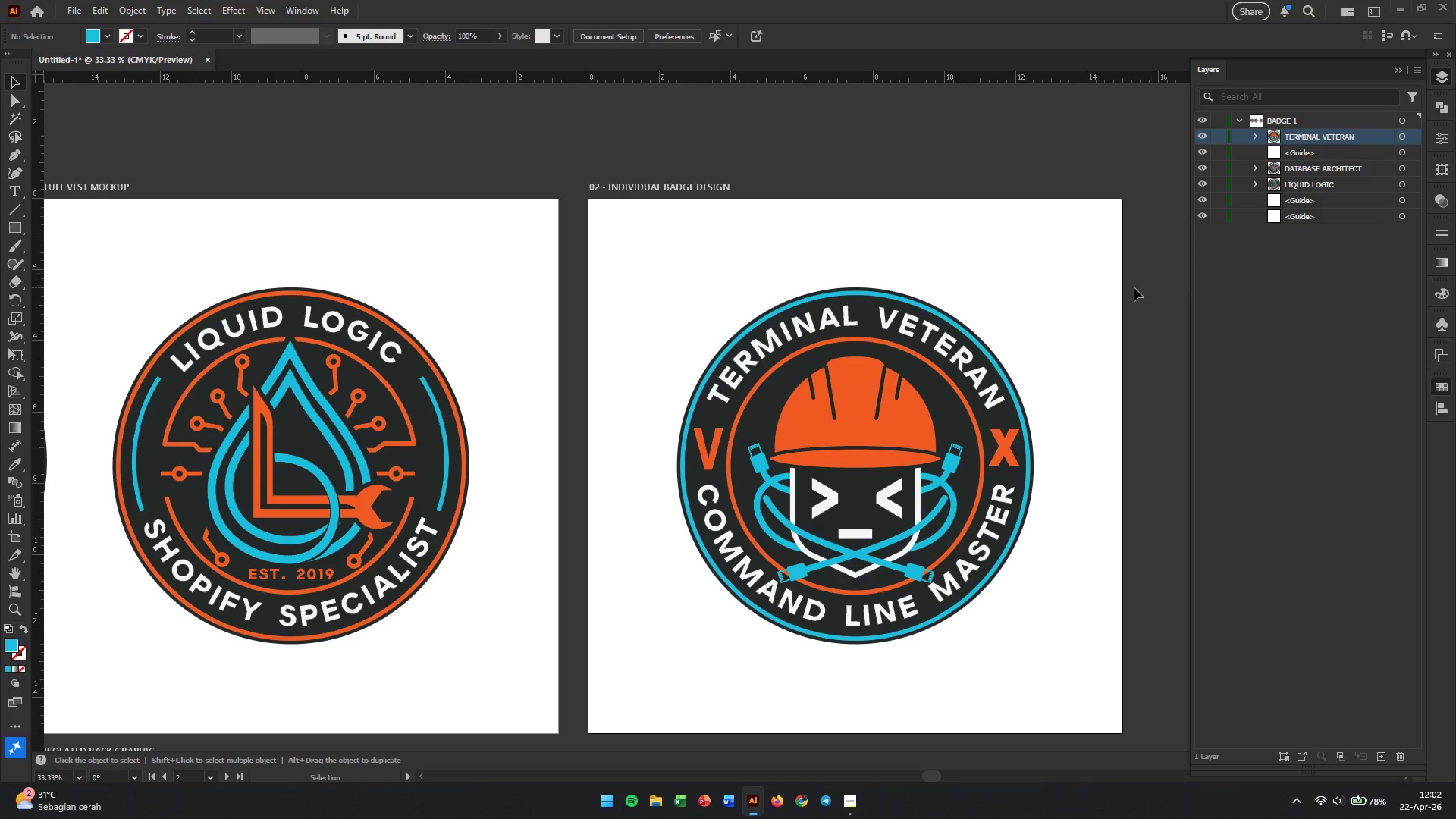 
left_click([1100, 375])
 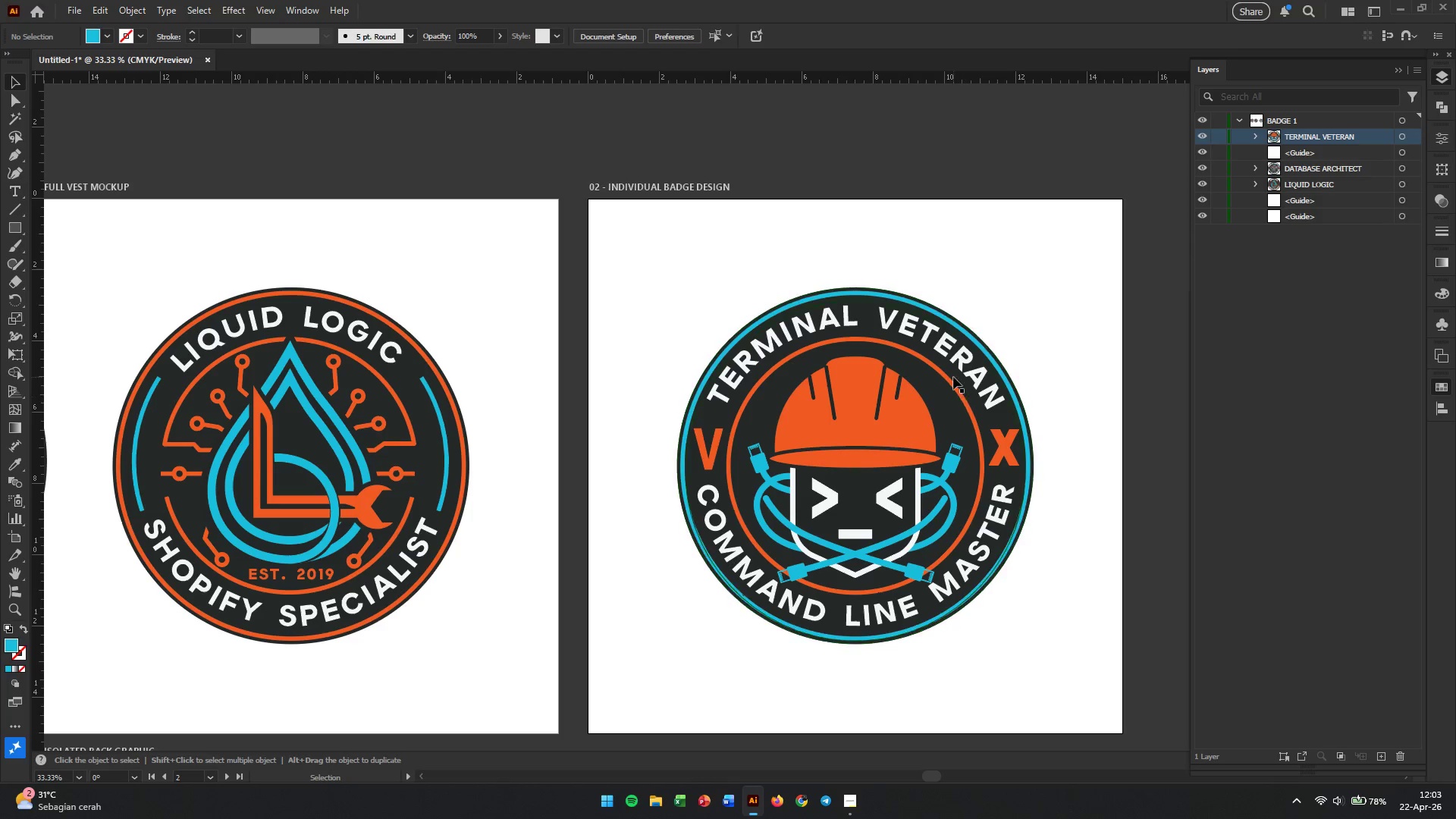 
left_click([935, 378])
 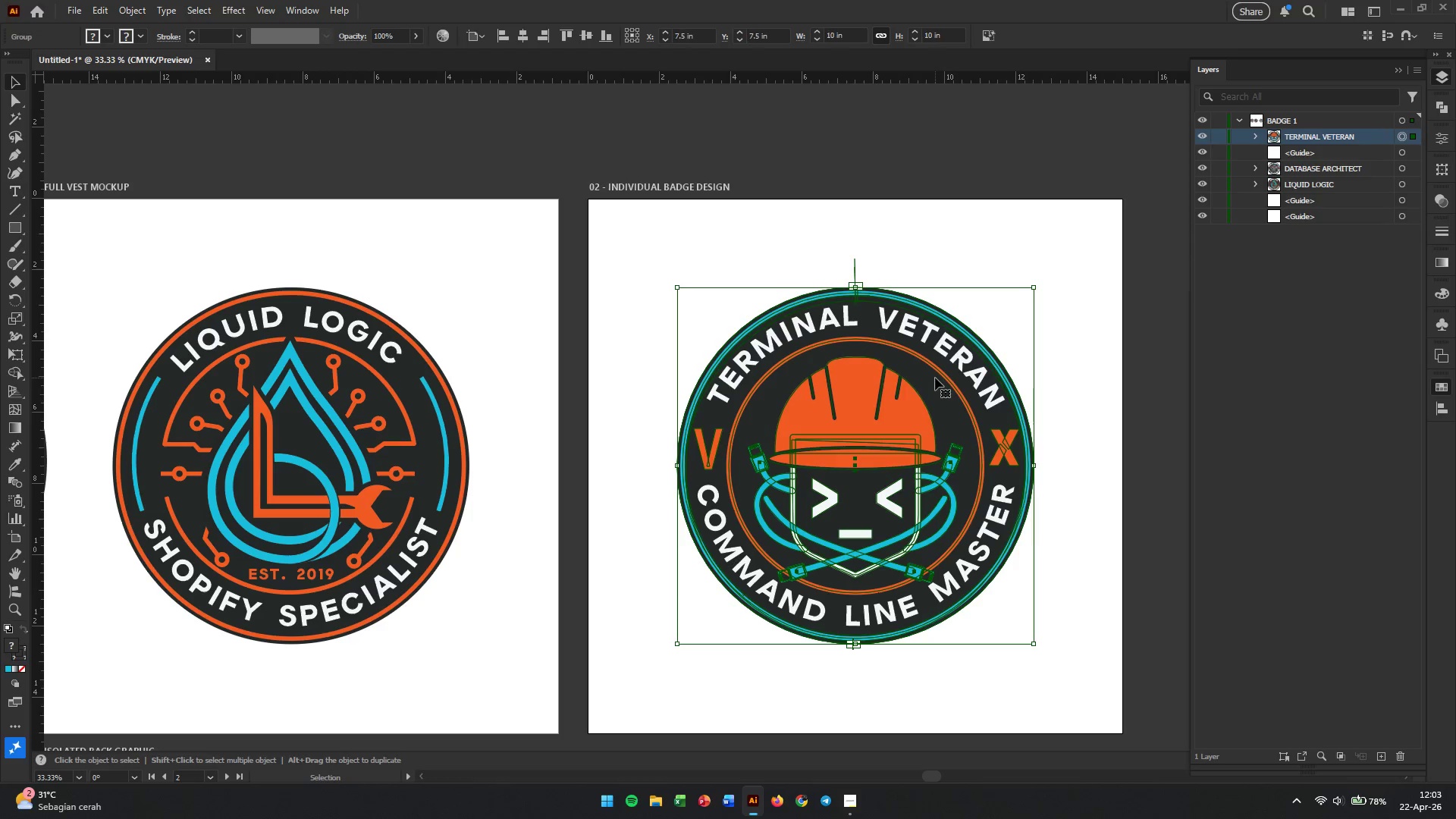 
hold_key(key=AltLeft, duration=0.61)
scroll: coordinate [886, 367], scroll_direction: down, amount: 3.0
 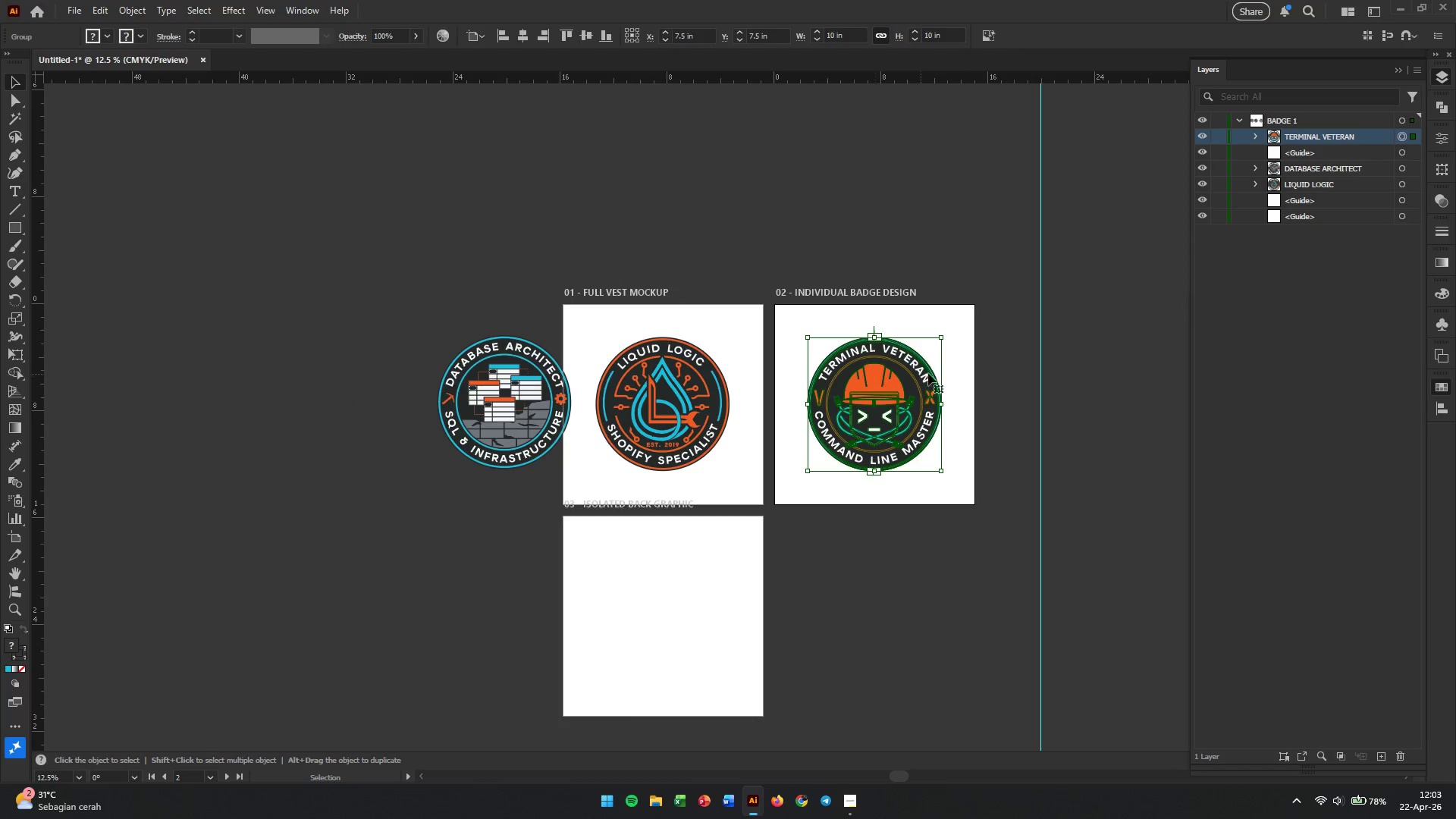 
left_click([1032, 344])
 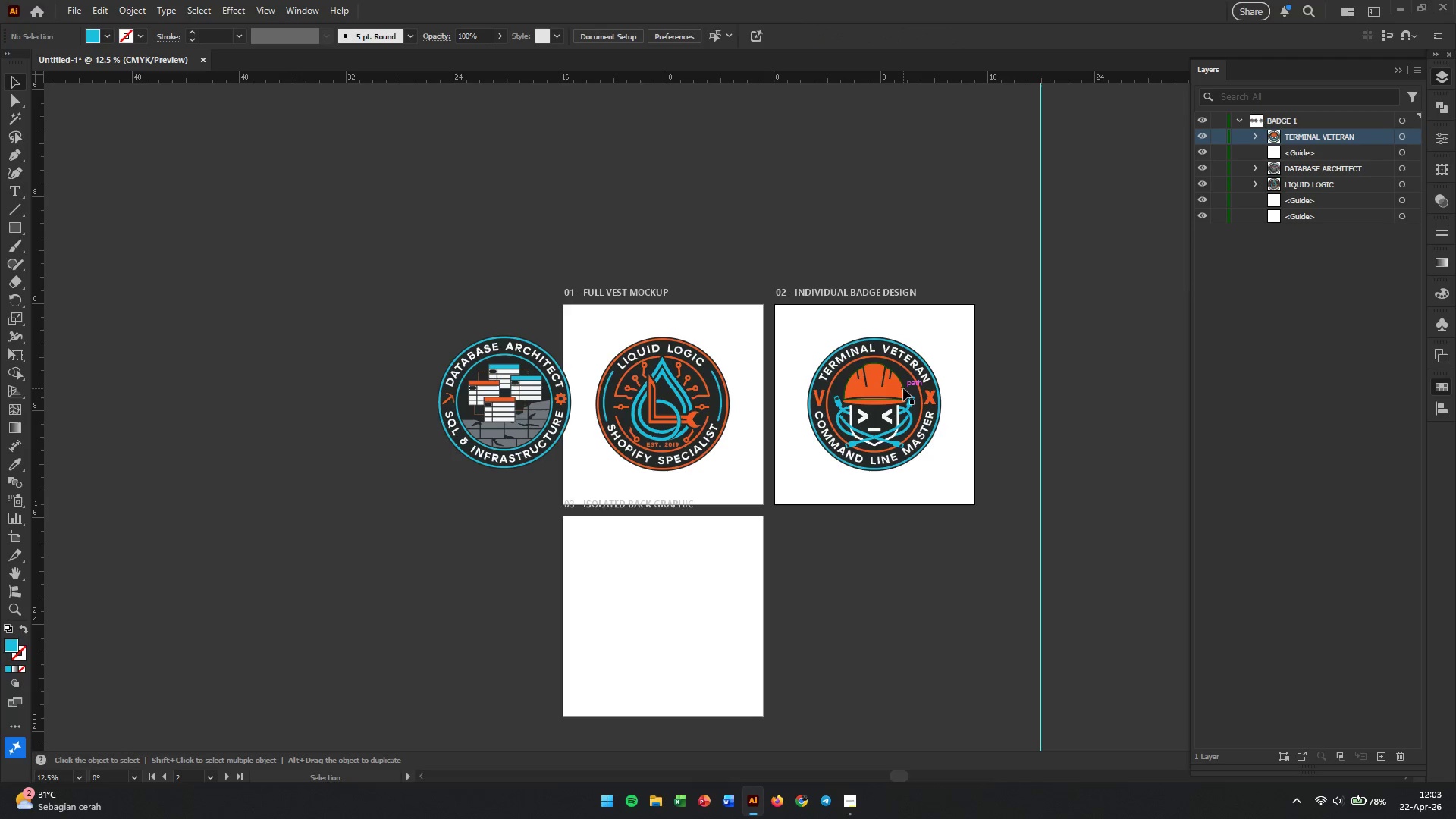 
left_click([903, 388])
 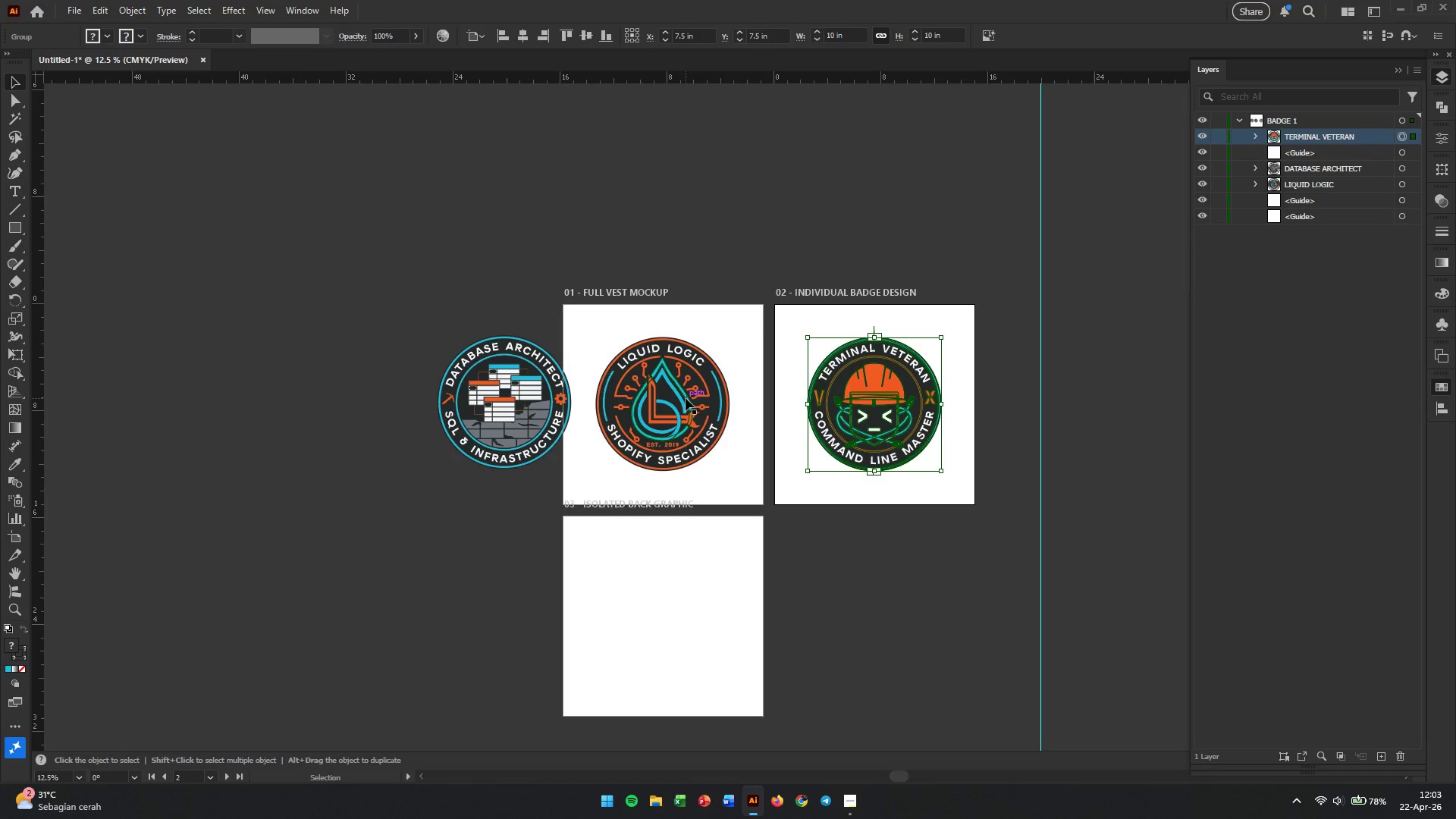 
left_click([679, 401])
 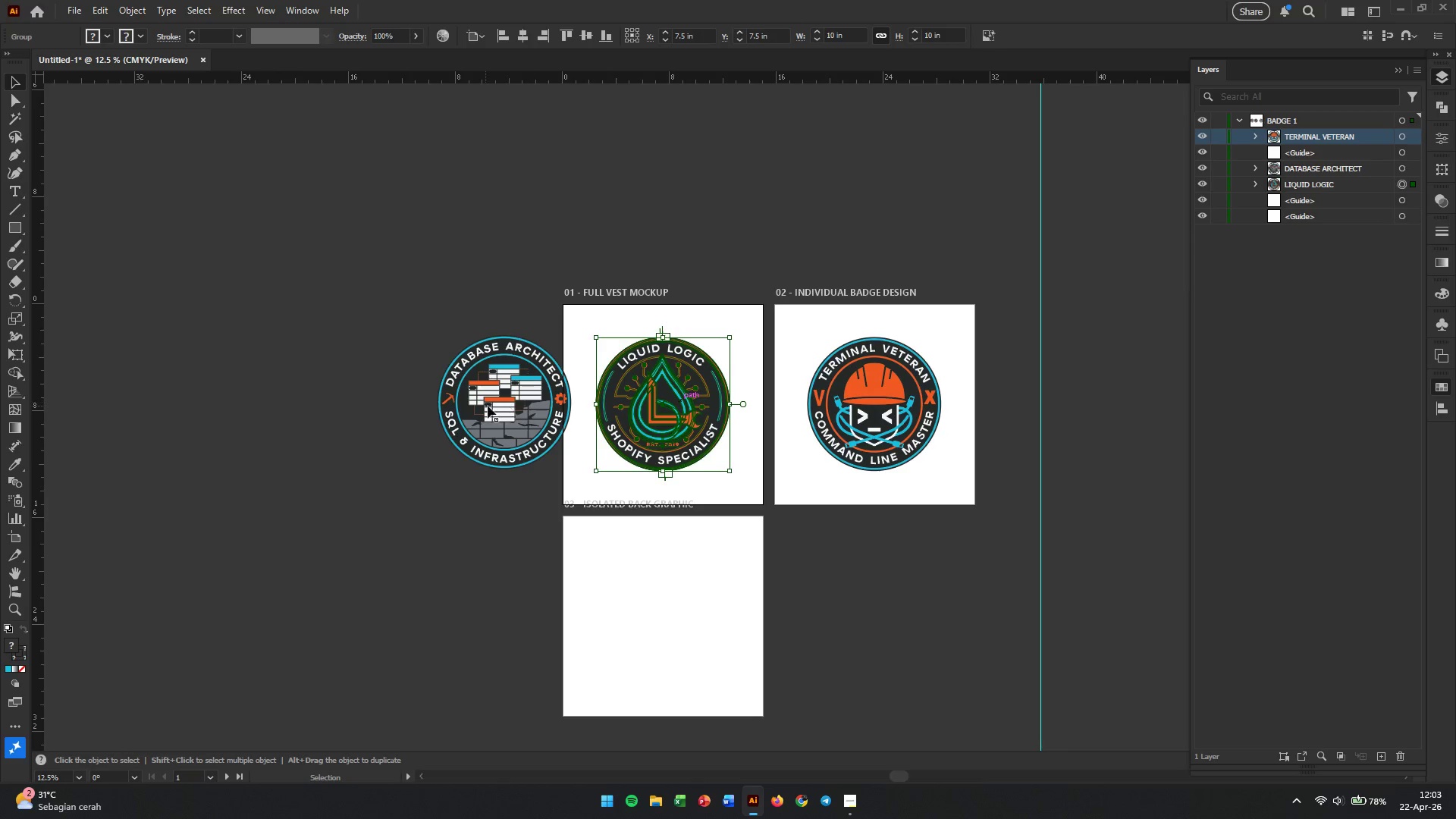 
left_click([485, 406])
 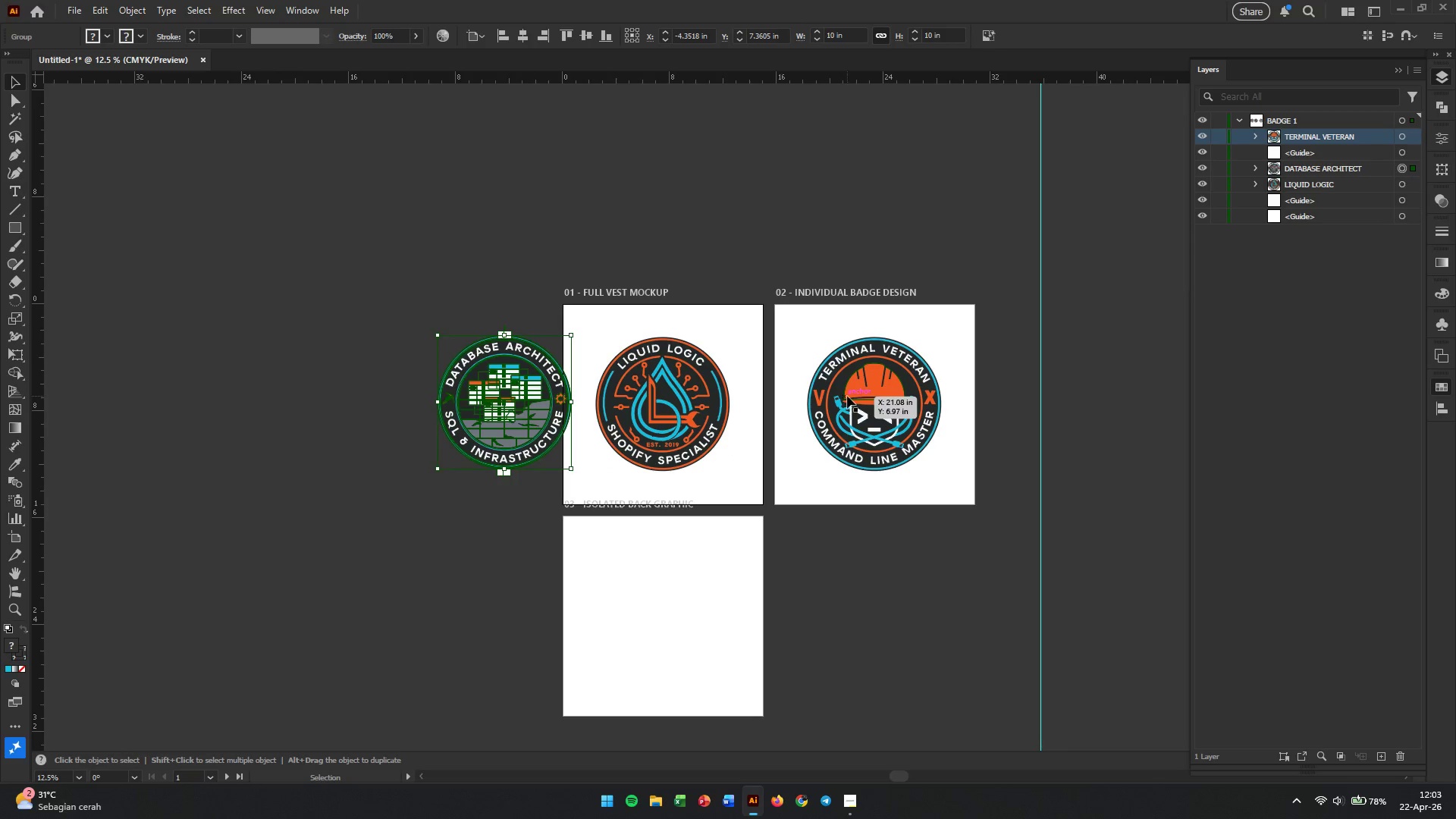 
left_click([885, 398])
 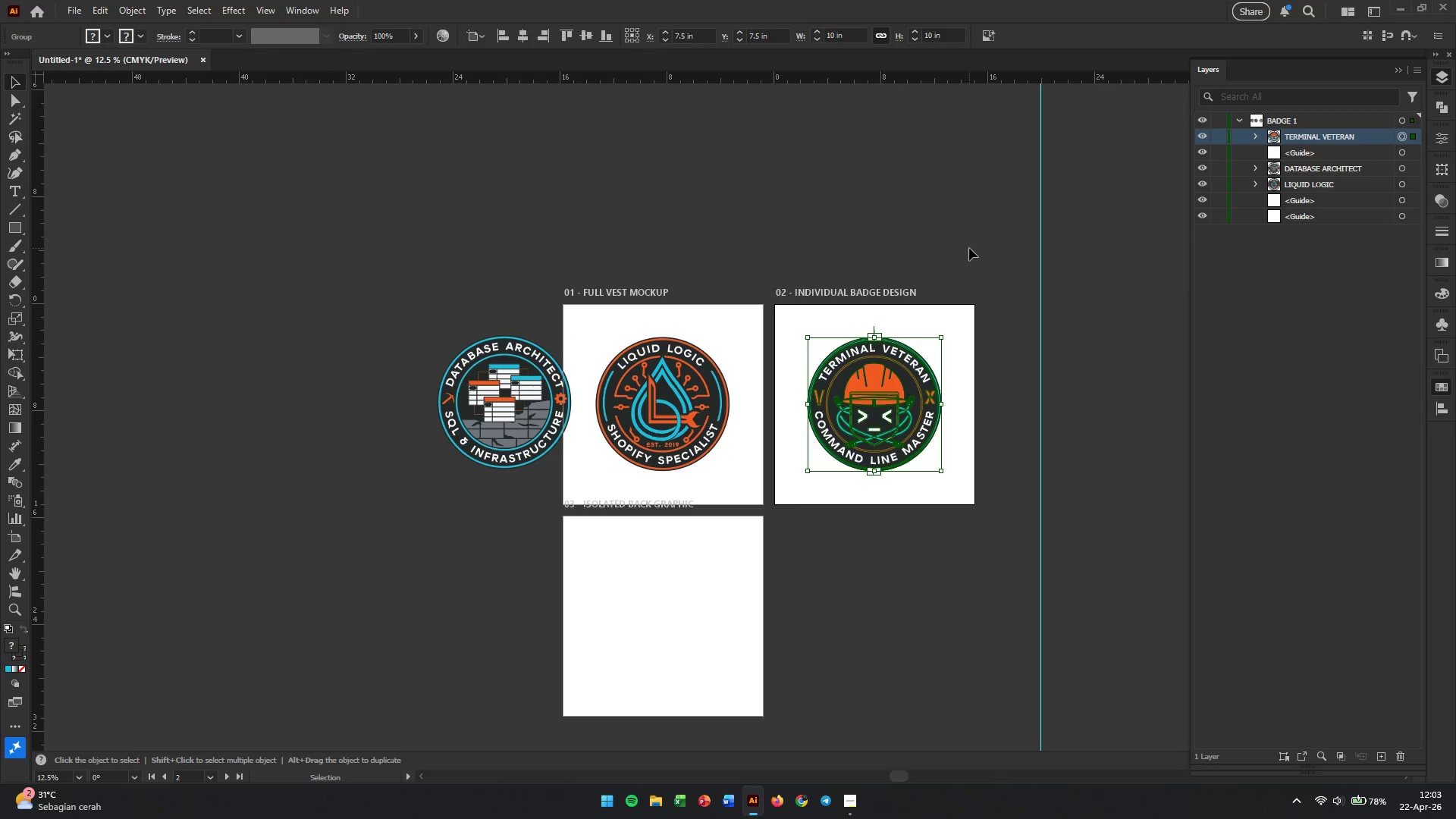 
left_click([971, 244])
 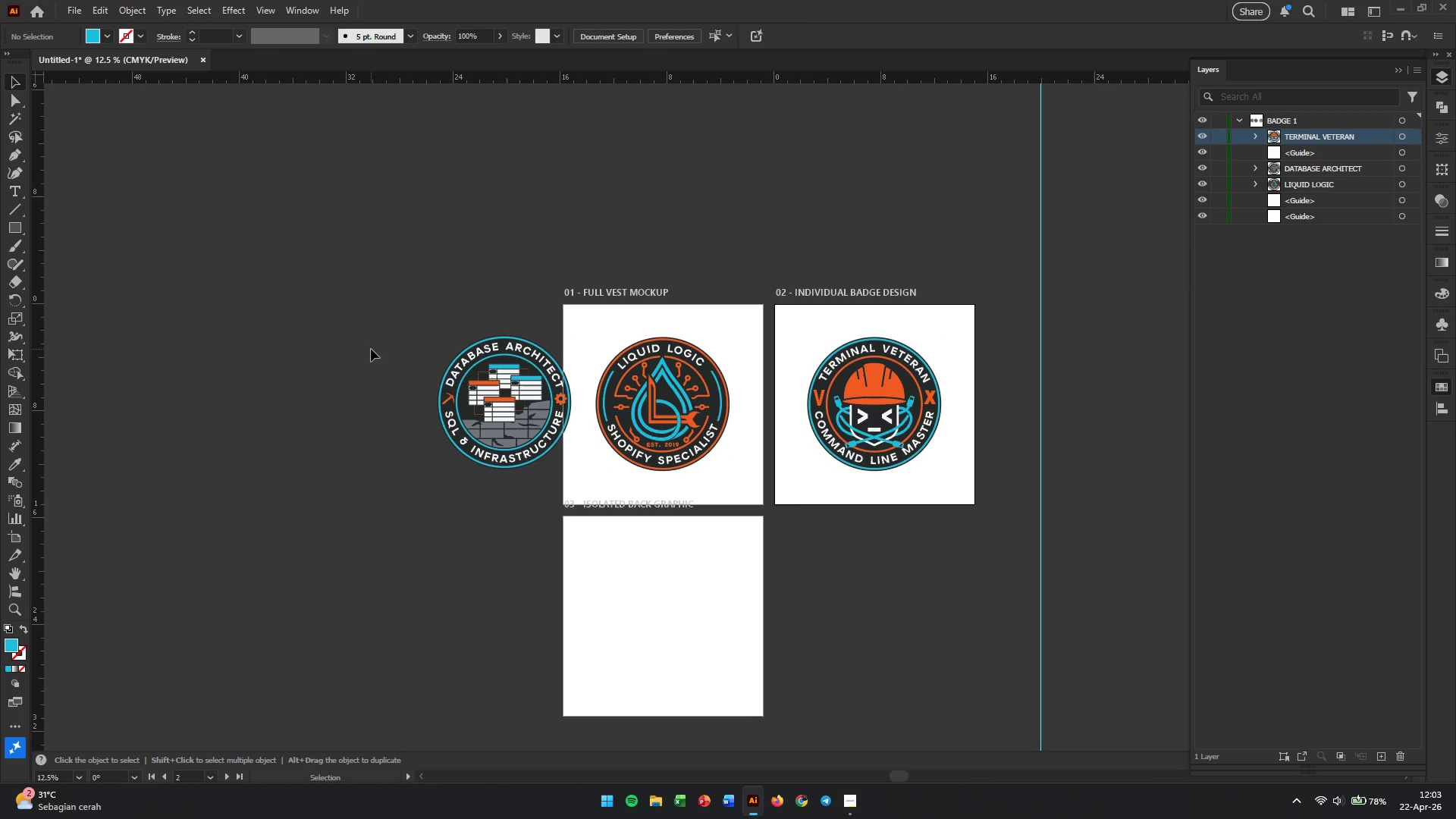 
left_click_drag(start_coordinate=[355, 341], to_coordinate=[101, 394])
 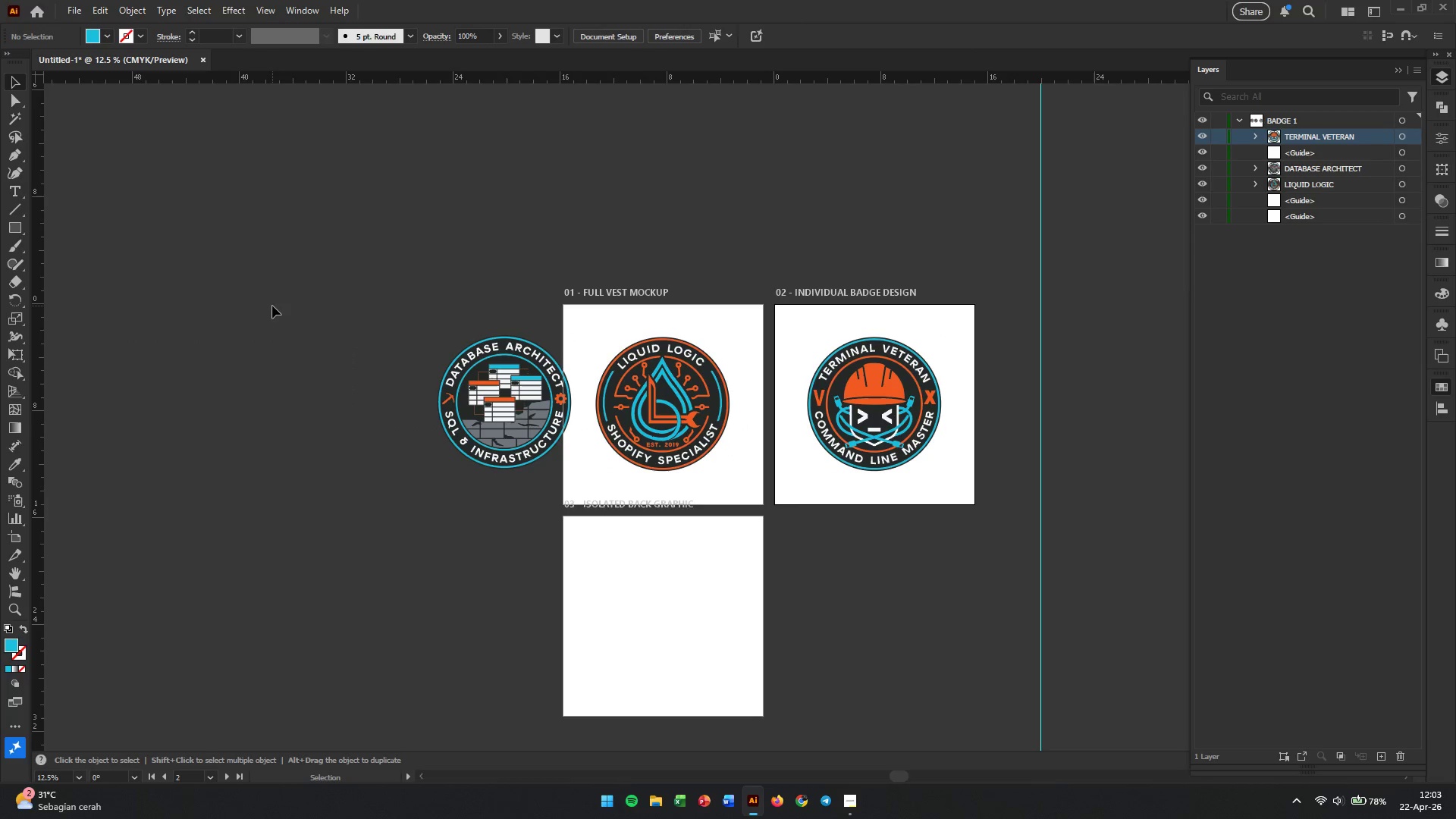 
left_click_drag(start_coordinate=[272, 306], to_coordinate=[1037, 485])
 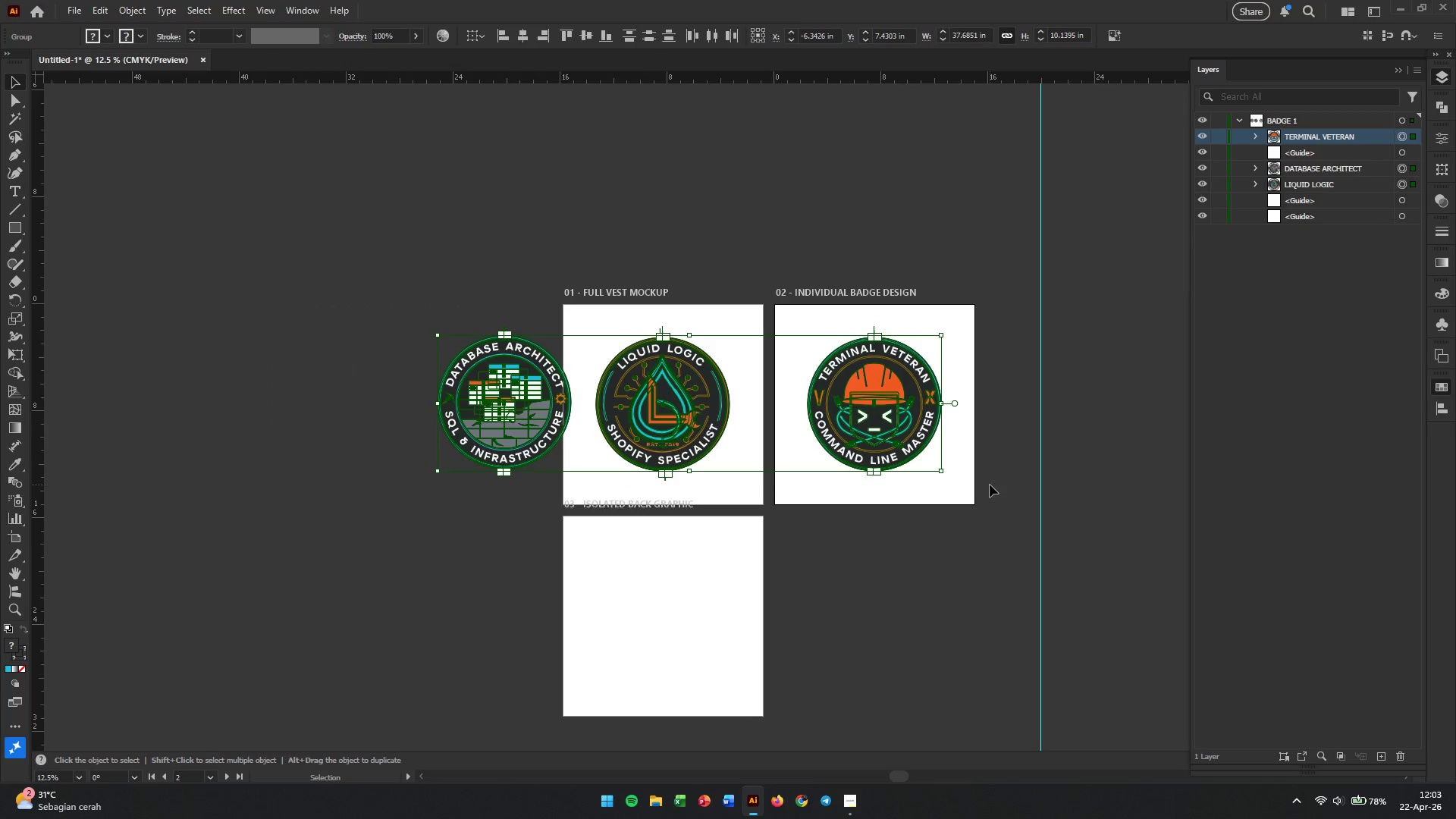 
key(Control+Shift+O)
 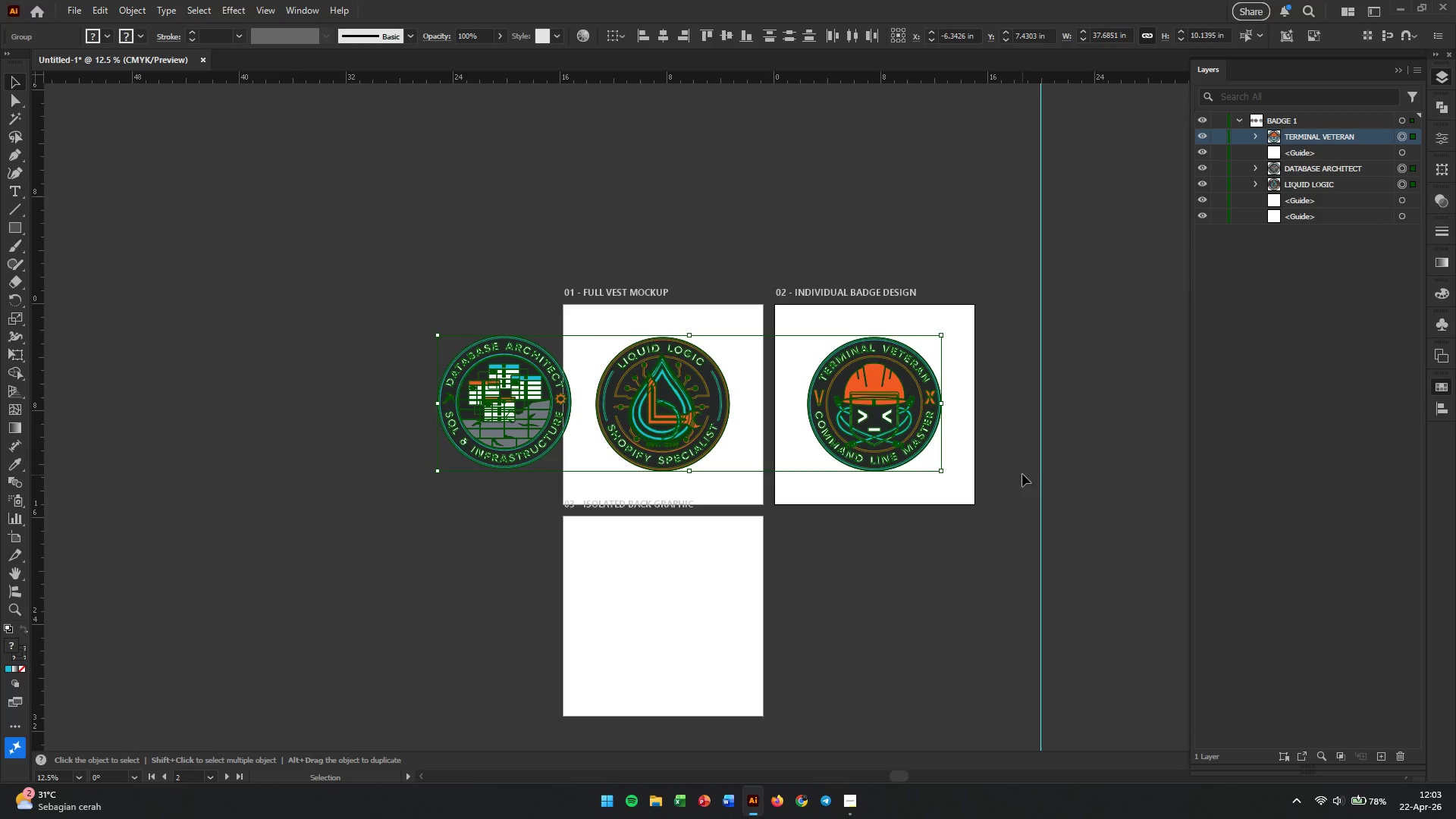 
left_click([1021, 459])
 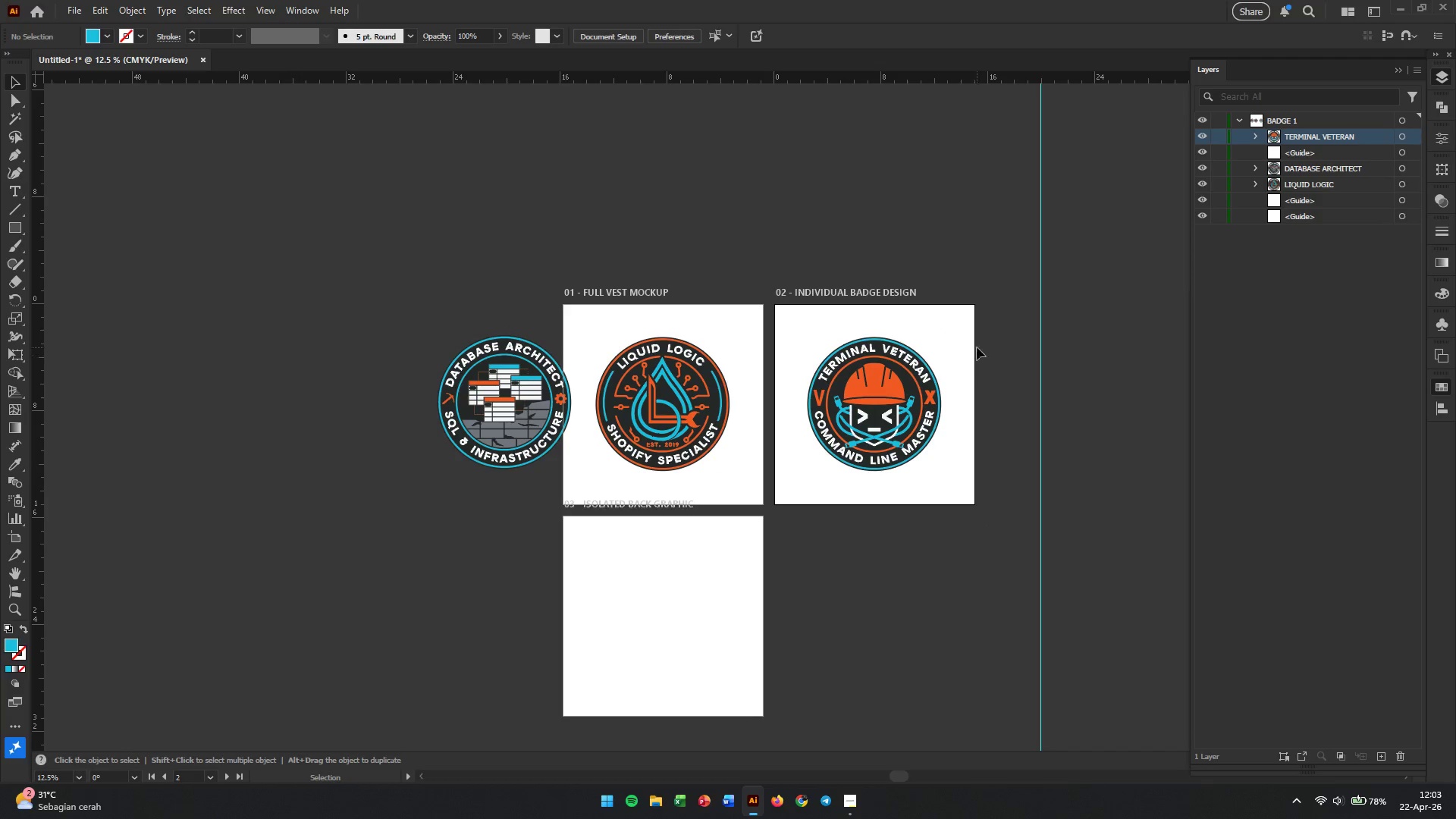 
left_click_drag(start_coordinate=[1003, 331], to_coordinate=[338, 506])
 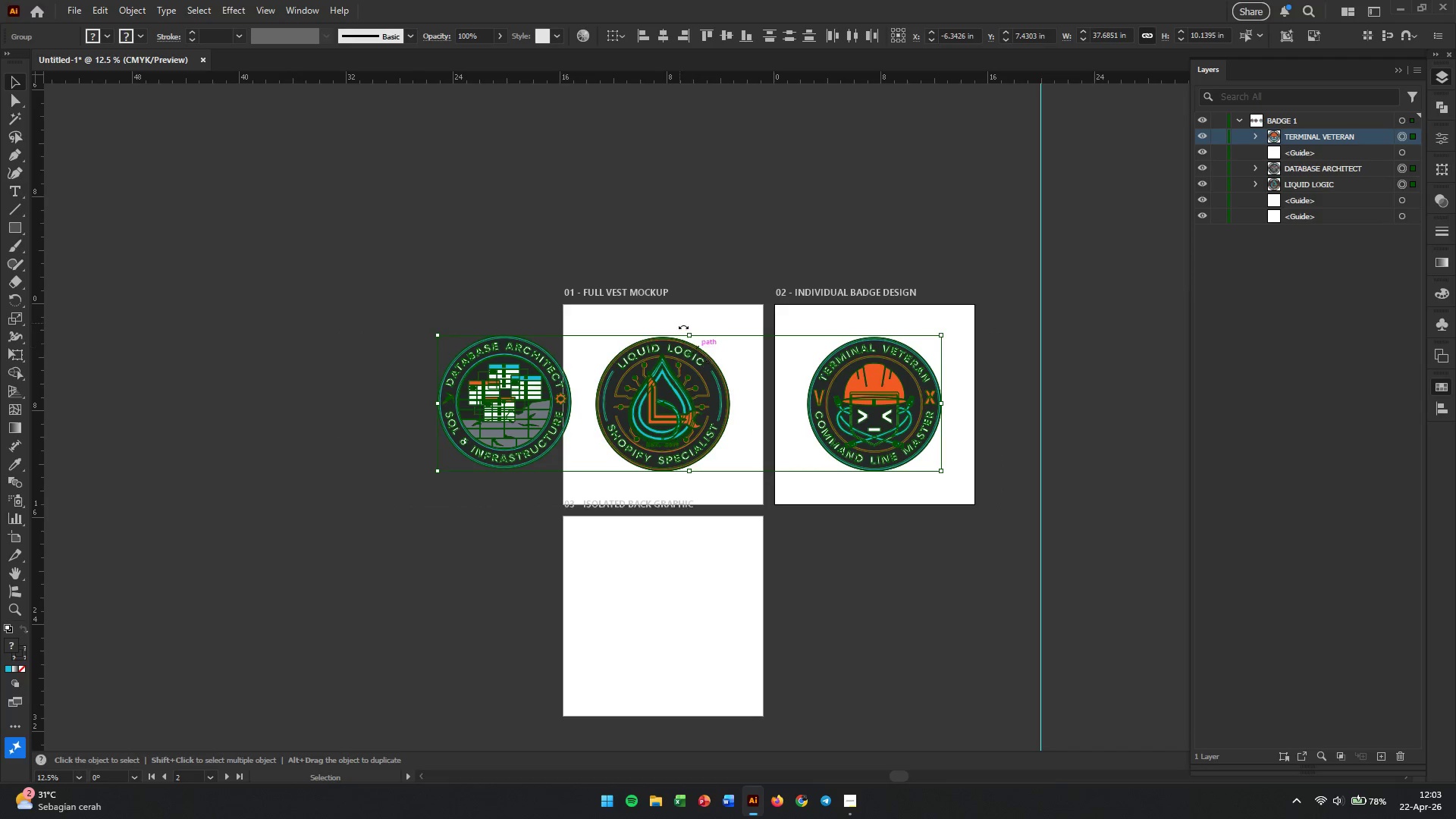 
left_click([397, 232])
 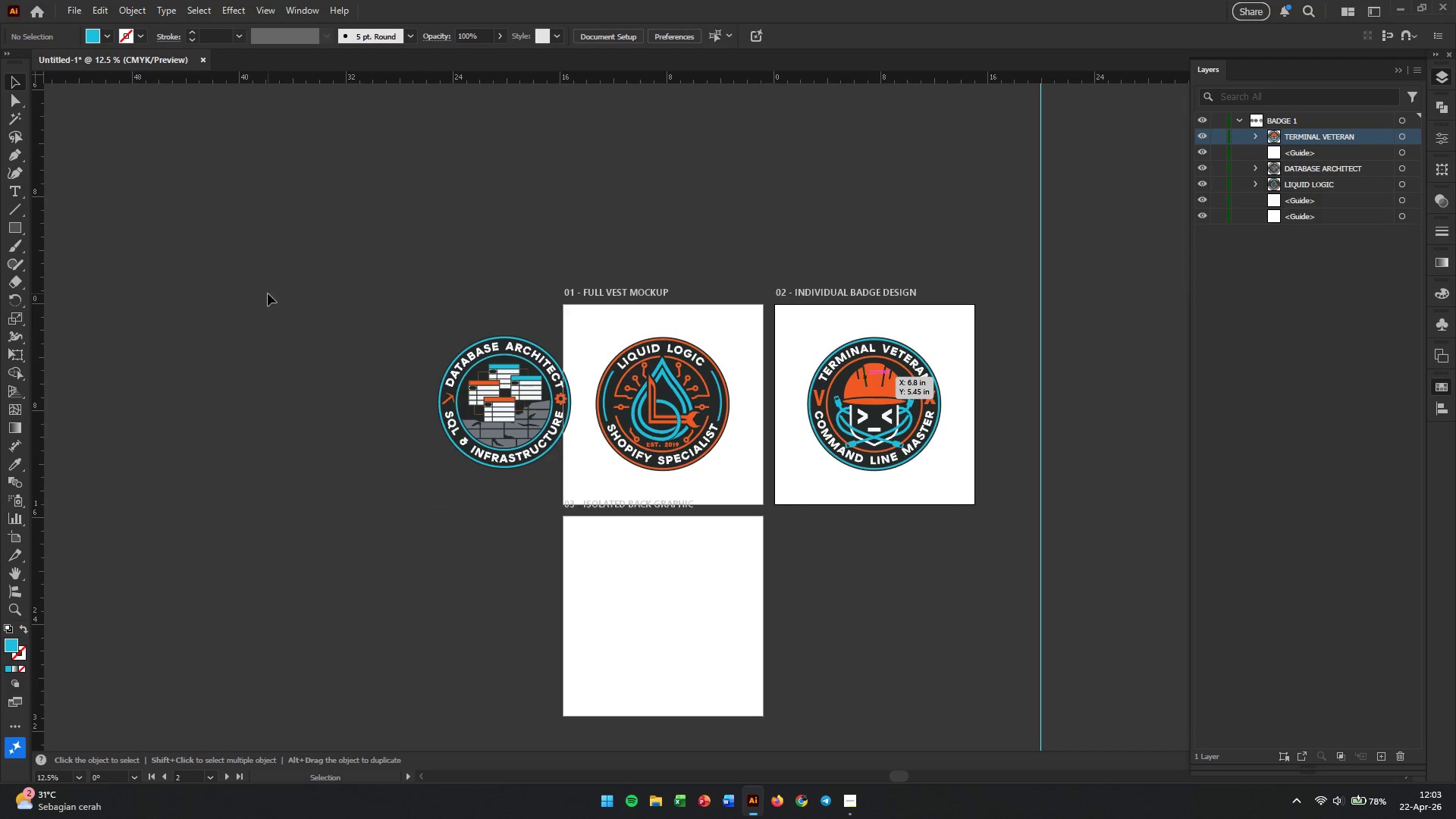 
left_click_drag(start_coordinate=[281, 315], to_coordinate=[1042, 523])
 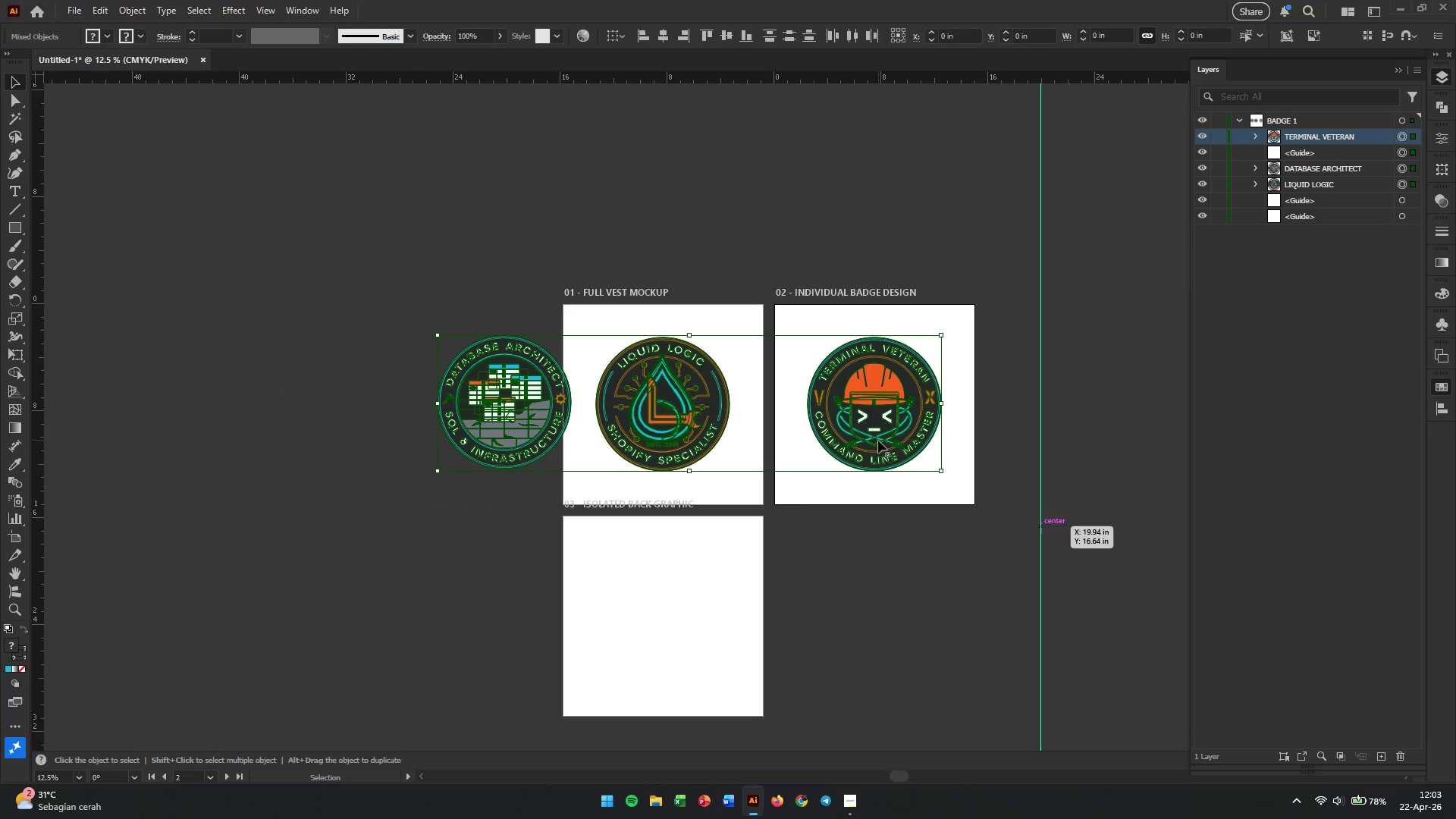 
left_click_drag(start_coordinate=[878, 438], to_coordinate=[558, 227])
 